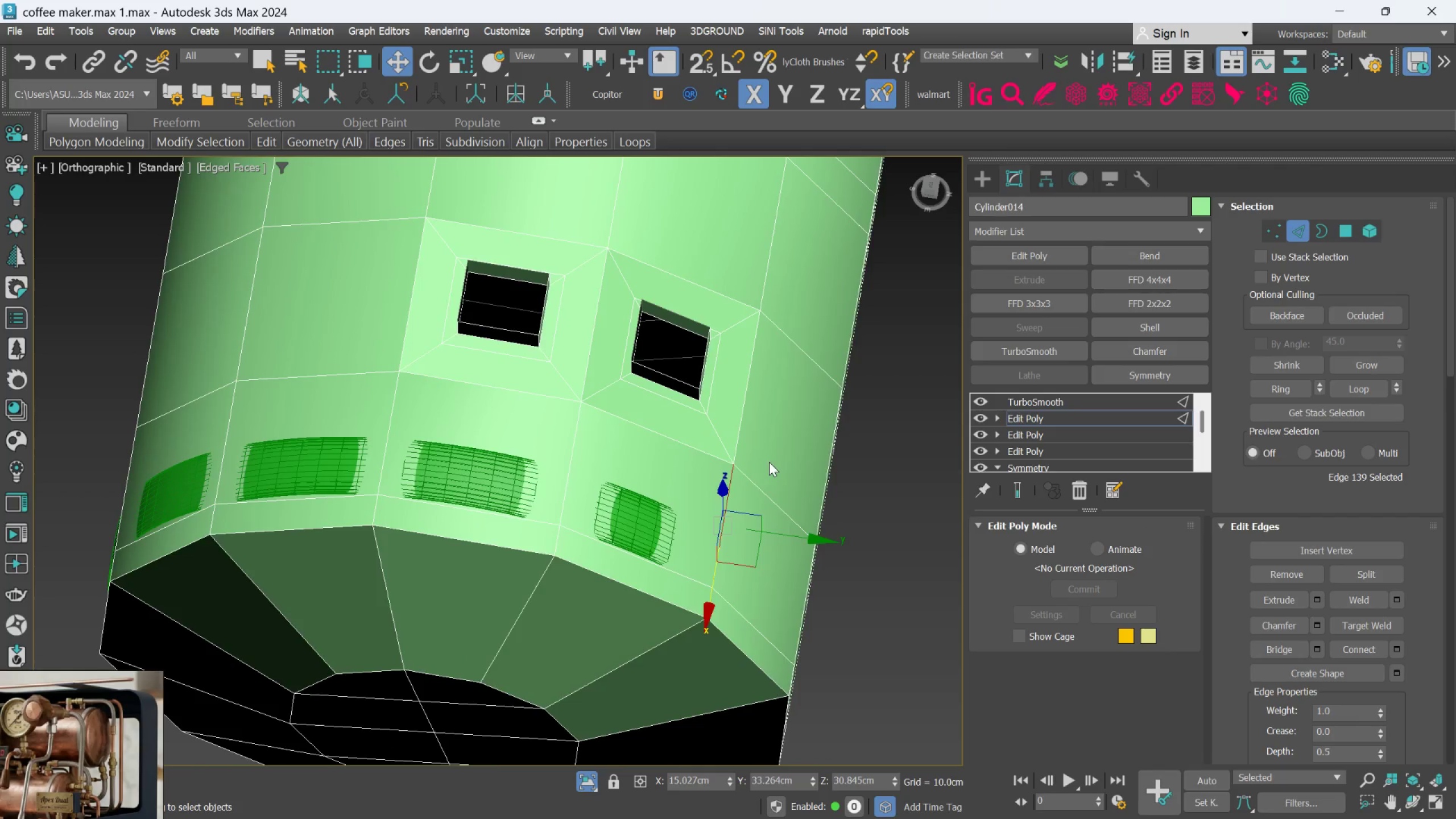 
scroll: coordinate [767, 452], scroll_direction: down, amount: 3.0
 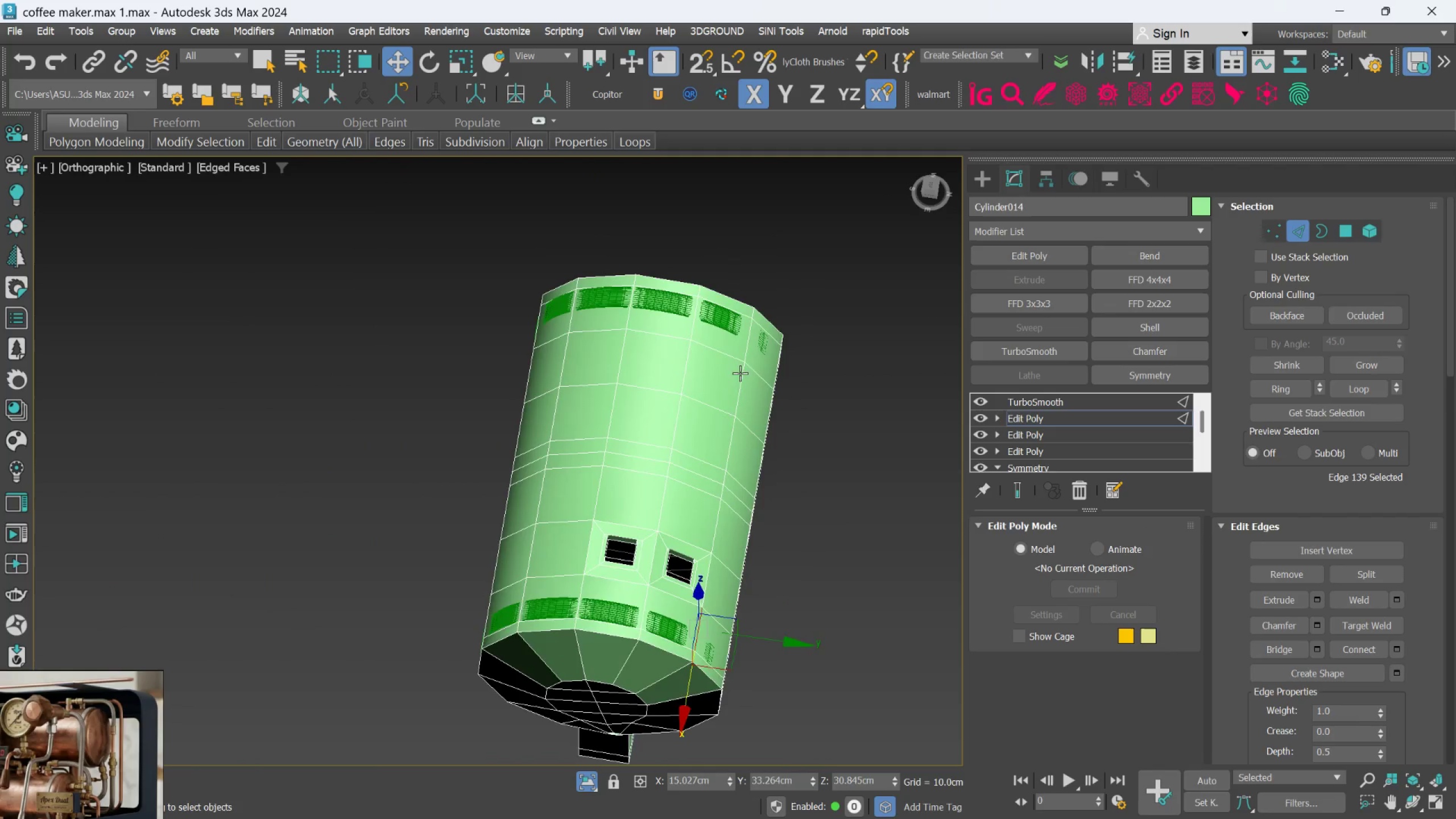 
hold_key(key=ControlLeft, duration=0.7)
 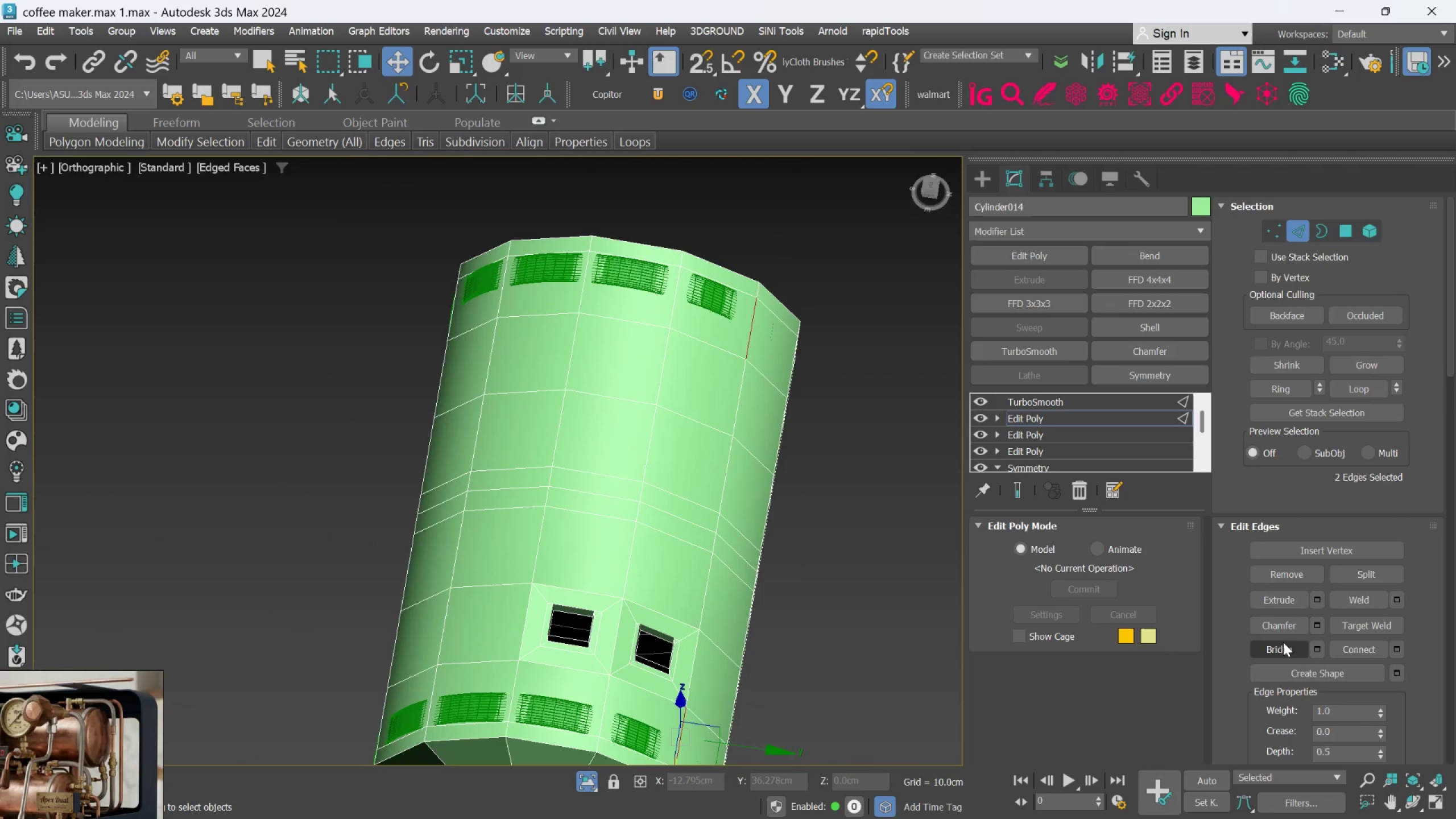 
scroll: coordinate [741, 368], scroll_direction: up, amount: 1.0
 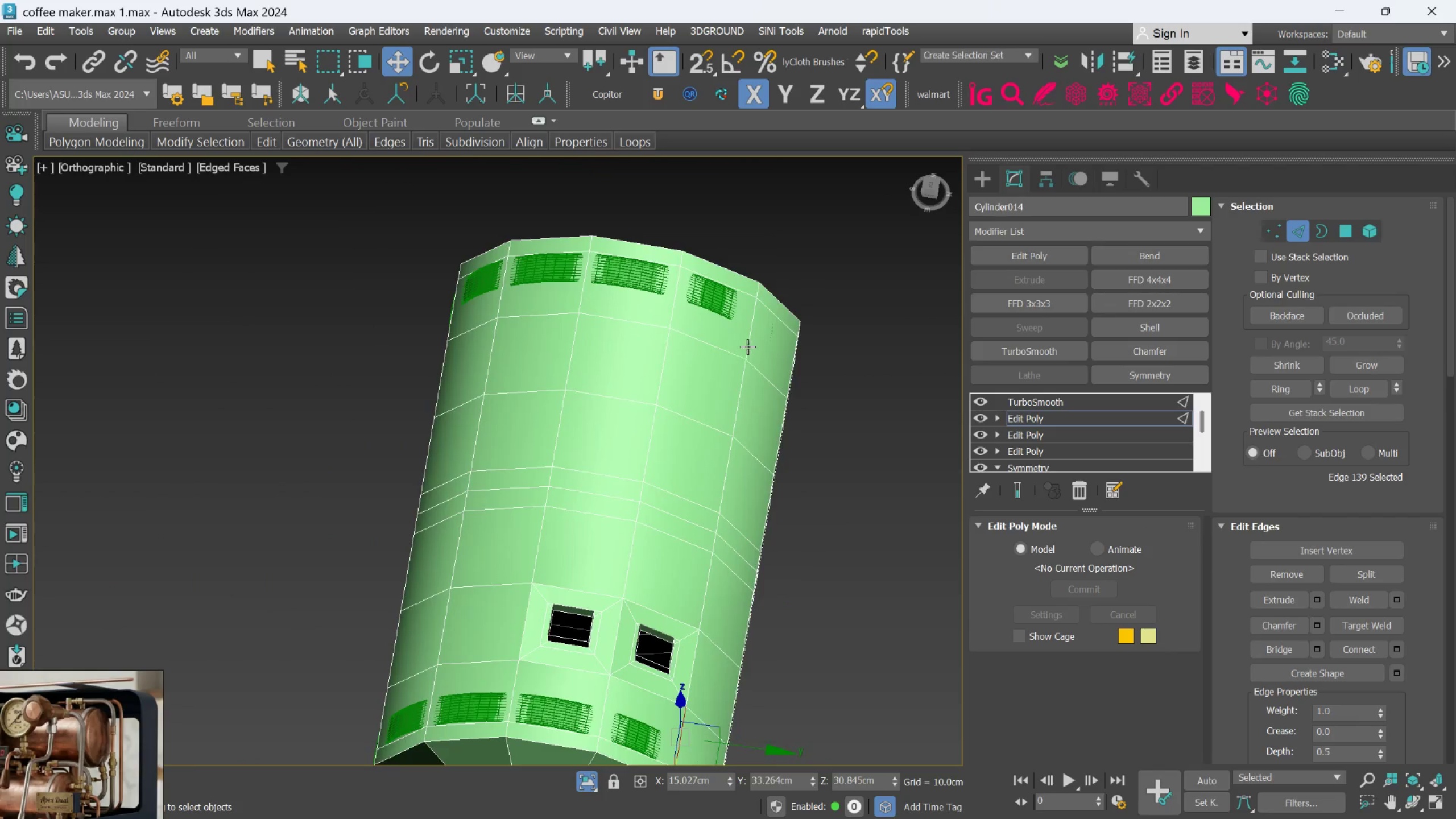 
left_click([747, 346])
 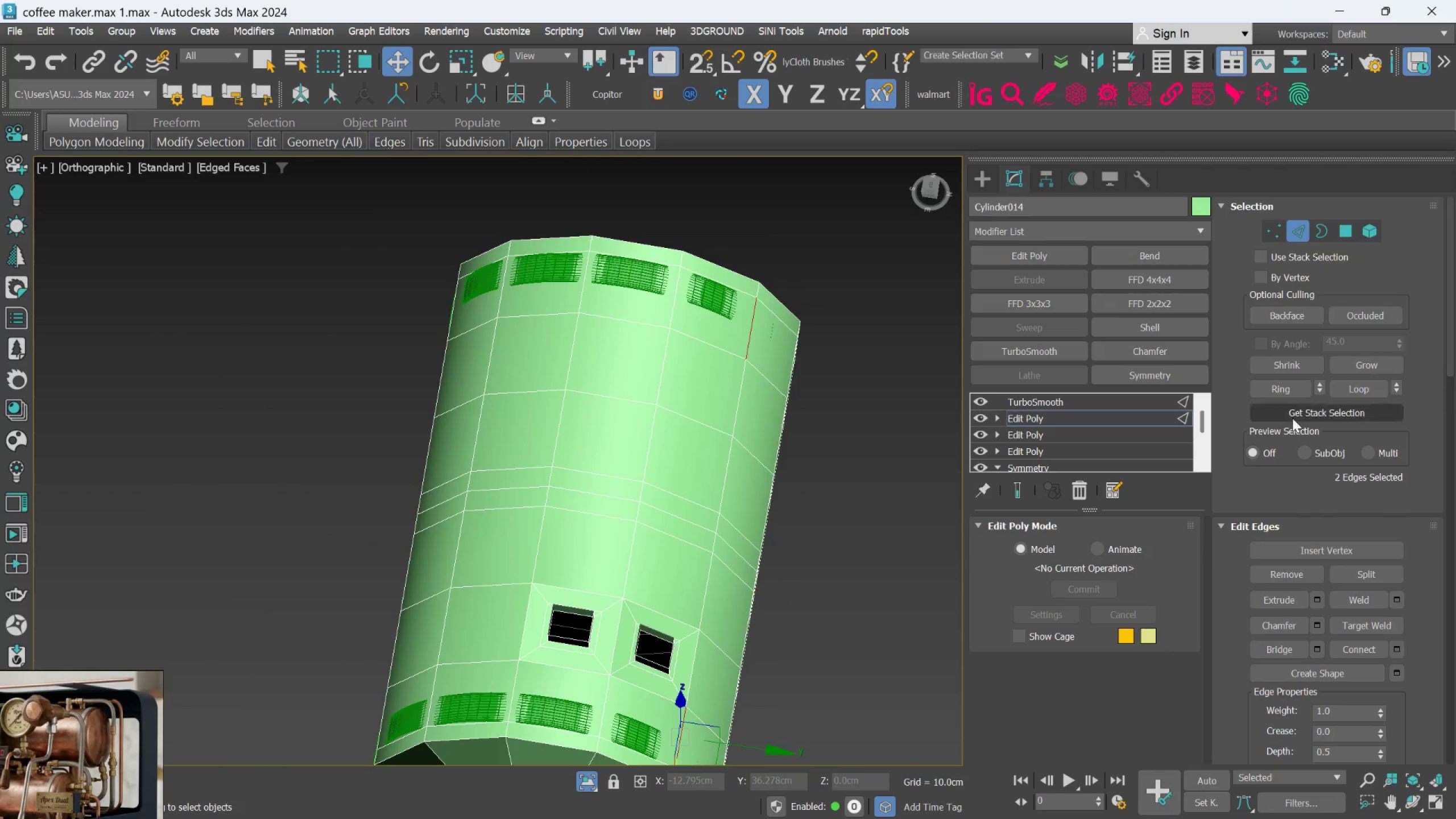 
left_click([1290, 394])
 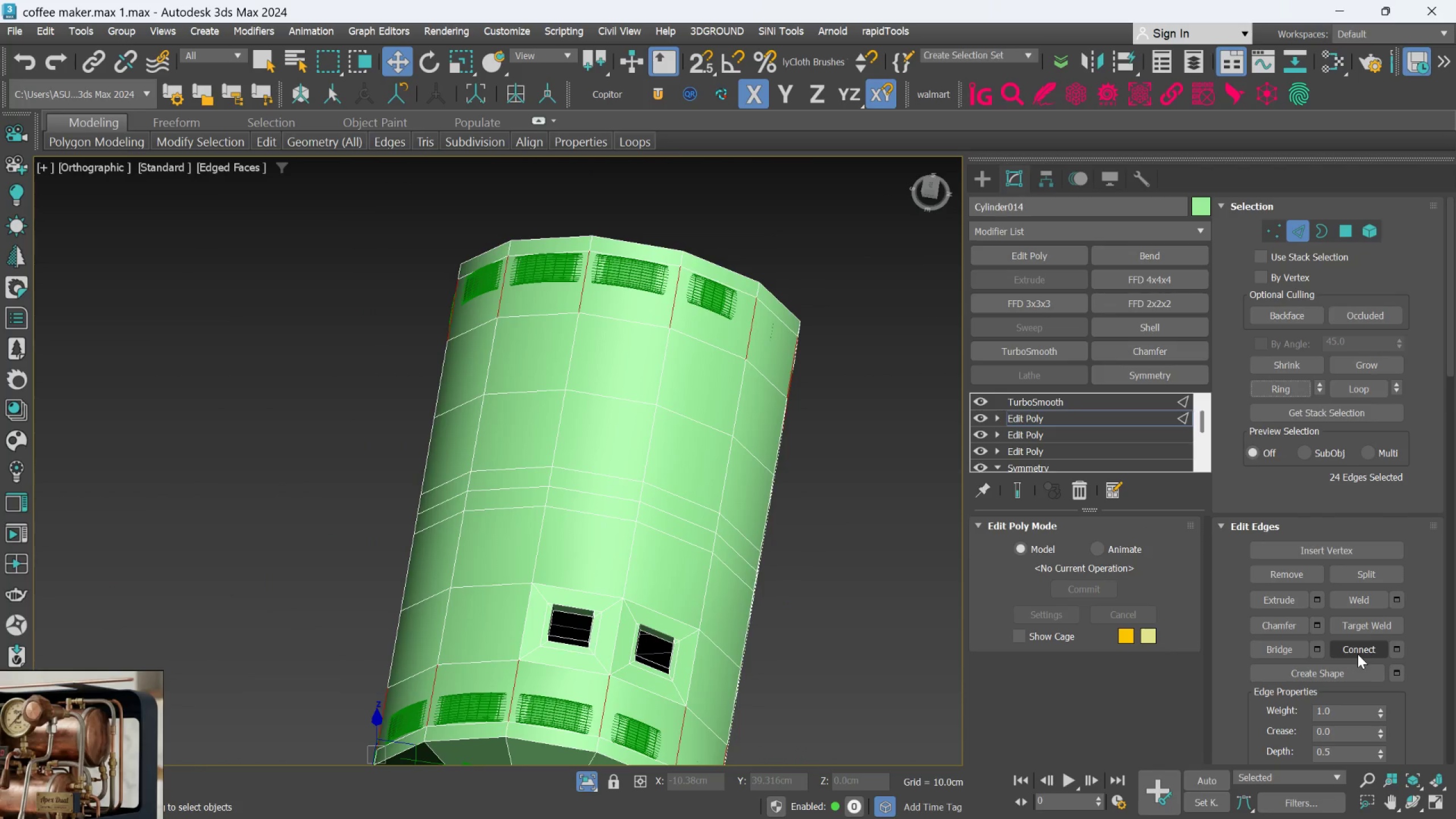 
left_click([1368, 651])
 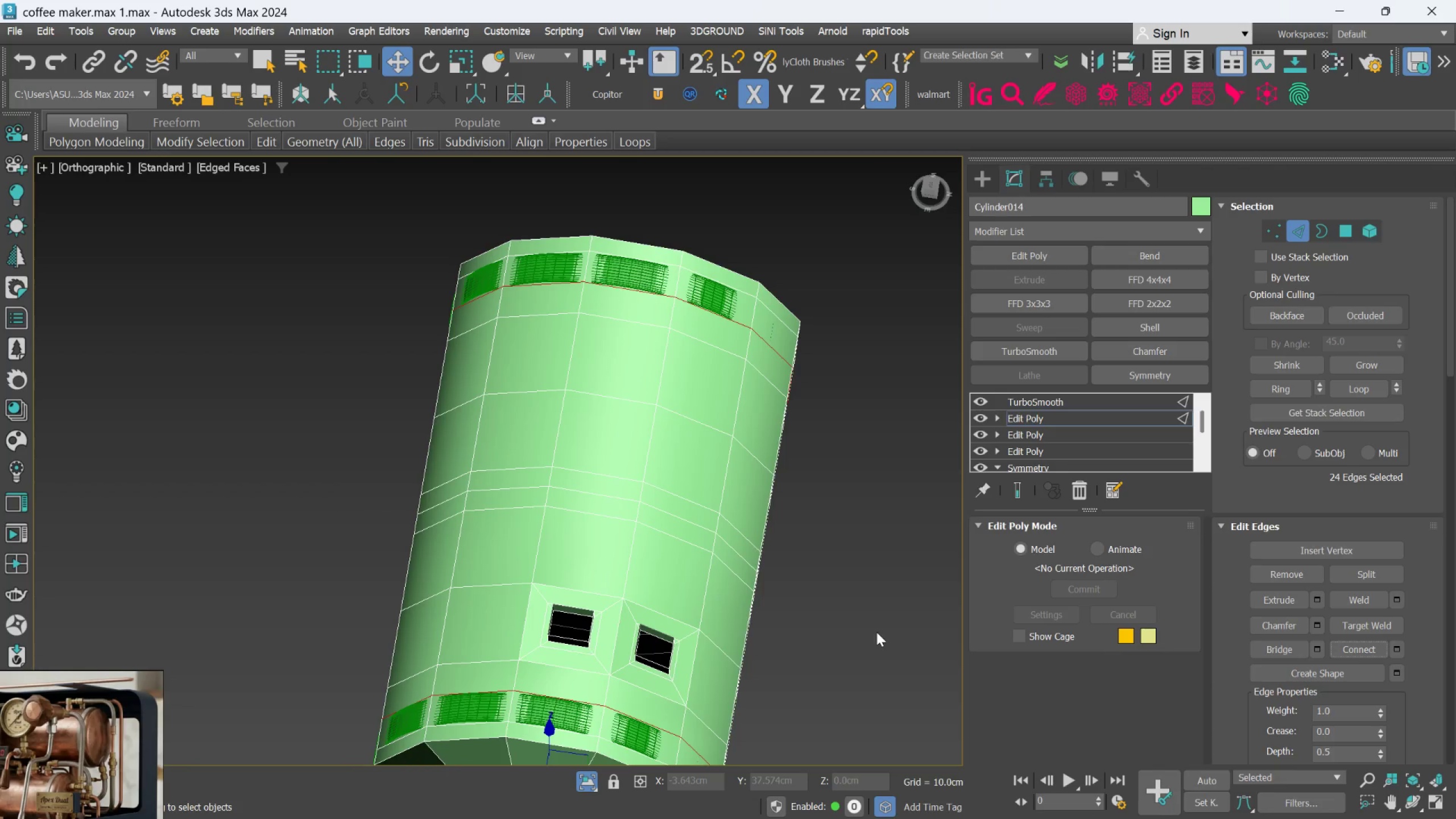 
scroll: coordinate [914, 644], scroll_direction: down, amount: 2.0
 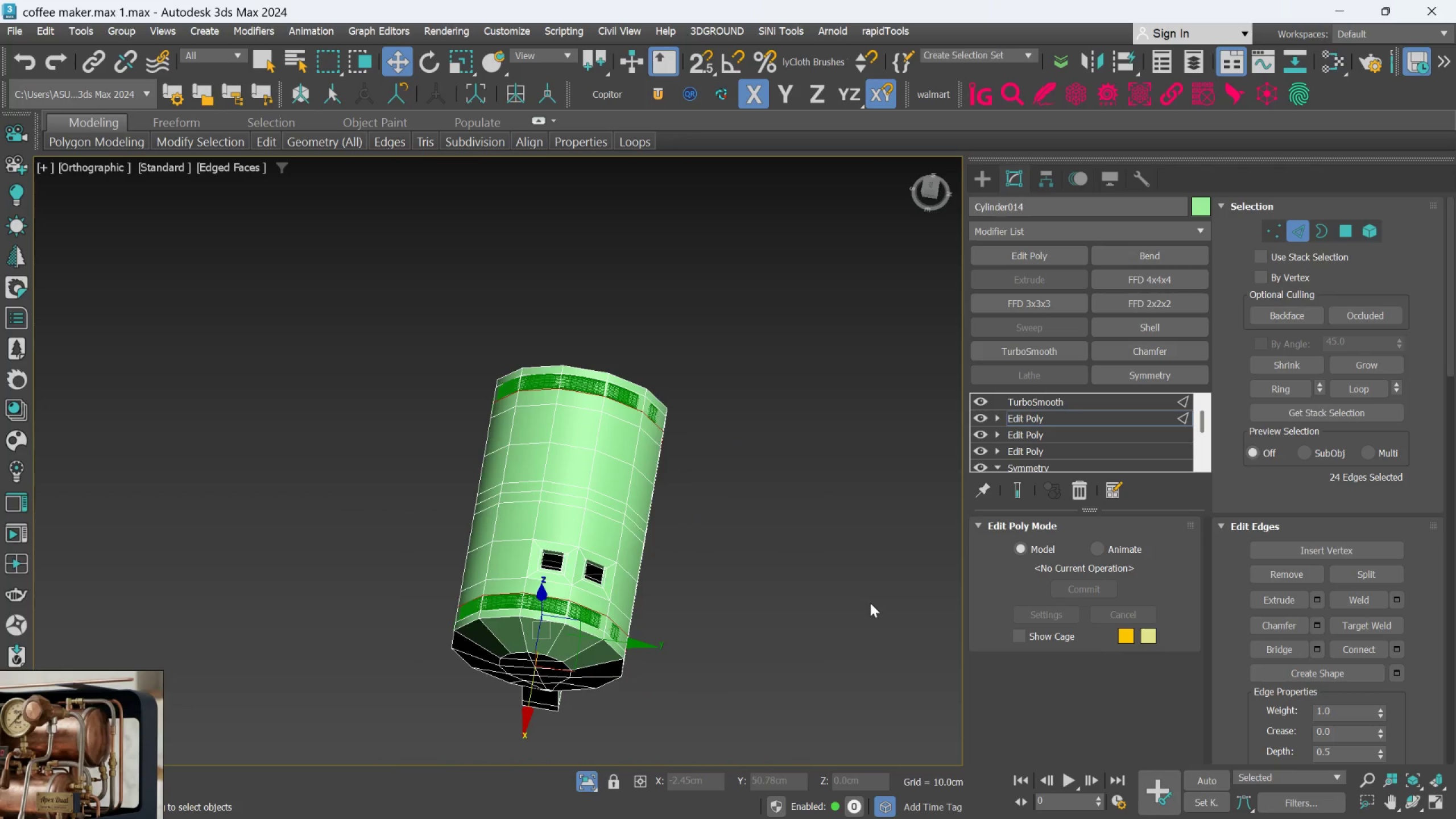 
wait(5.36)
 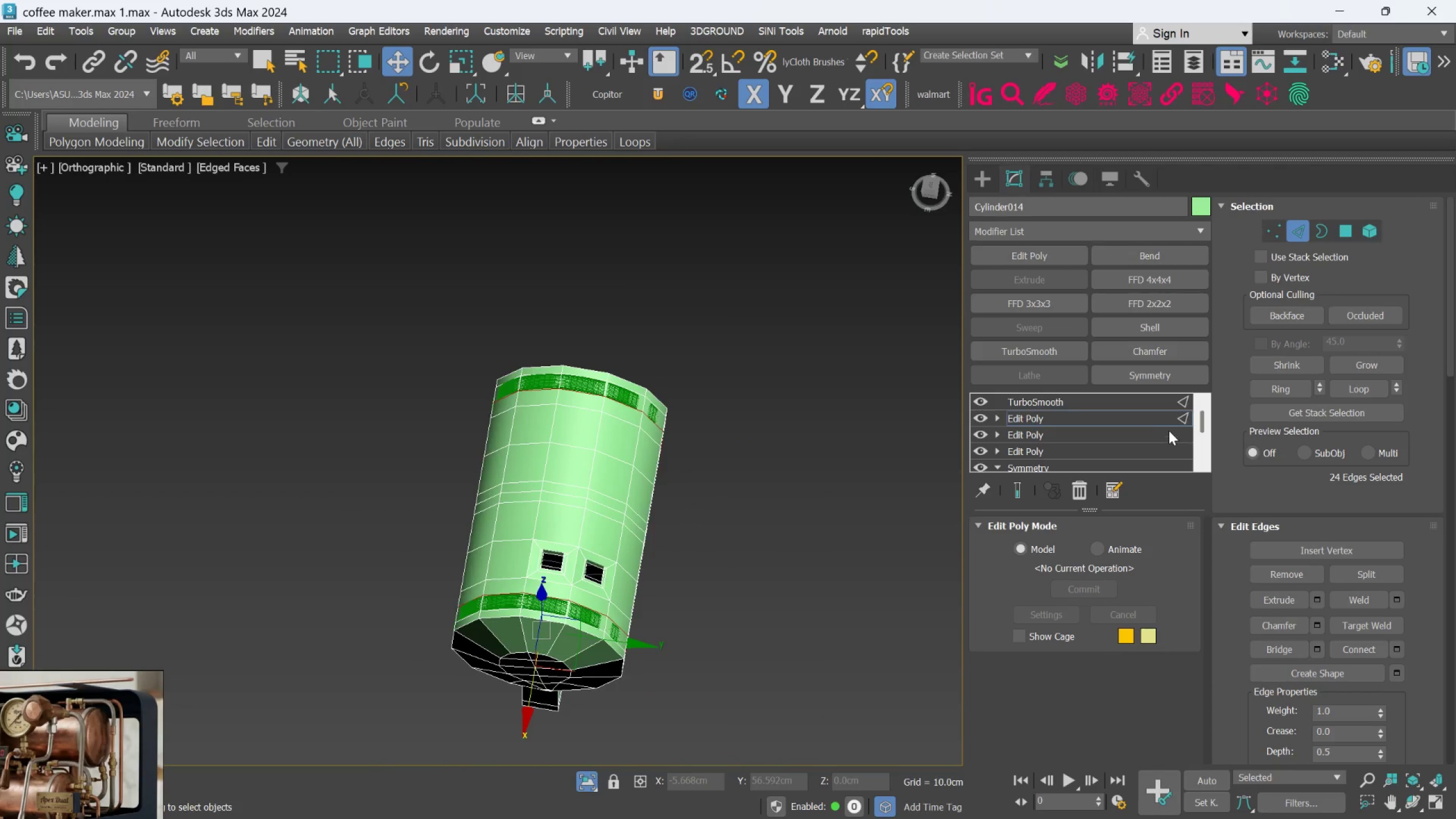 
left_click([870, 603])
 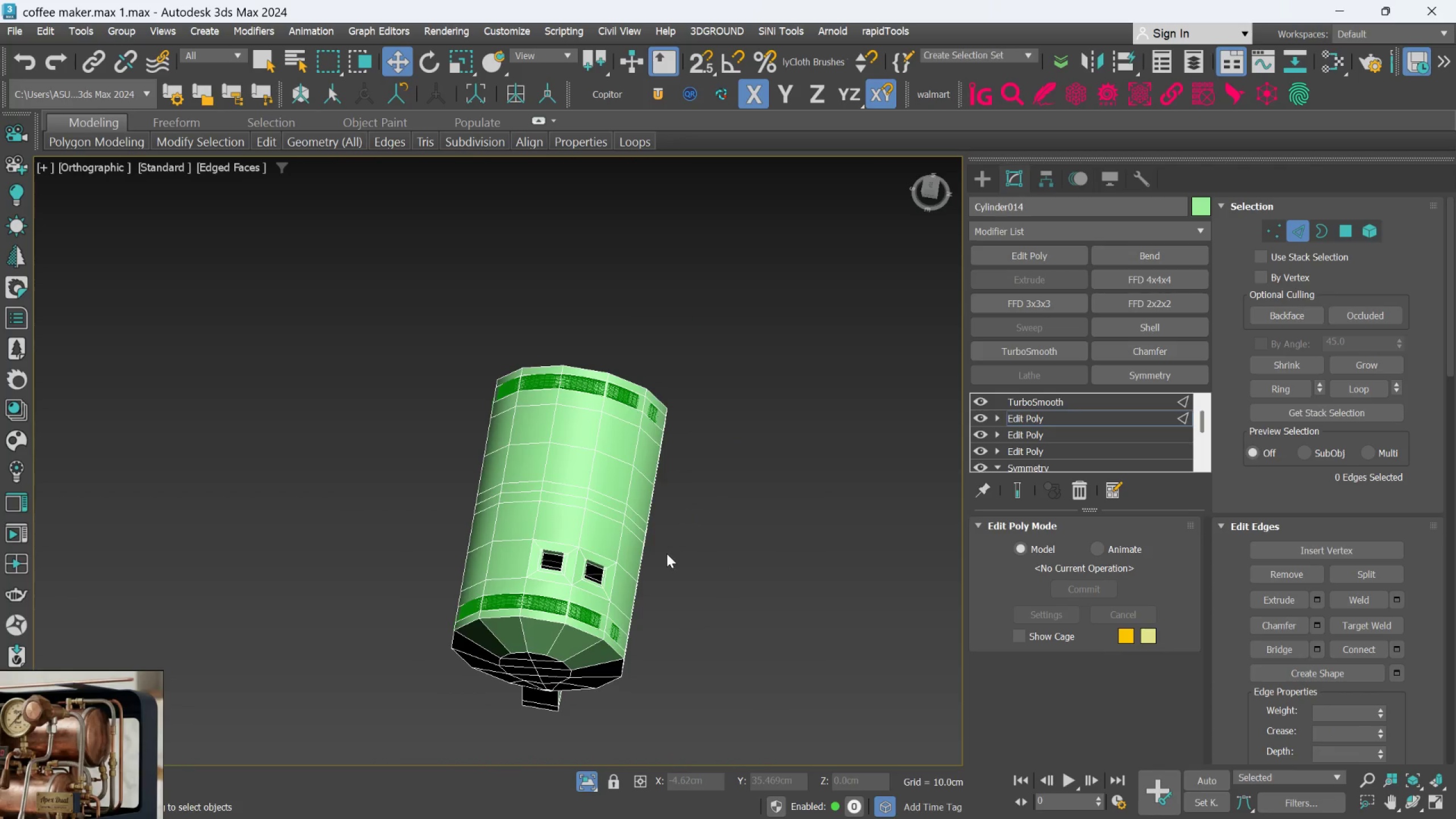 
scroll: coordinate [598, 591], scroll_direction: up, amount: 1.0
 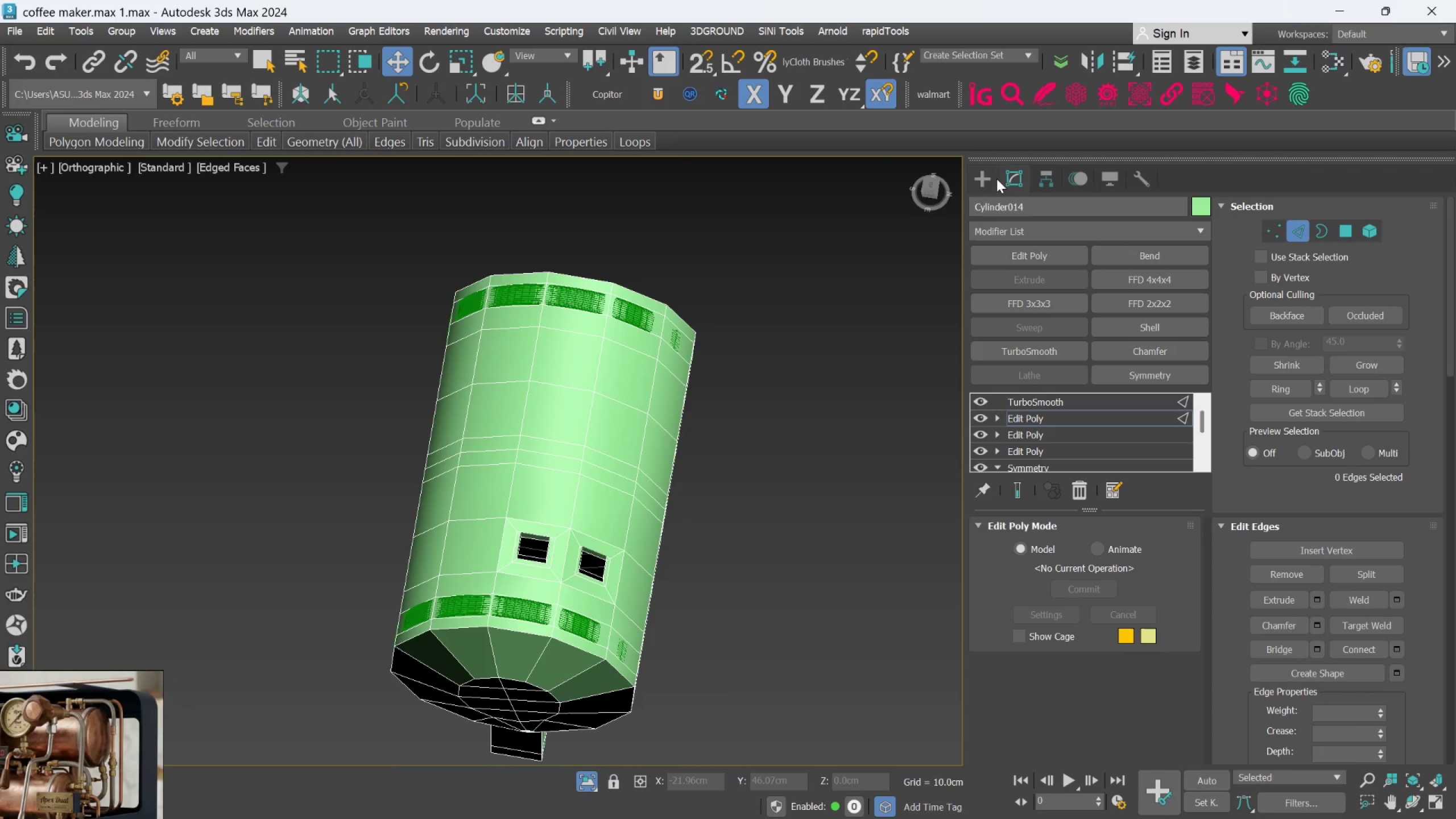 
left_click([993, 178])
 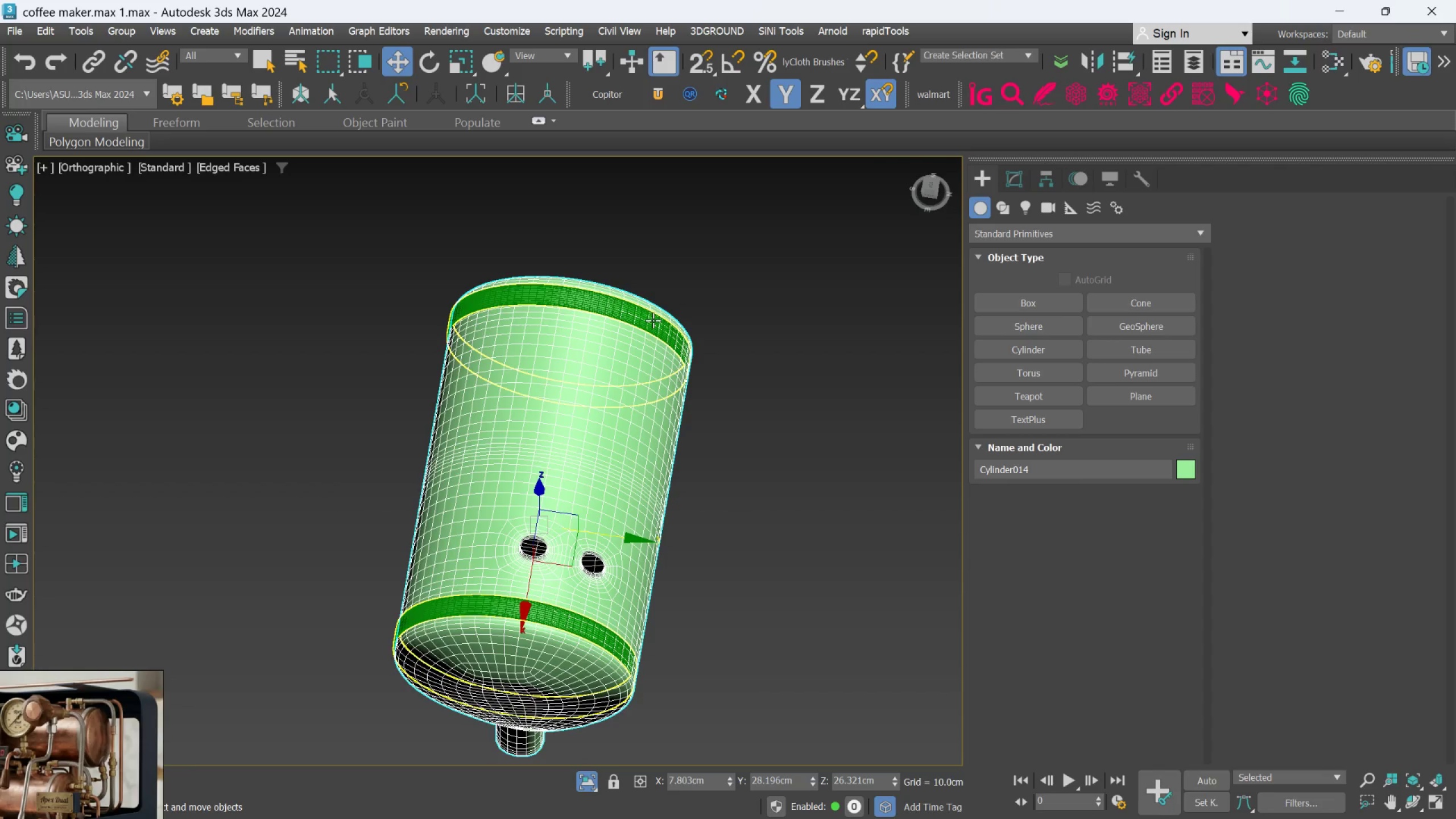 
left_click([653, 320])
 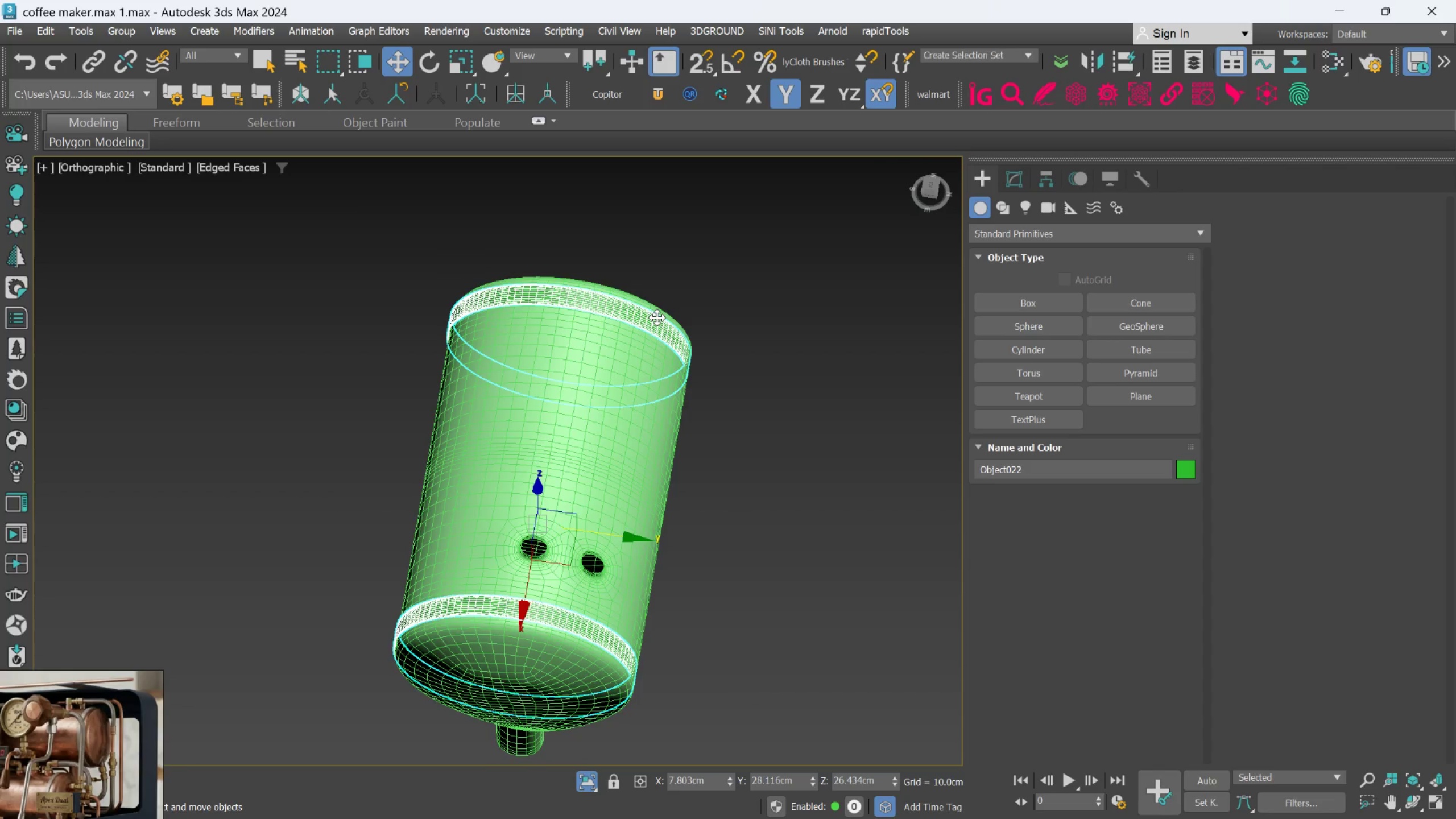 
key(Delete)
 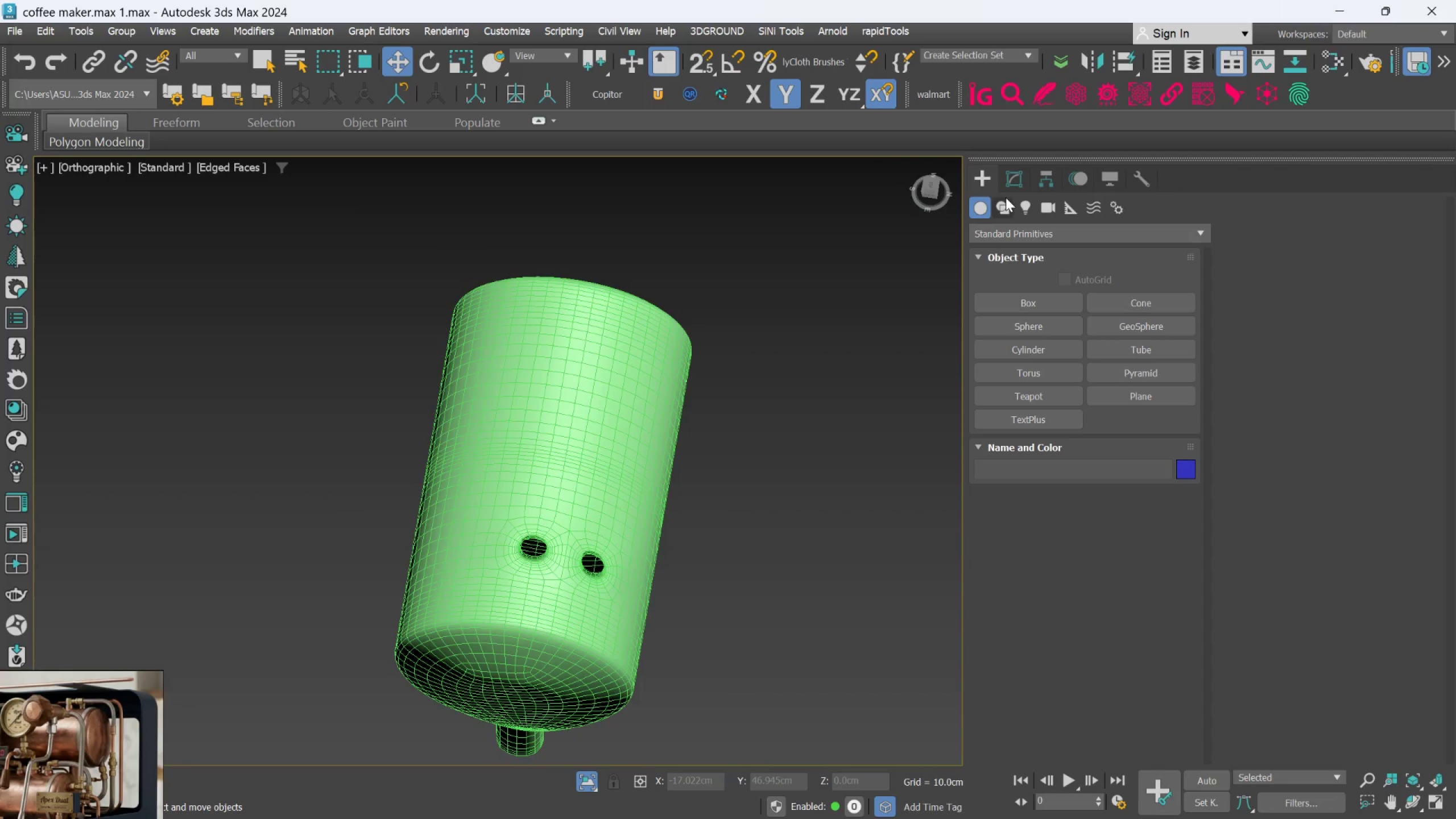 
left_click([1009, 190])
 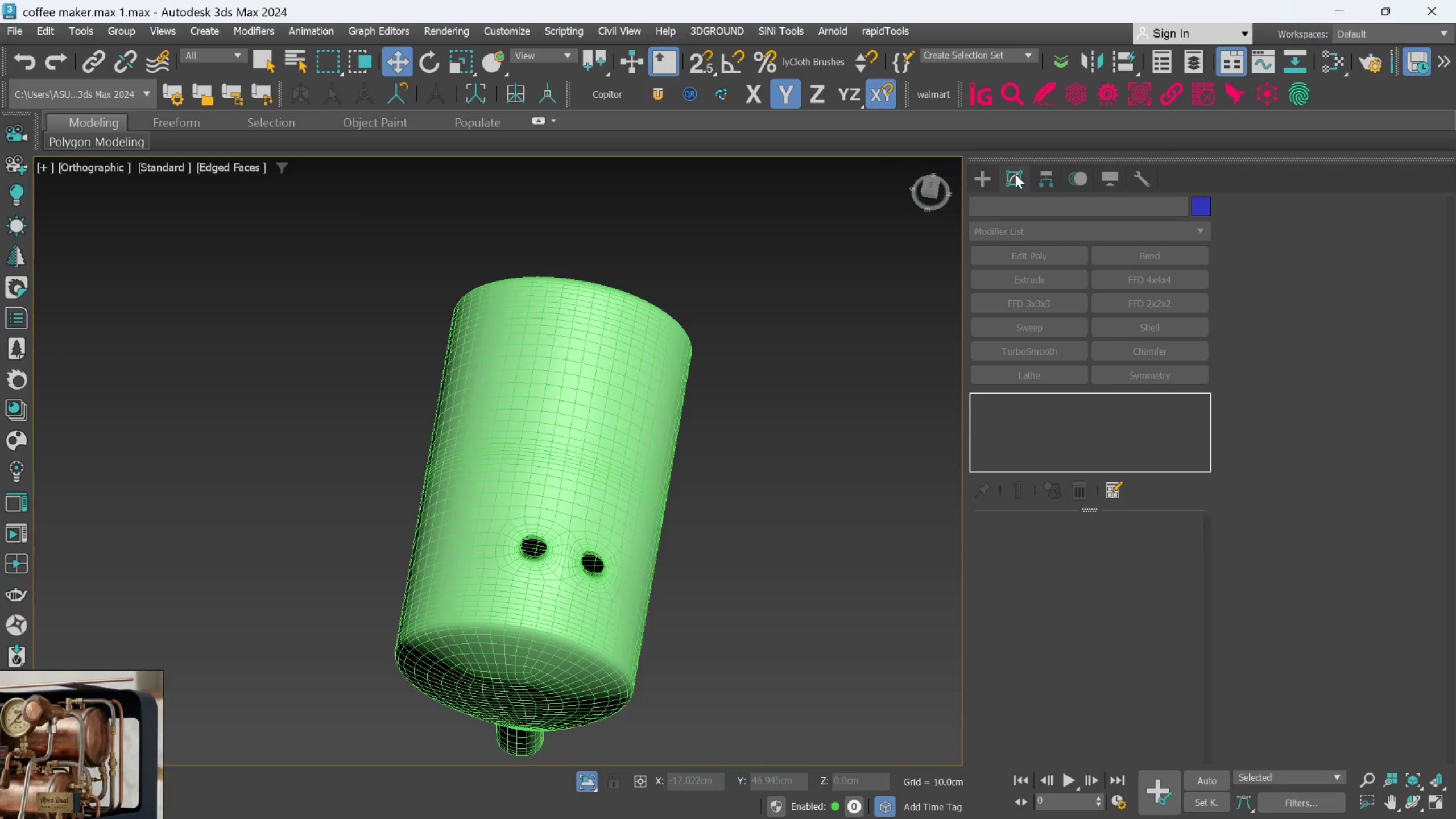 
left_click([985, 185])
 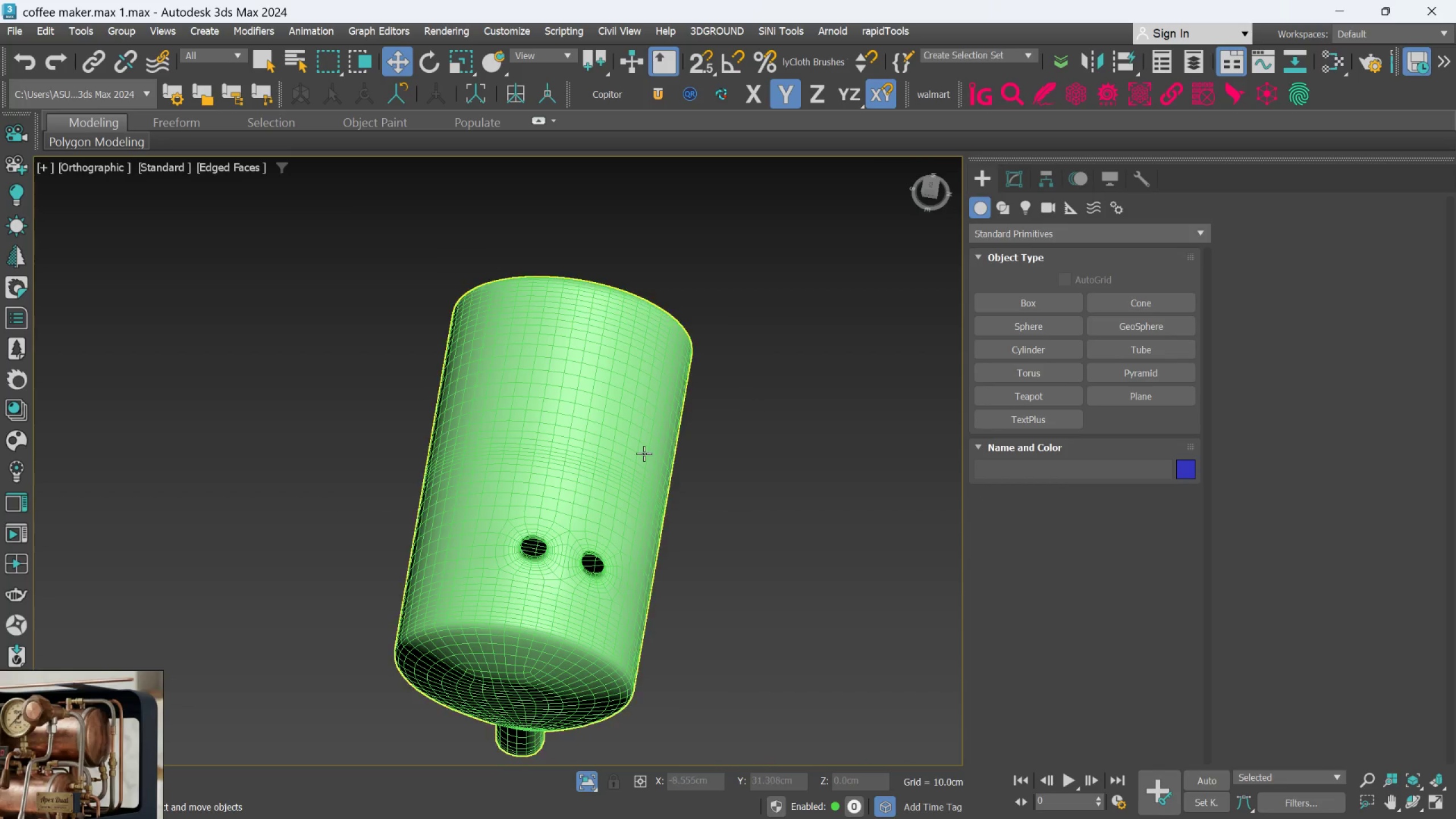 
left_click([644, 453])
 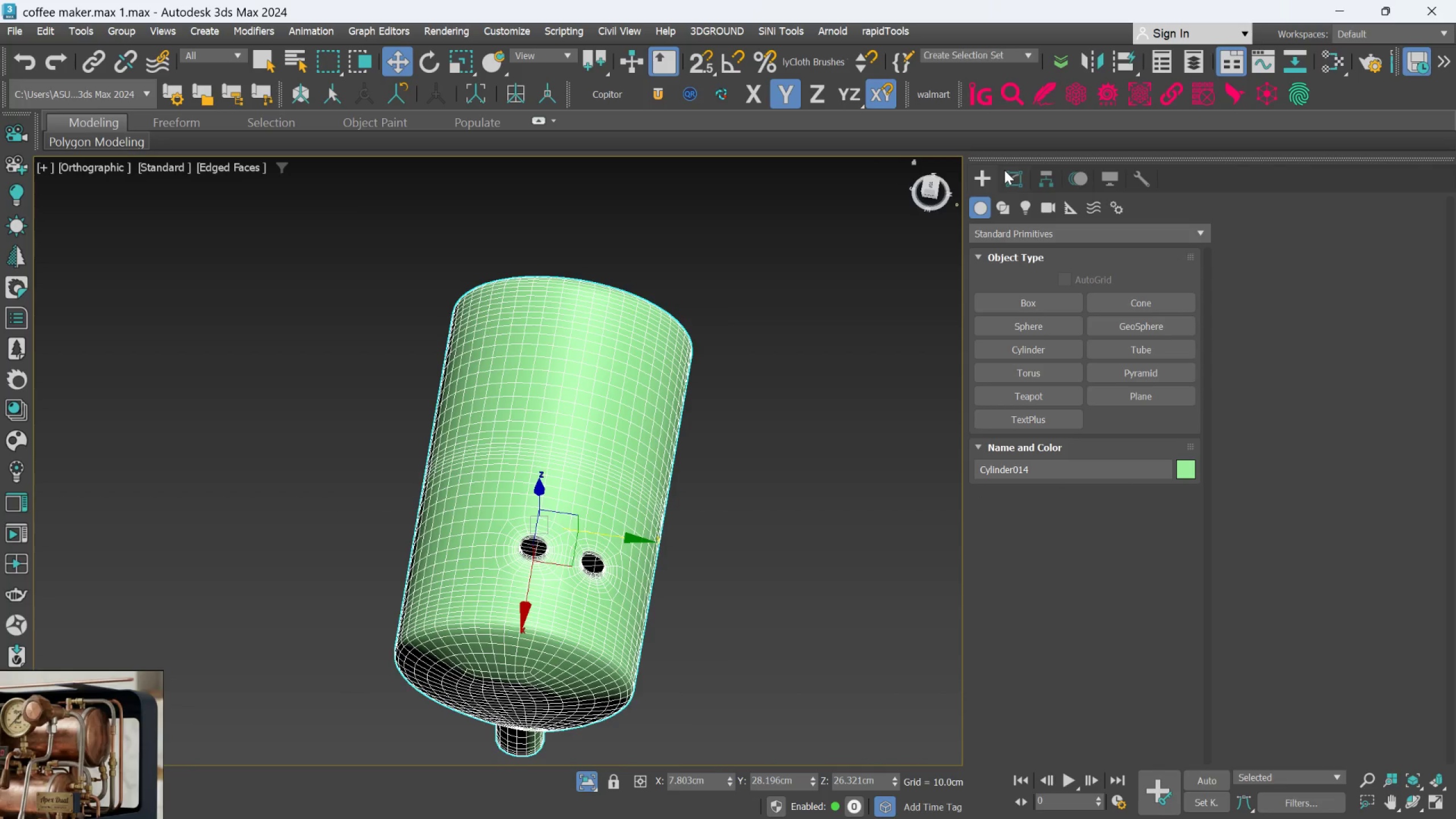 
left_click([1006, 170])
 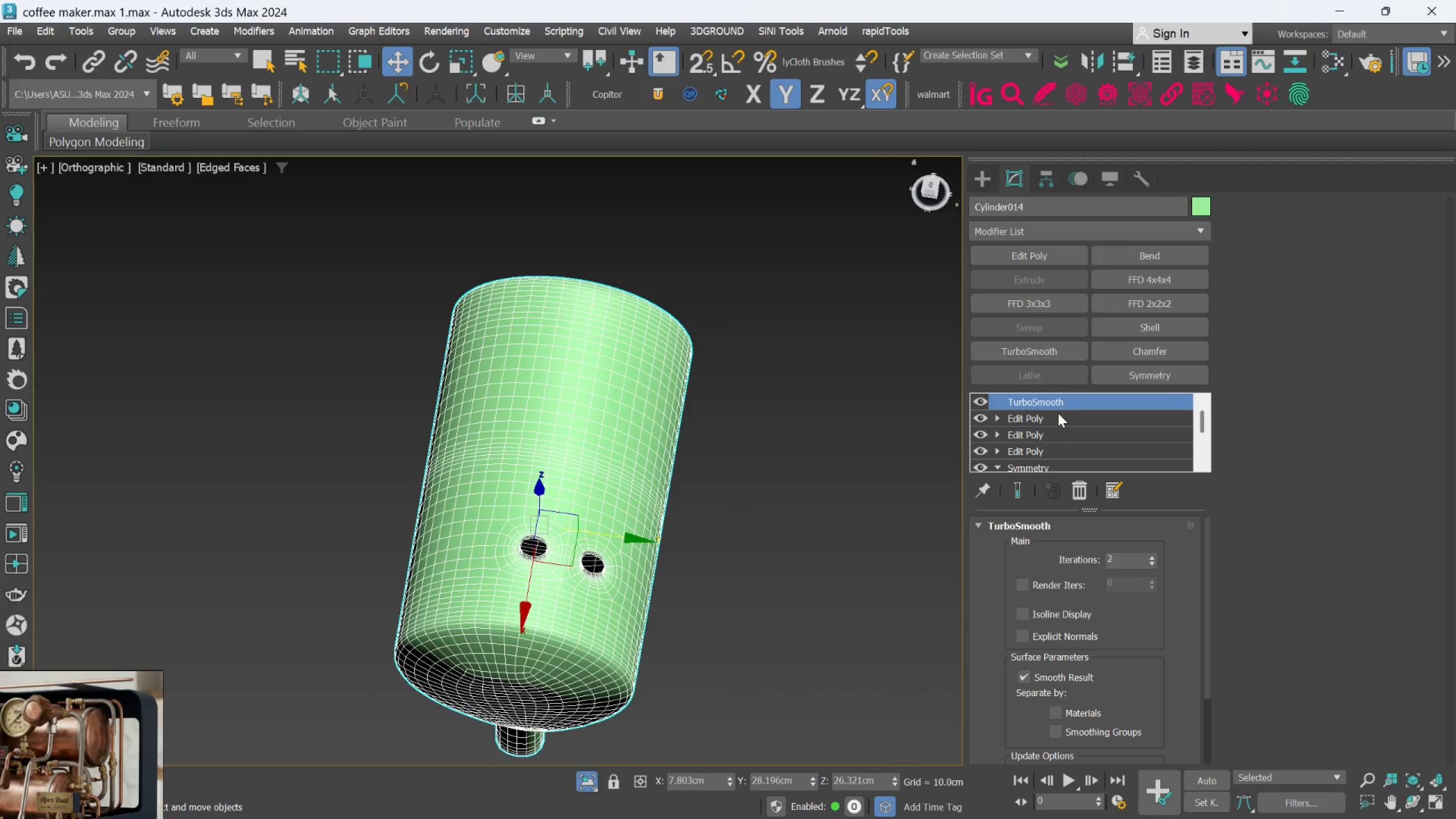 
left_click([1058, 413])
 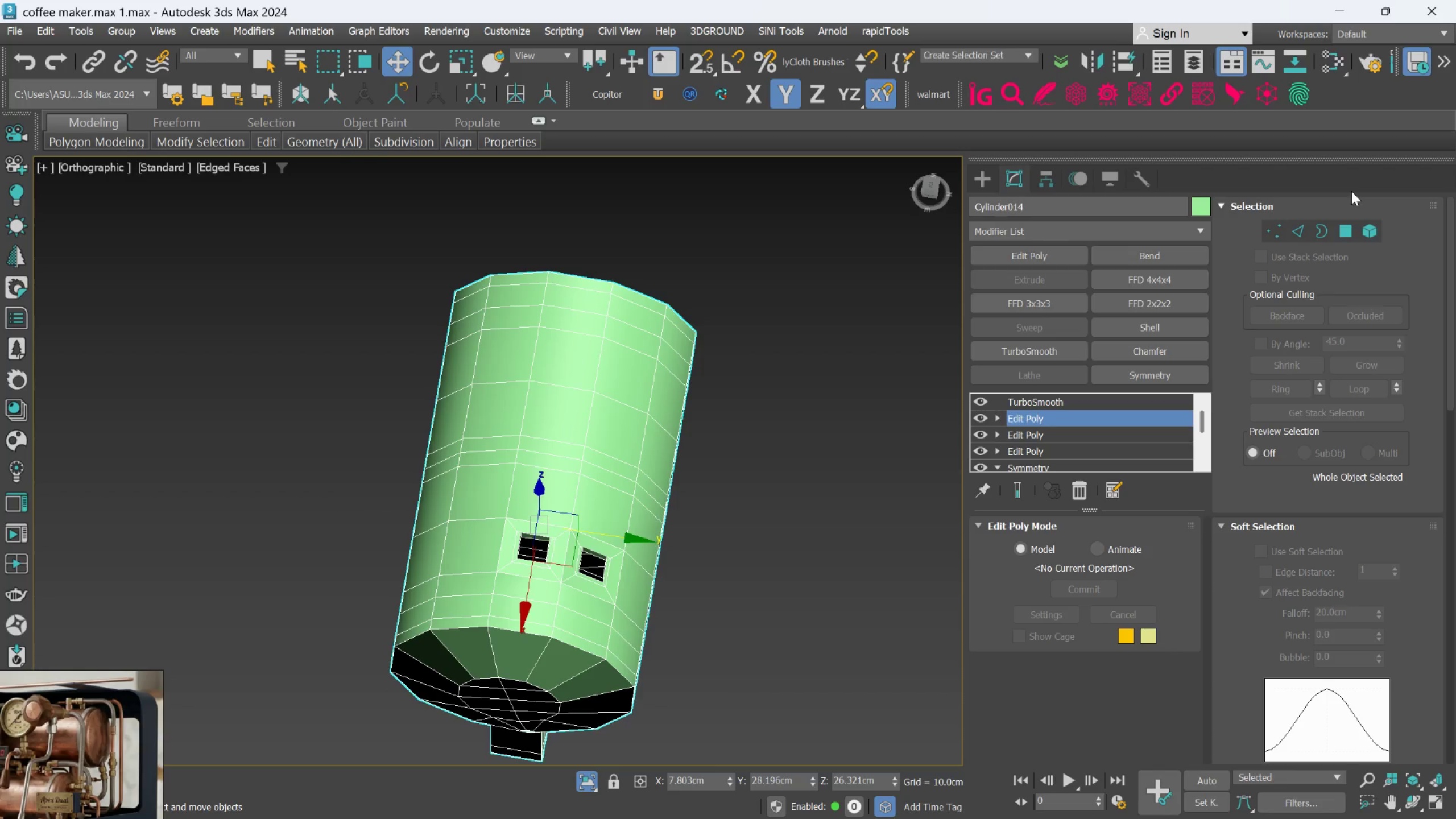 
left_click([1335, 228])
 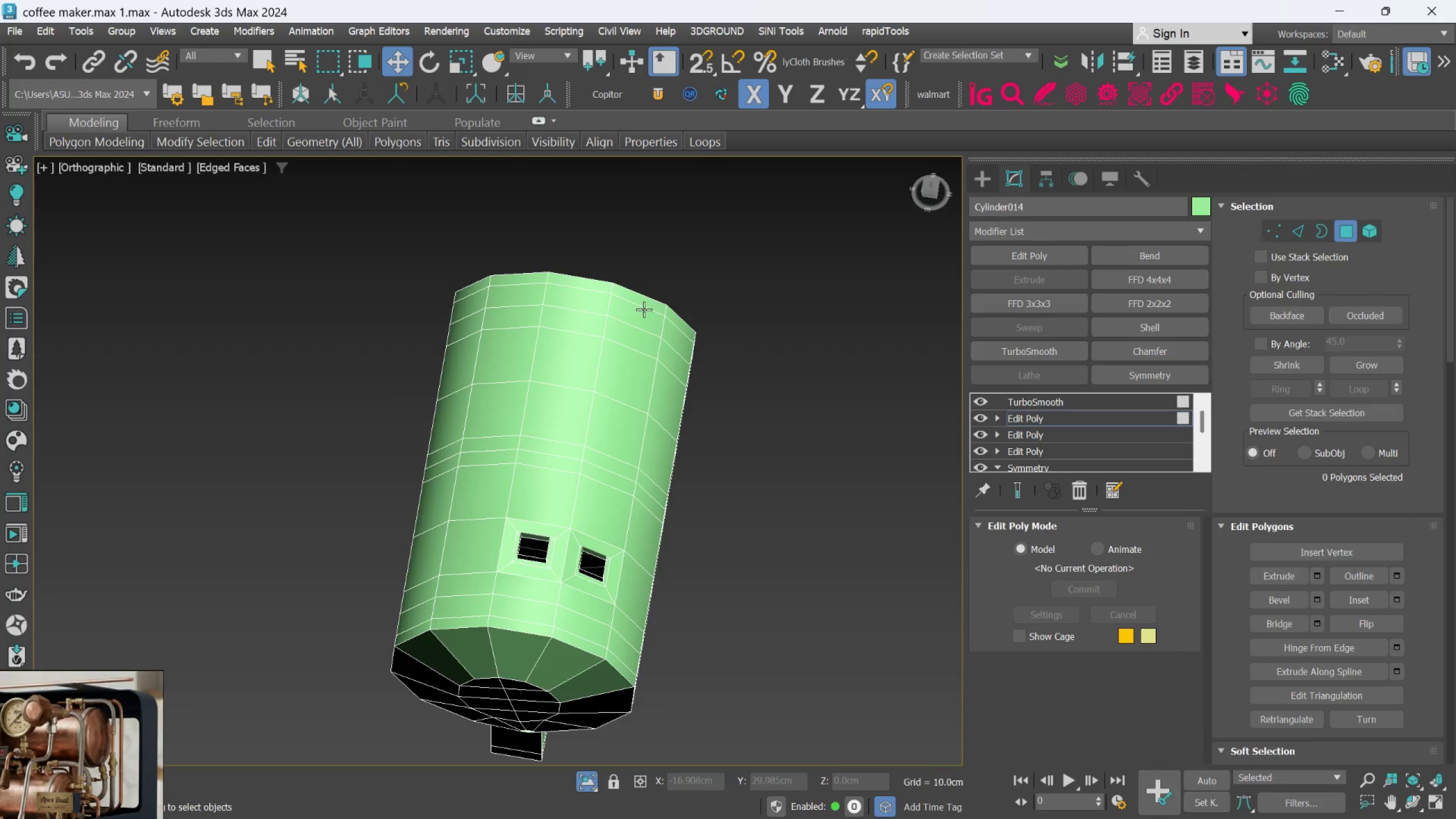 
left_click([644, 309])
 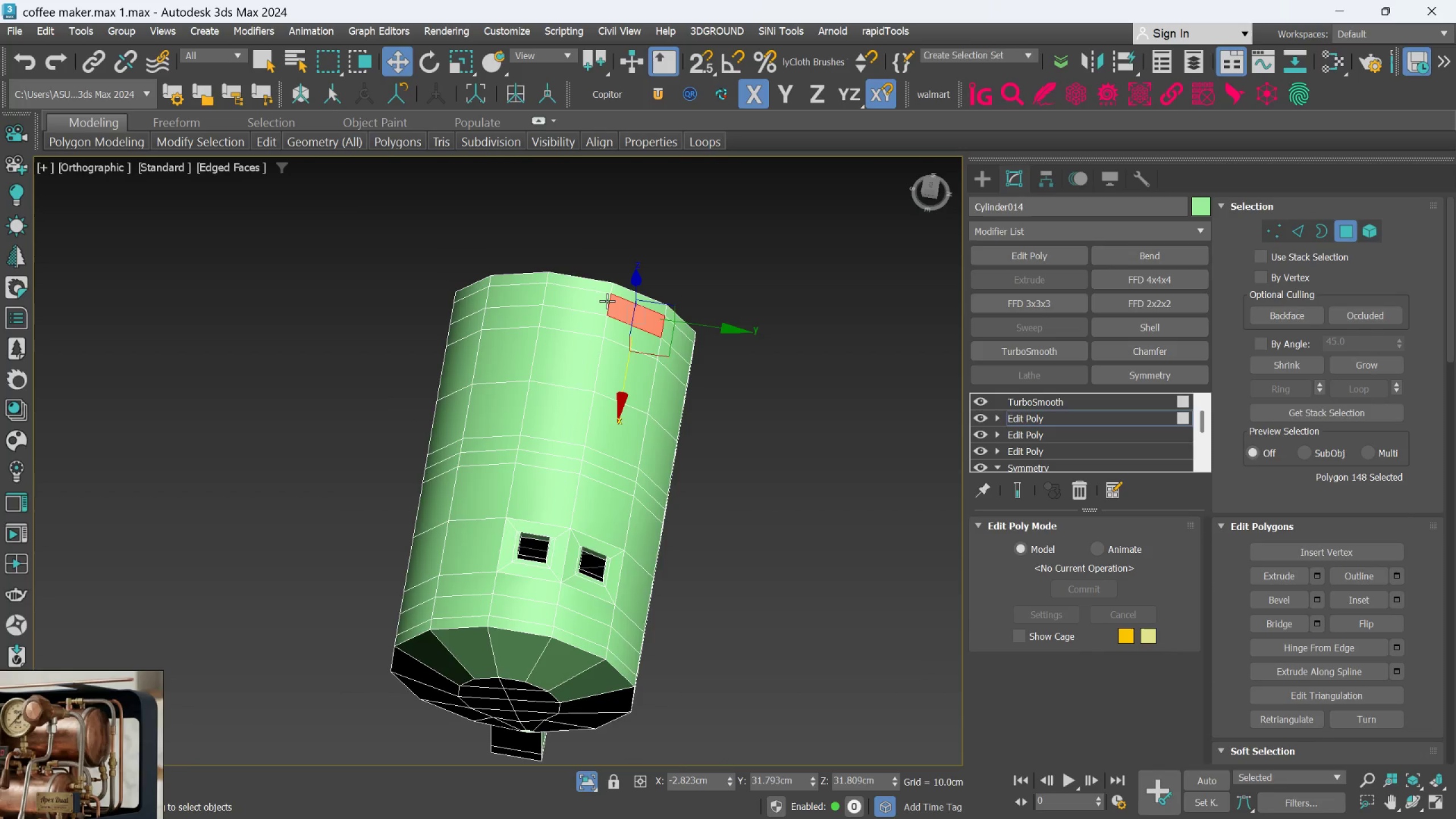 
hold_key(key=ControlLeft, duration=0.84)
double_click([605, 300])
 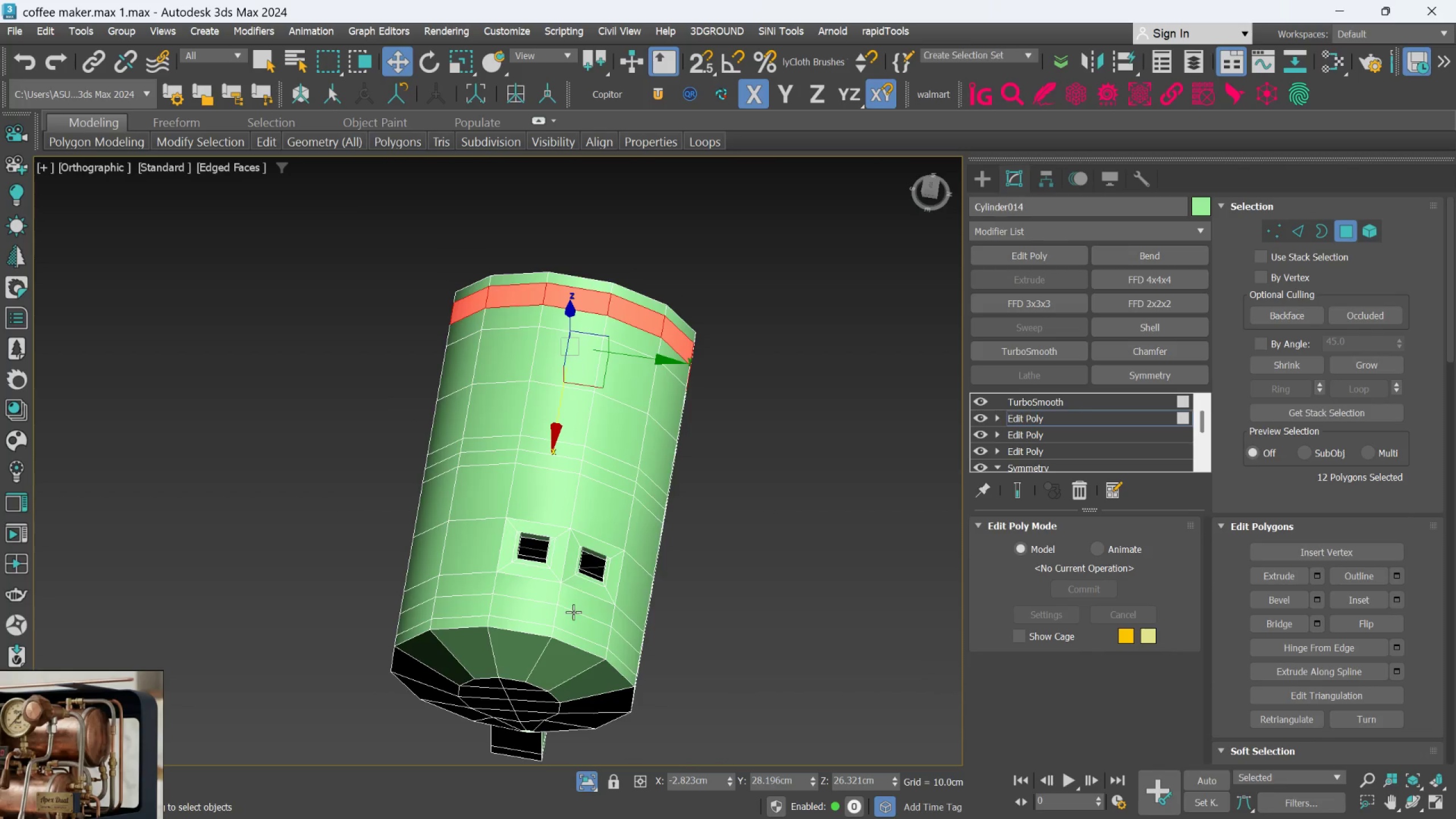 
hold_key(key=ControlLeft, duration=1.62)
double_click([547, 609])
 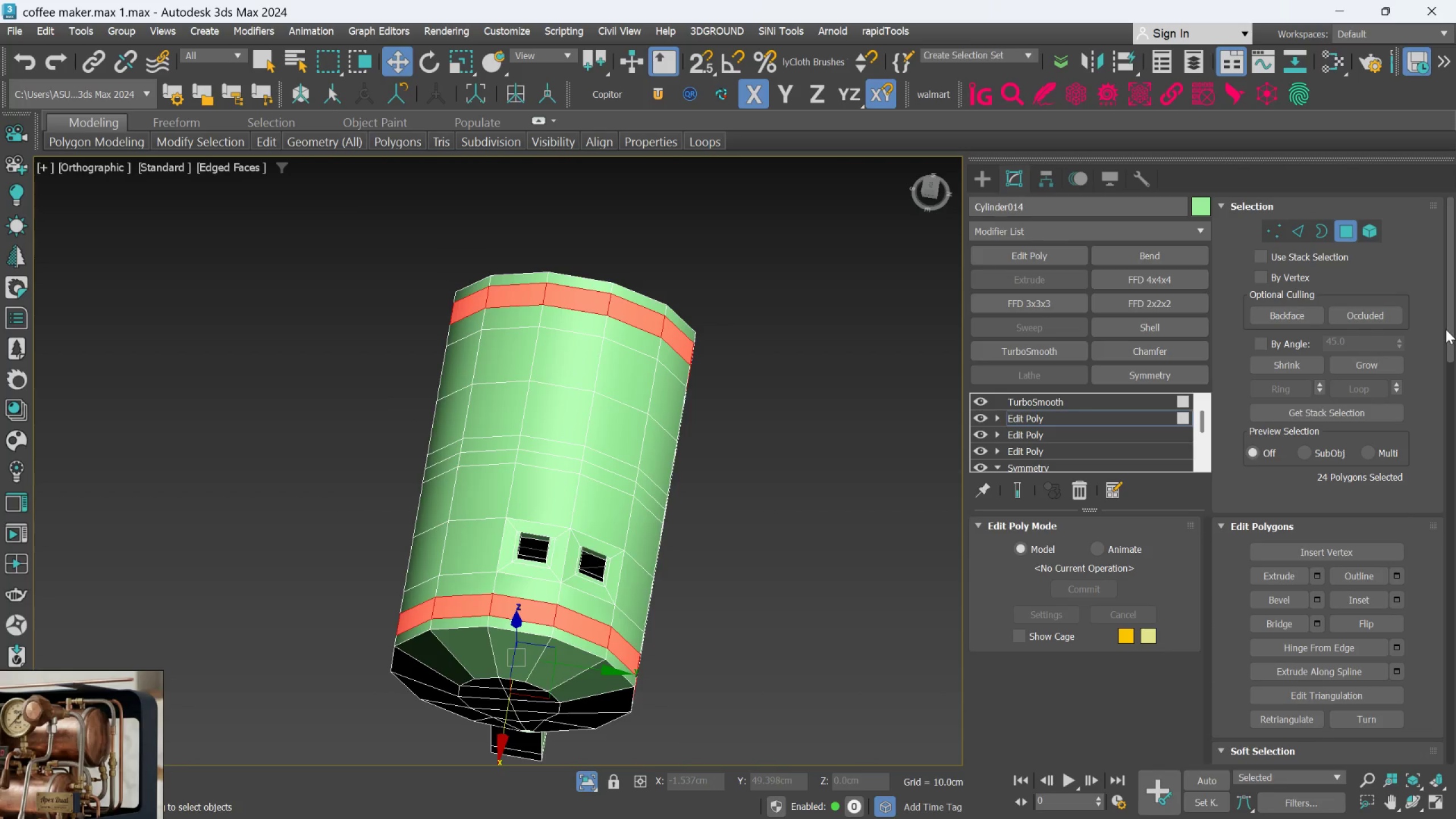 
left_click_drag(start_coordinate=[1452, 330], to_coordinate=[1455, 544])
 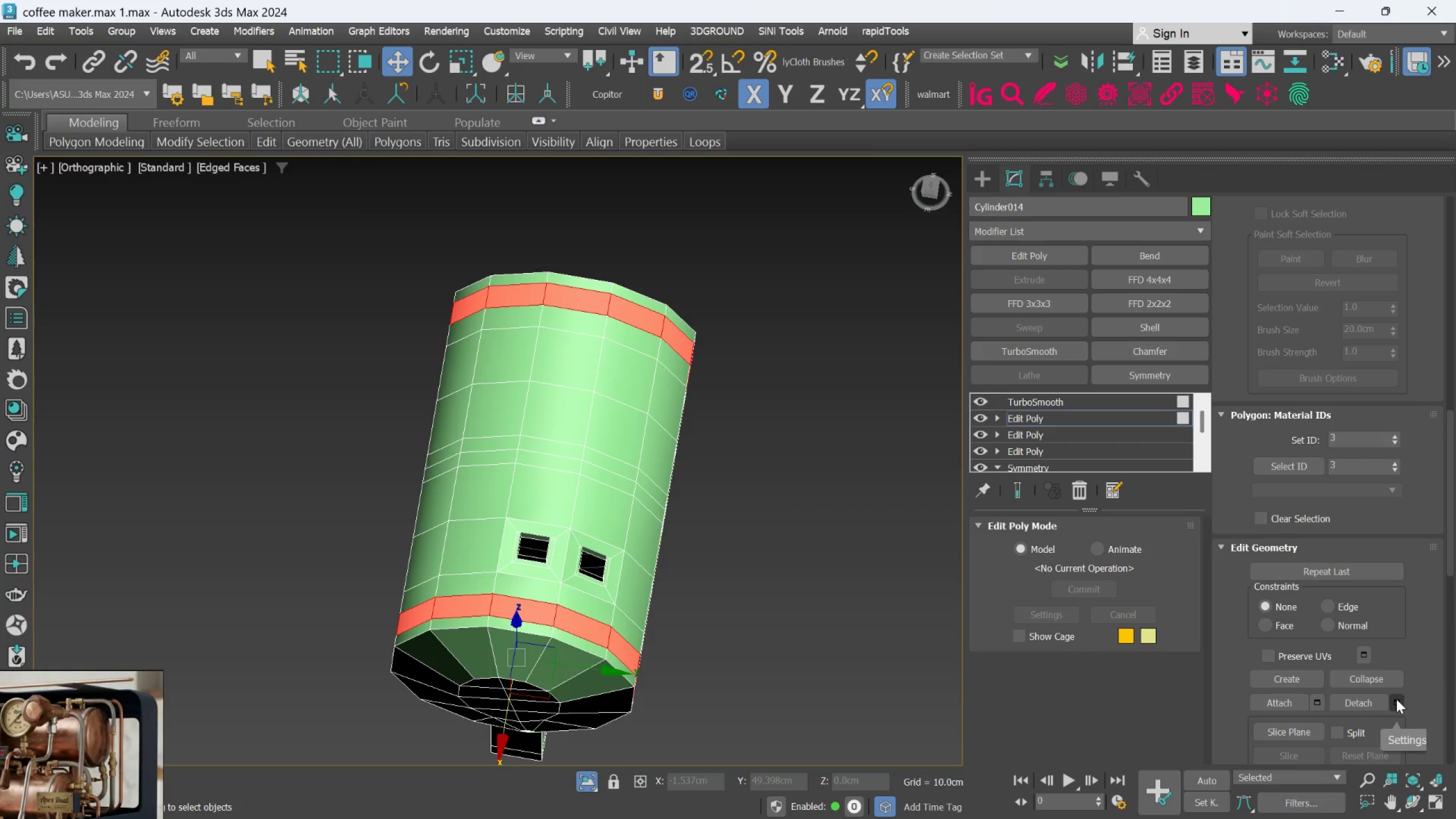 
left_click([1396, 699])
 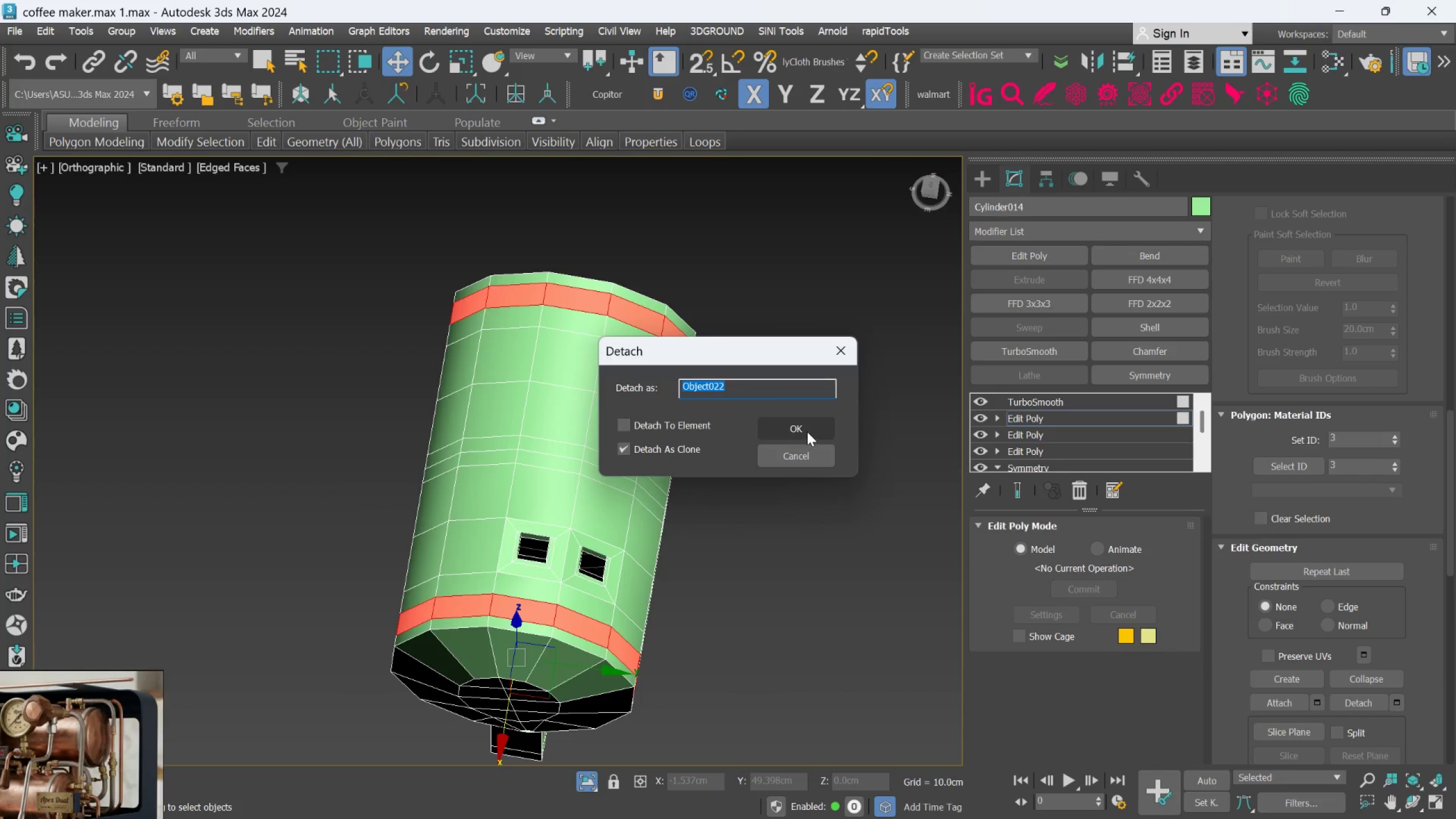 
left_click([807, 431])
 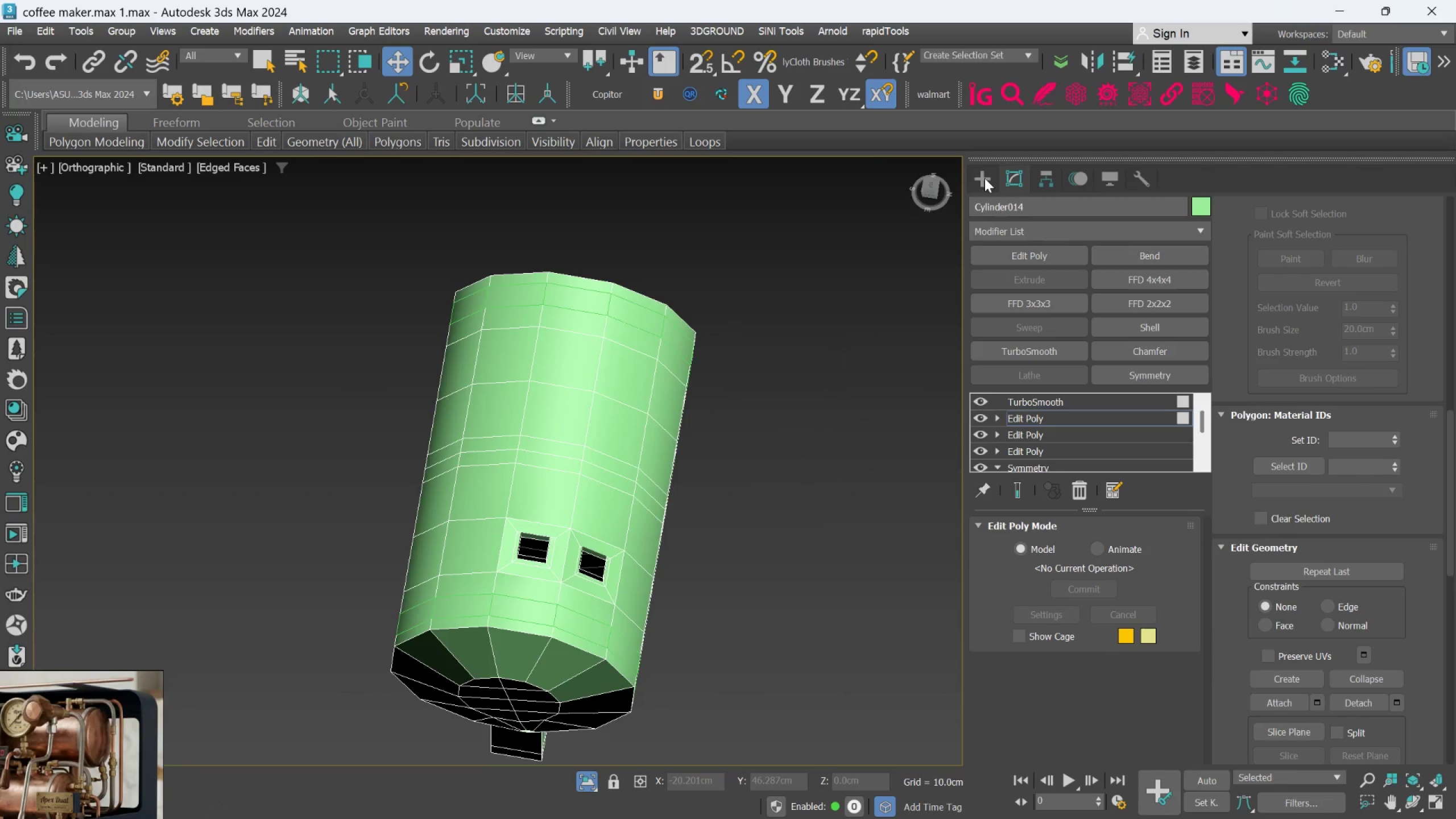 
left_click([984, 171])
 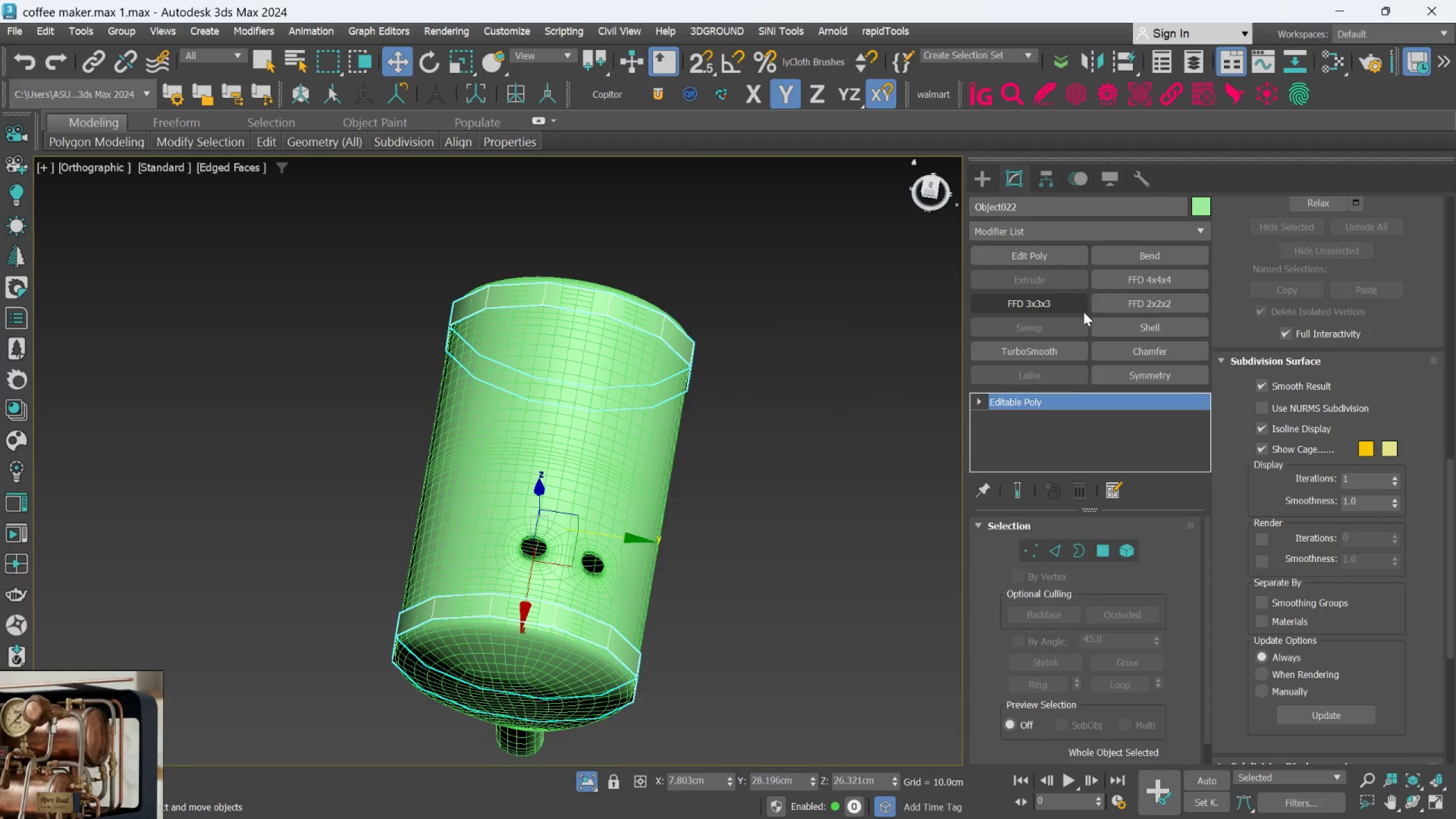 
left_click([1136, 327])
 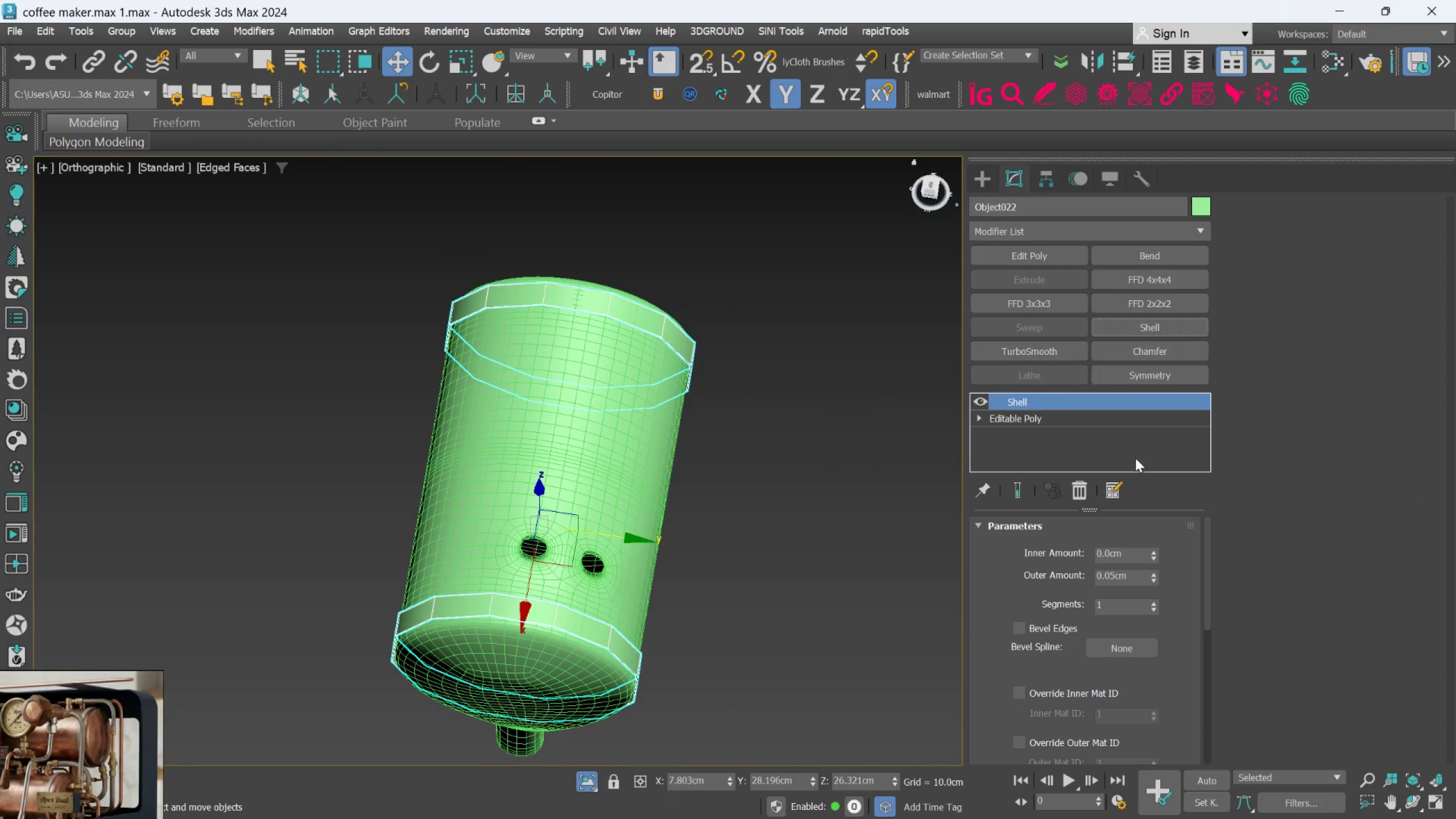 
left_click([1063, 356])
 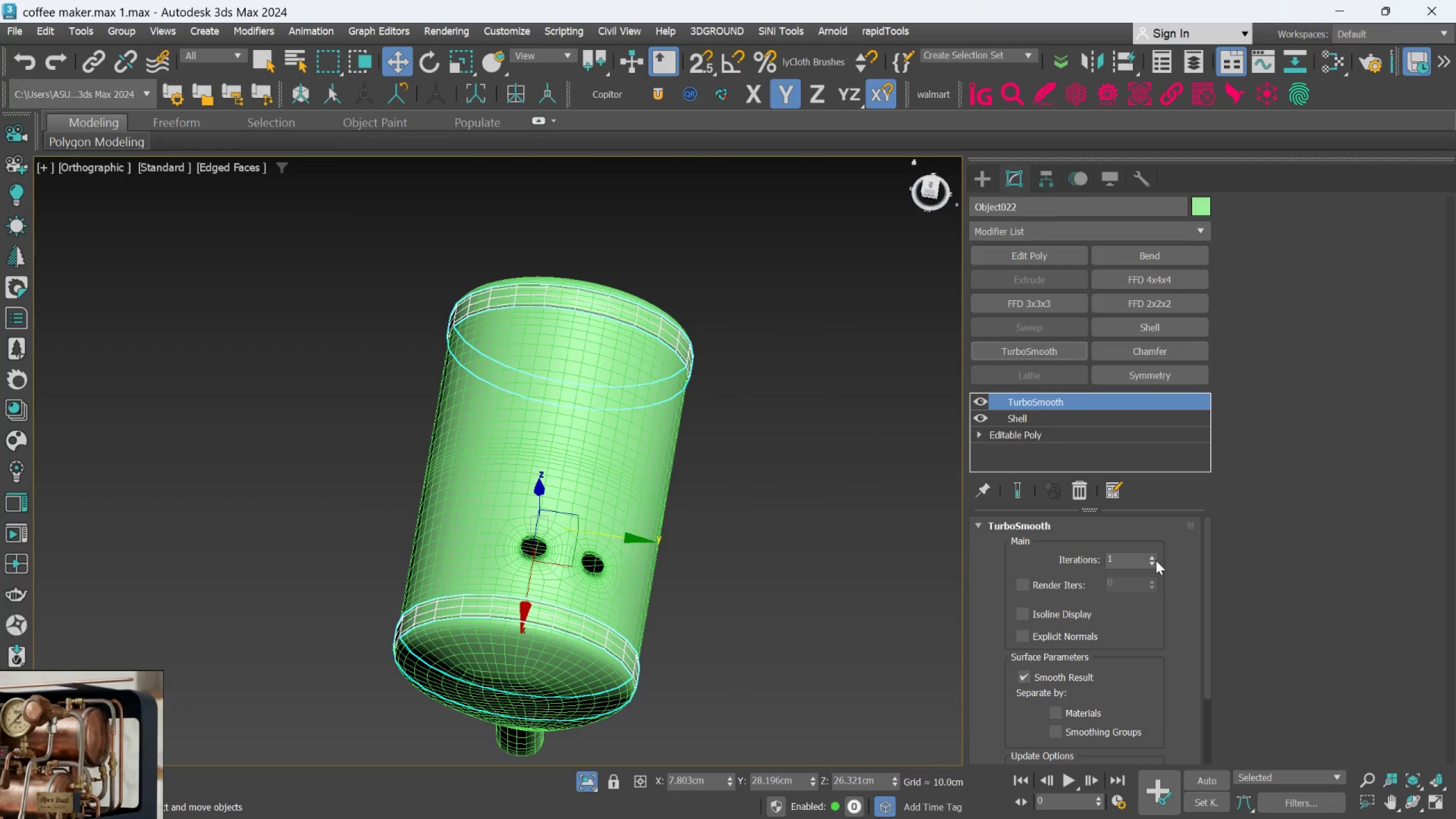 
double_click([1155, 559])
 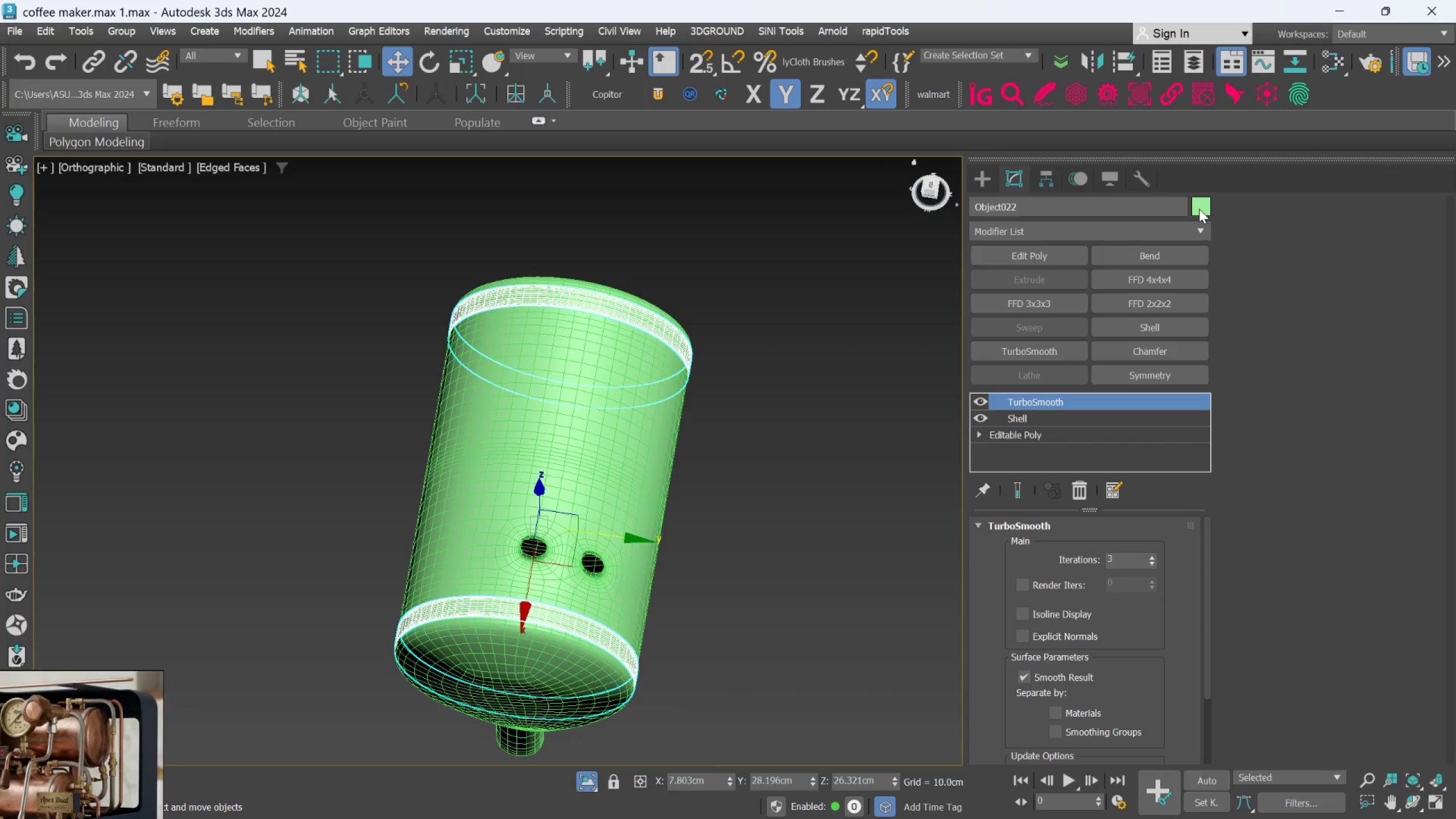 
scroll: coordinate [1155, 559], scroll_direction: up, amount: 1.0
 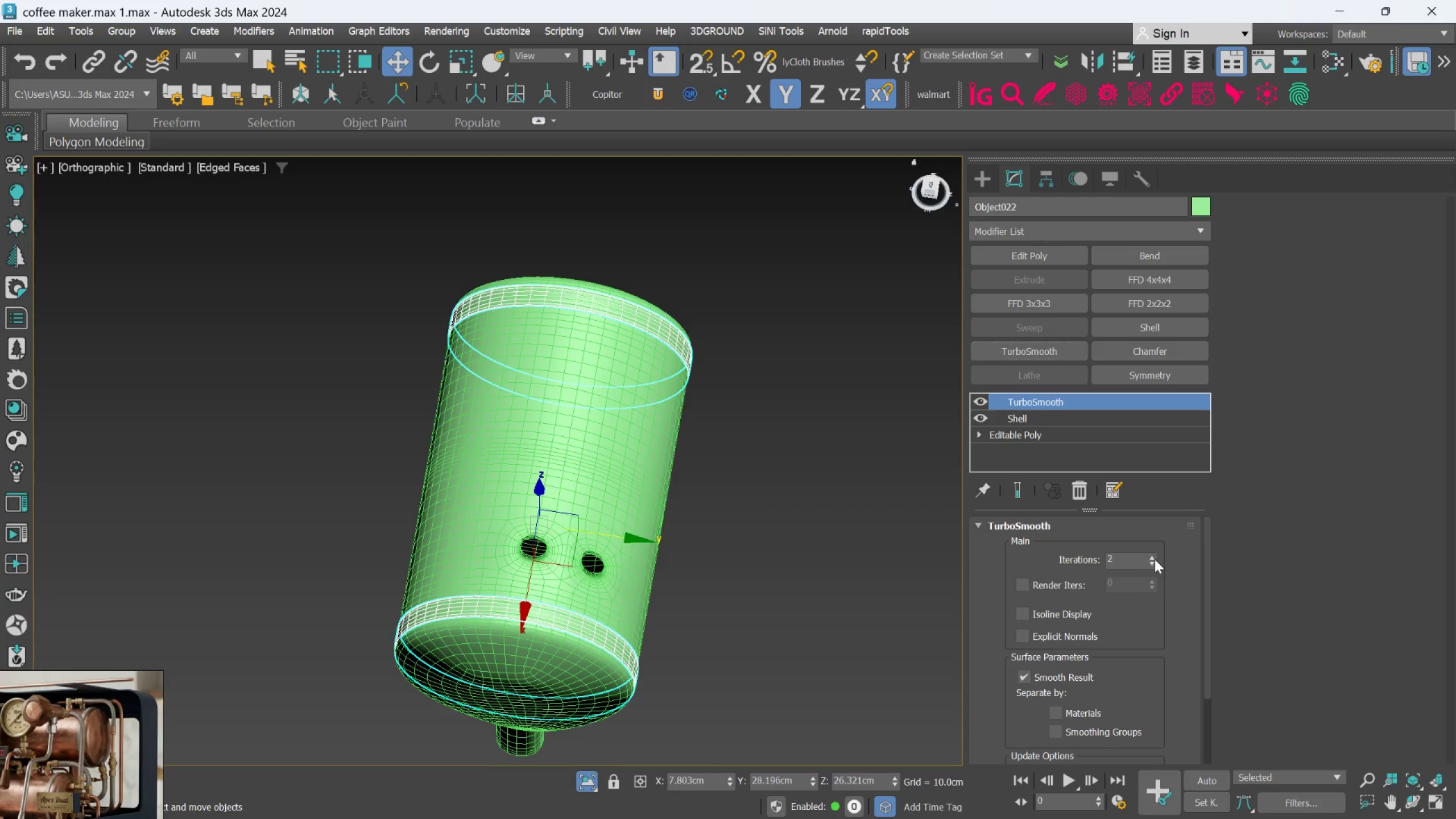 
left_click([1199, 209])
 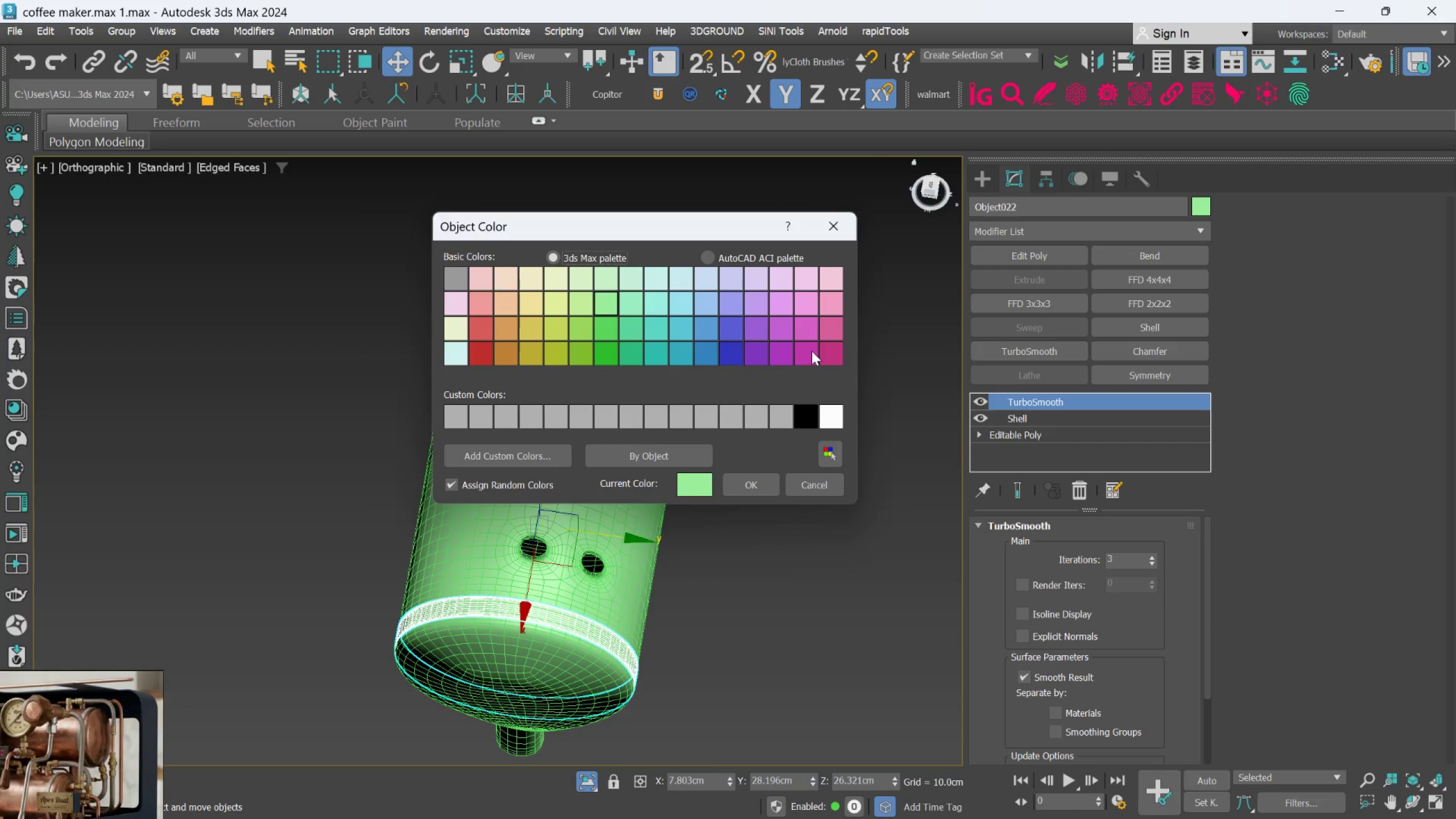 
left_click_drag(start_coordinate=[811, 351], to_coordinate=[813, 355])
 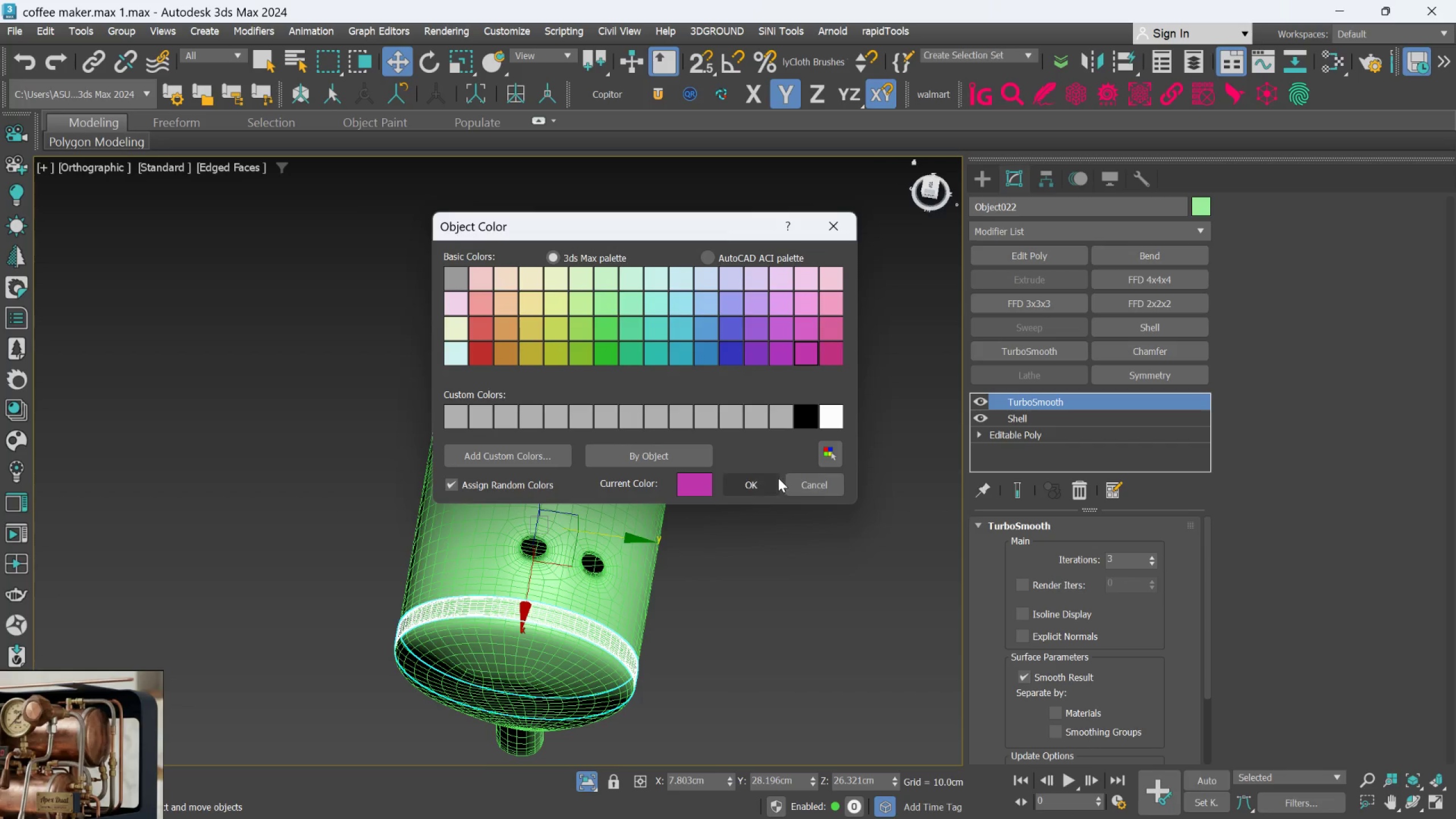 
left_click([778, 478])
 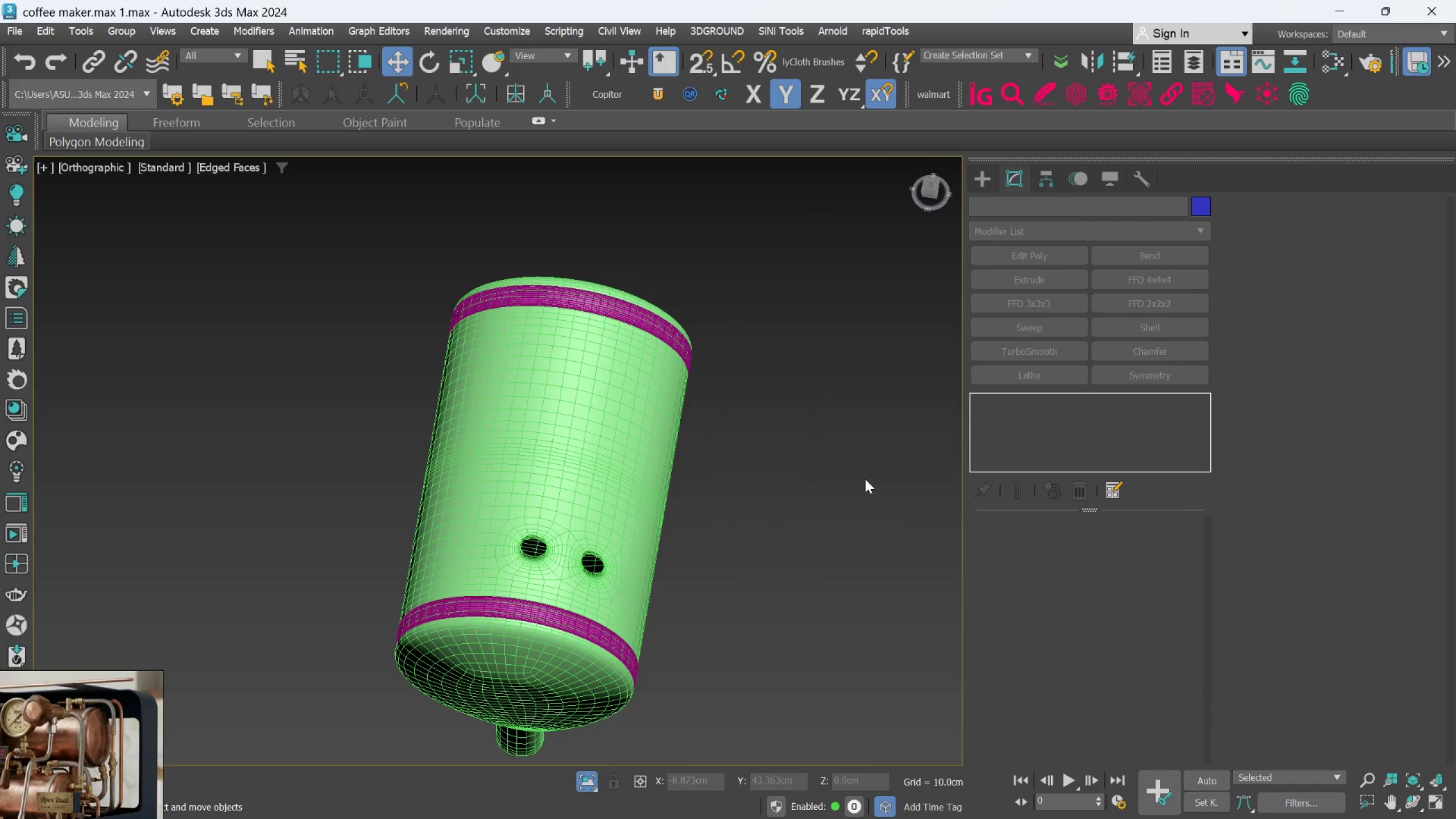 
key(F4)
 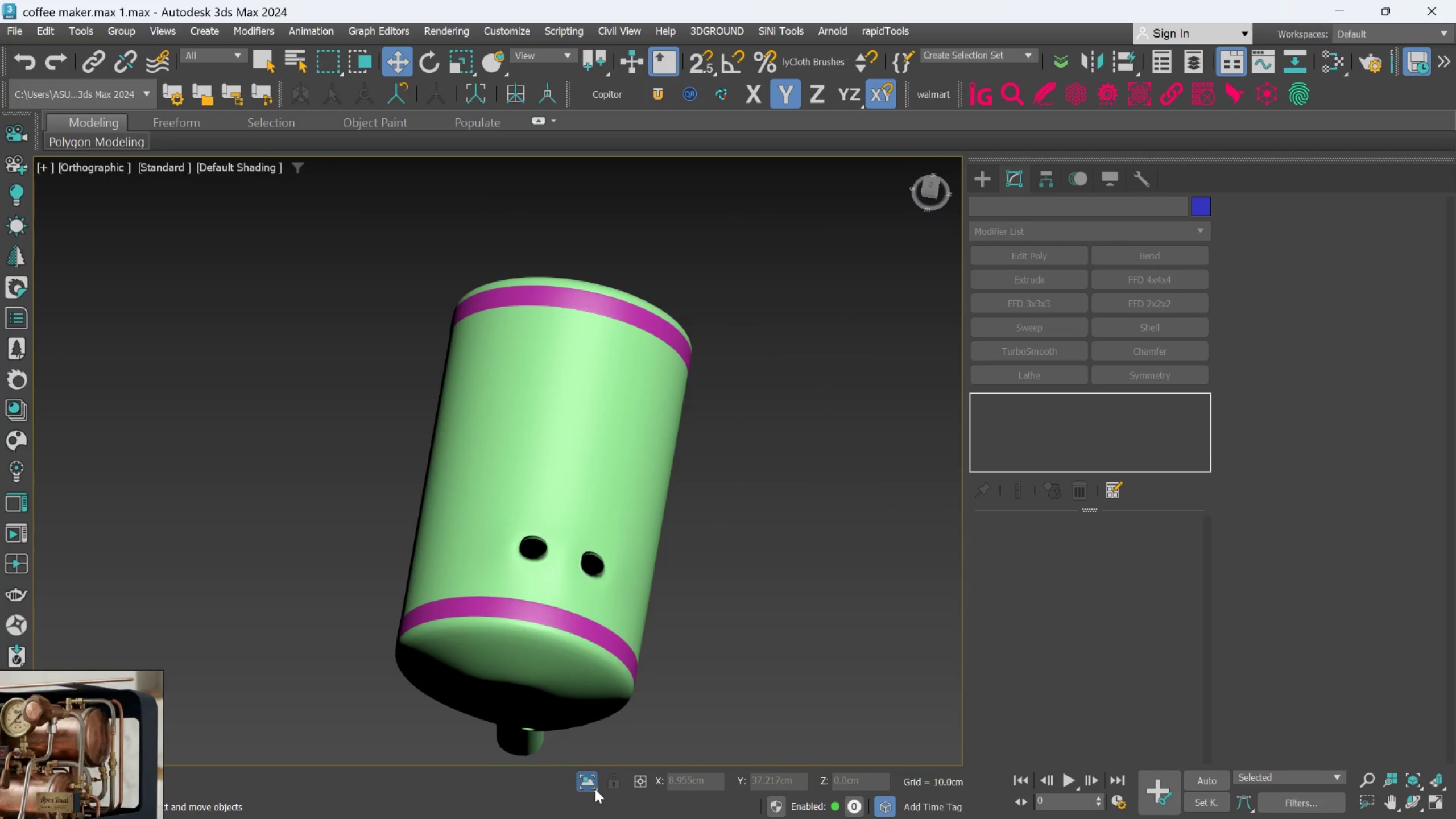 
left_click([595, 785])
 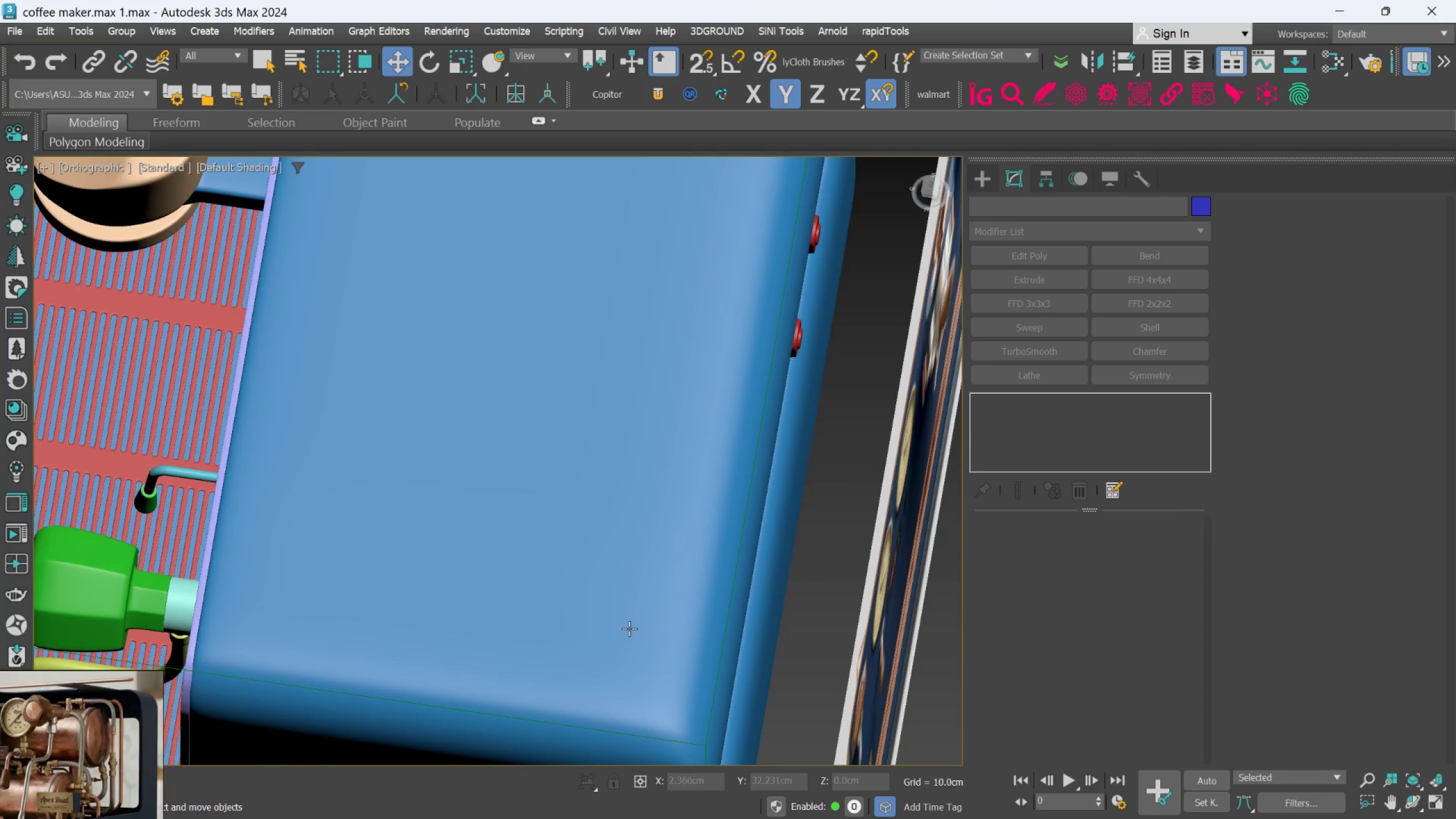 
hold_key(key=AltLeft, duration=0.91)
 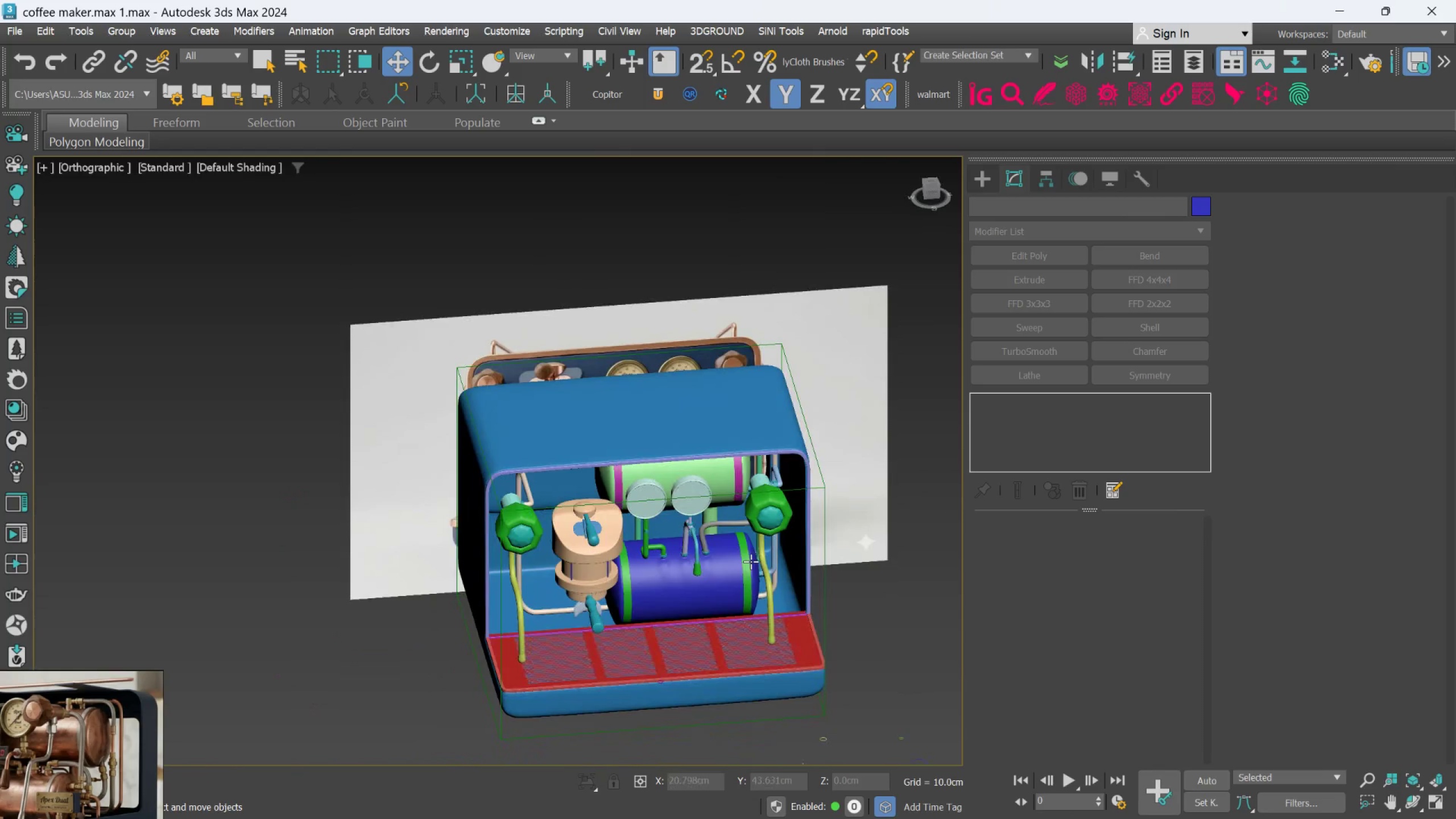 
scroll: coordinate [634, 613], scroll_direction: down, amount: 3.0
 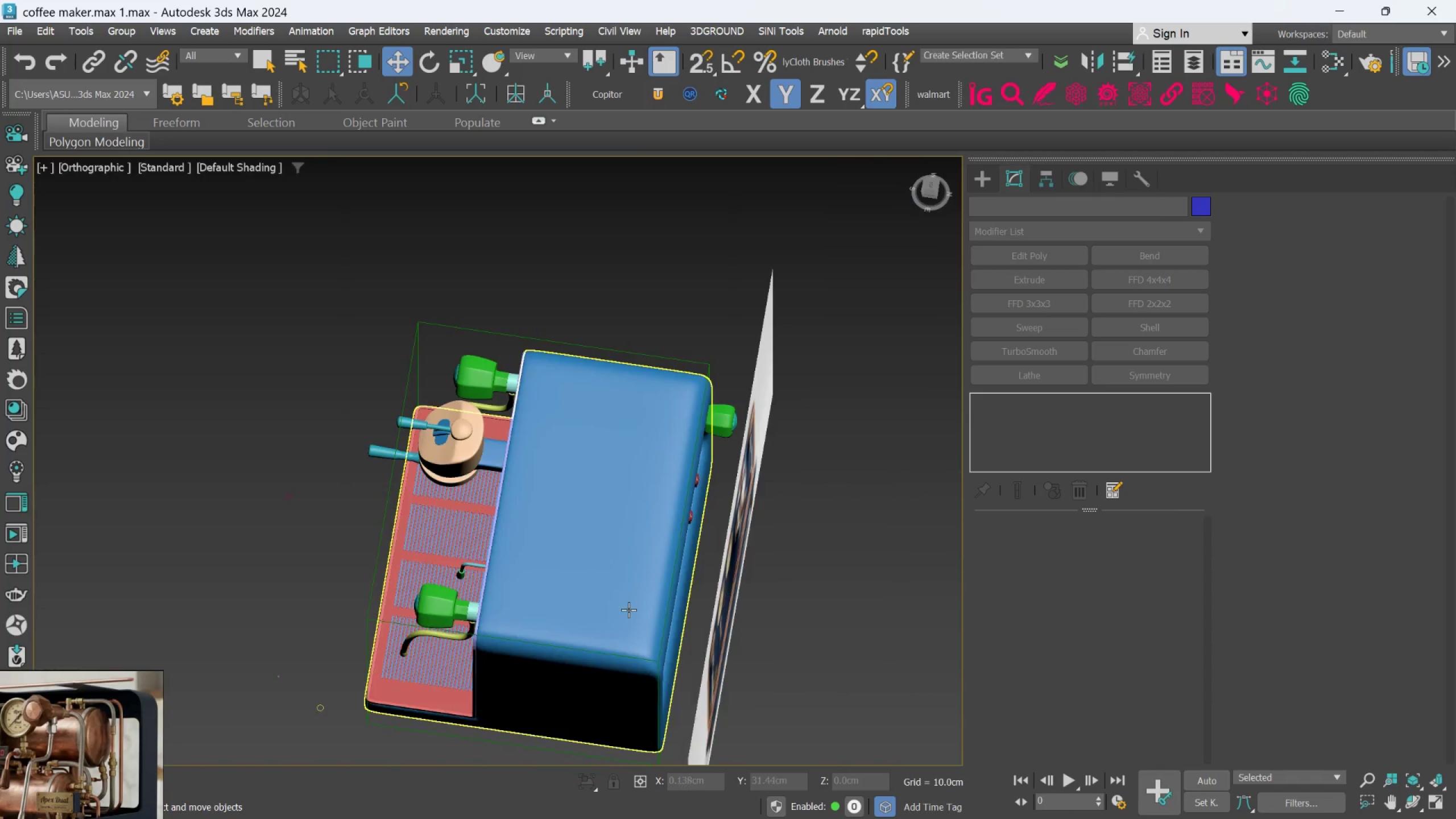 
hold_key(key=AltLeft, duration=0.67)
 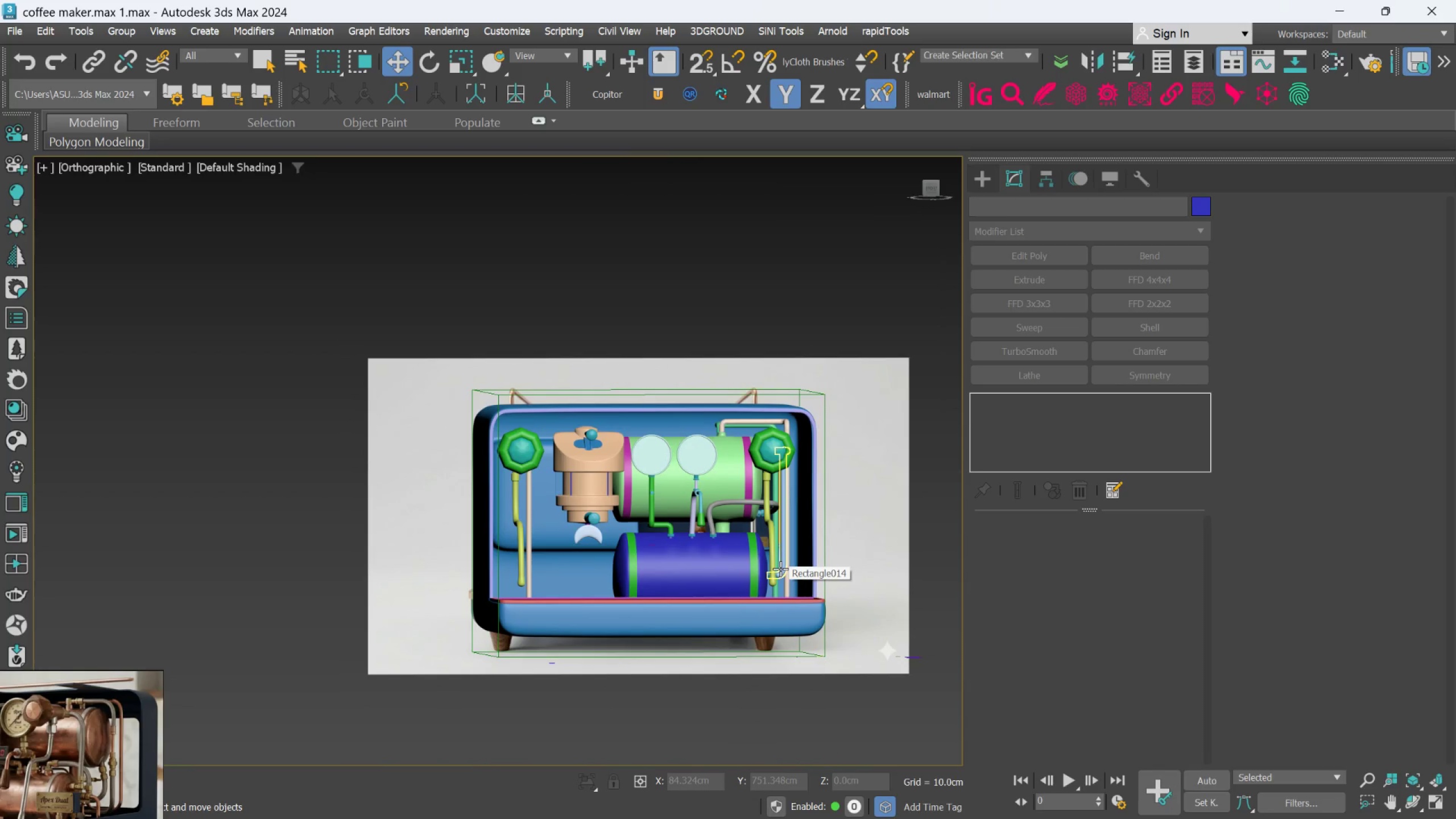 
scroll: coordinate [737, 547], scroll_direction: none, amount: 0.0
 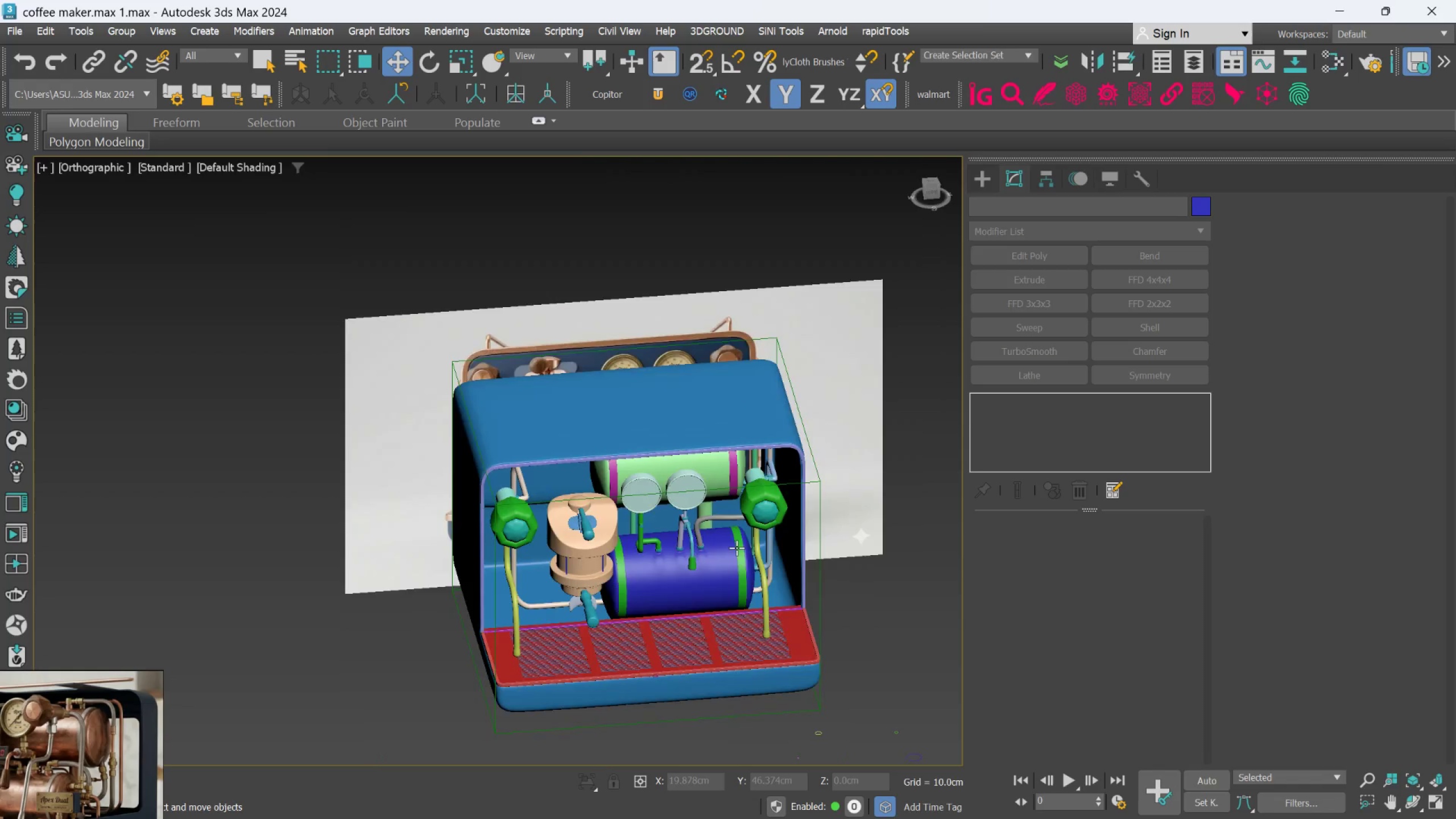 
wait(9.86)
 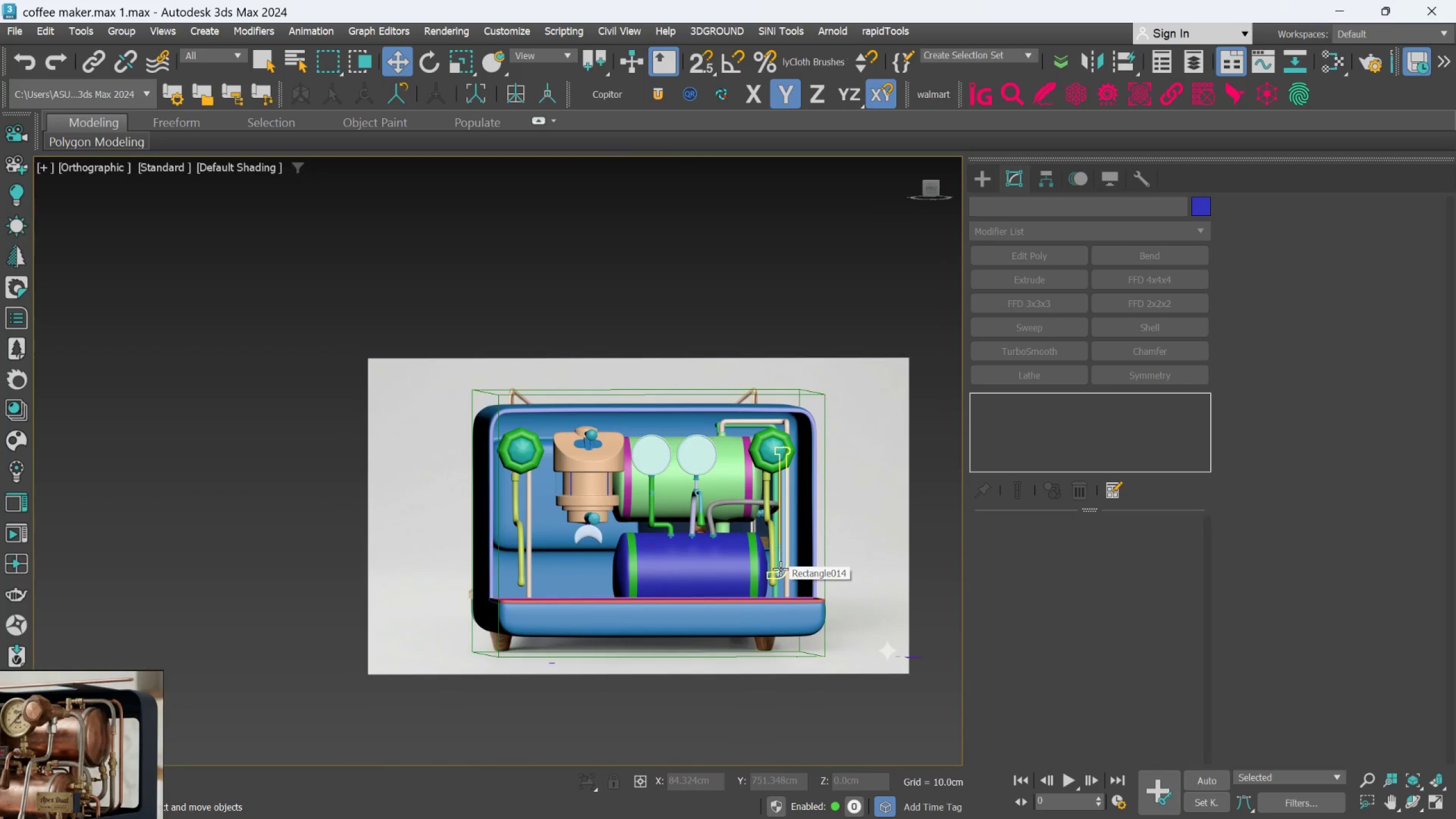 
scroll: coordinate [705, 459], scroll_direction: up, amount: 7.0
 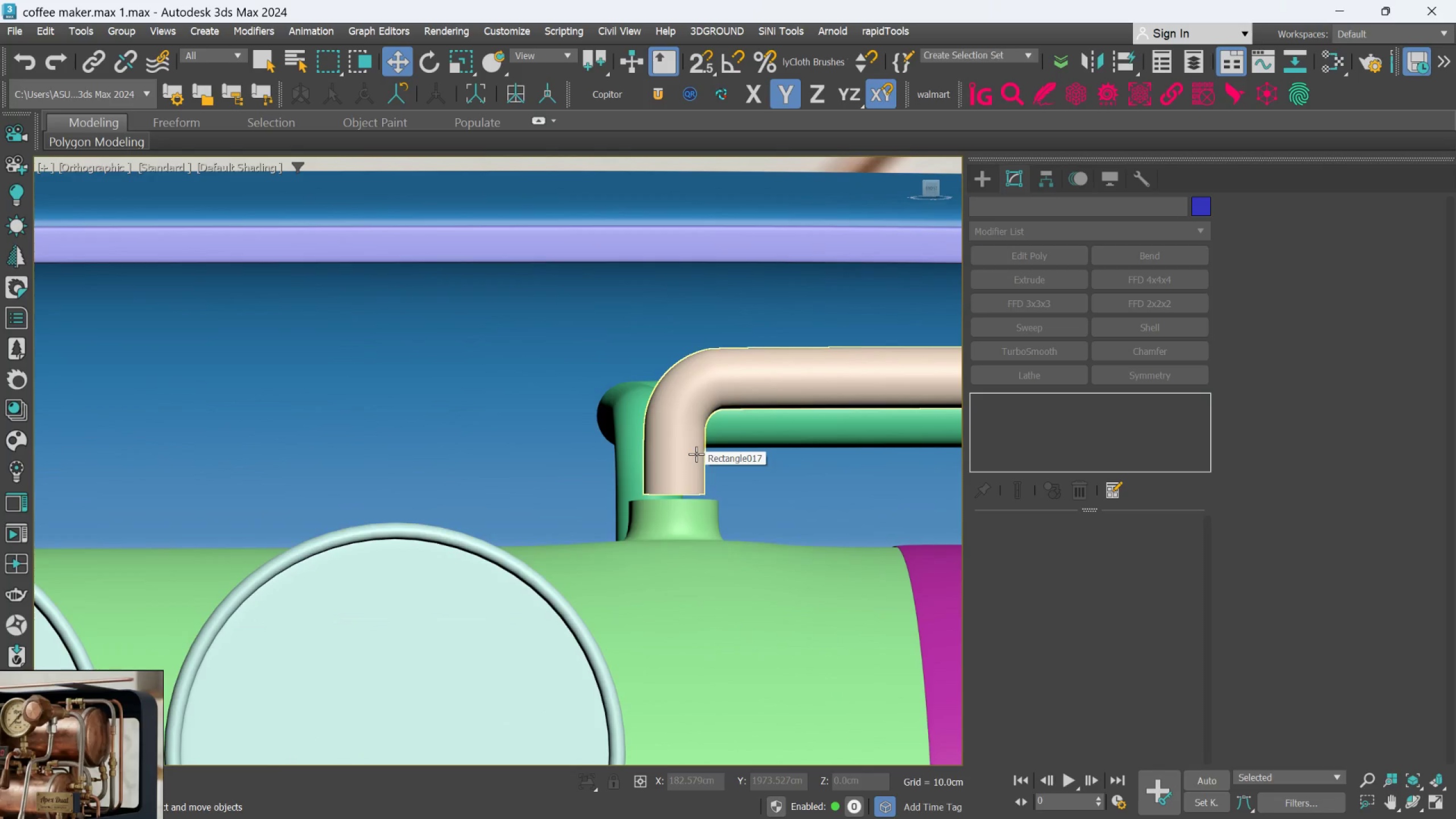 
scroll: coordinate [697, 465], scroll_direction: down, amount: 5.0
 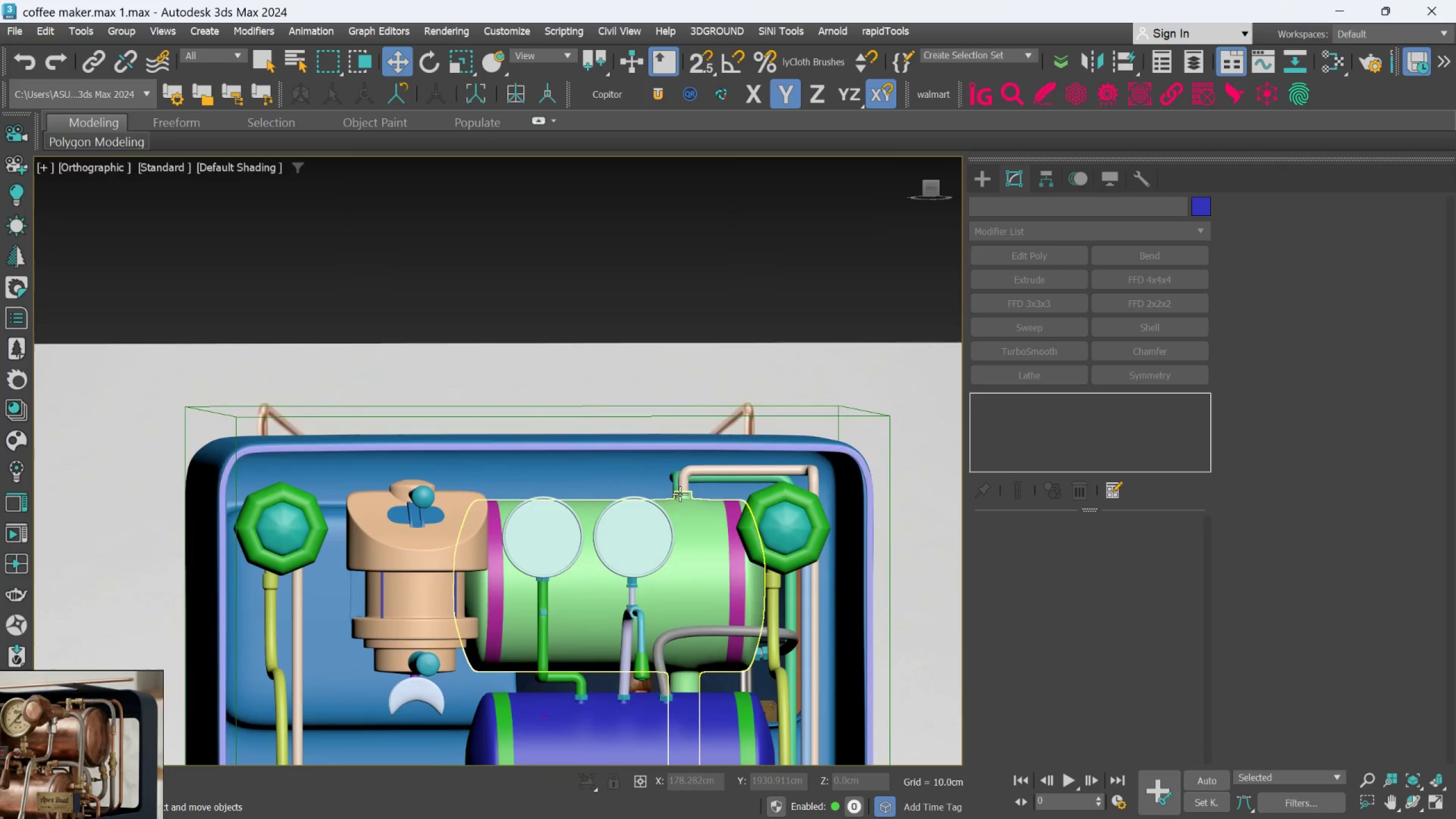 
scroll: coordinate [680, 494], scroll_direction: up, amount: 1.0
 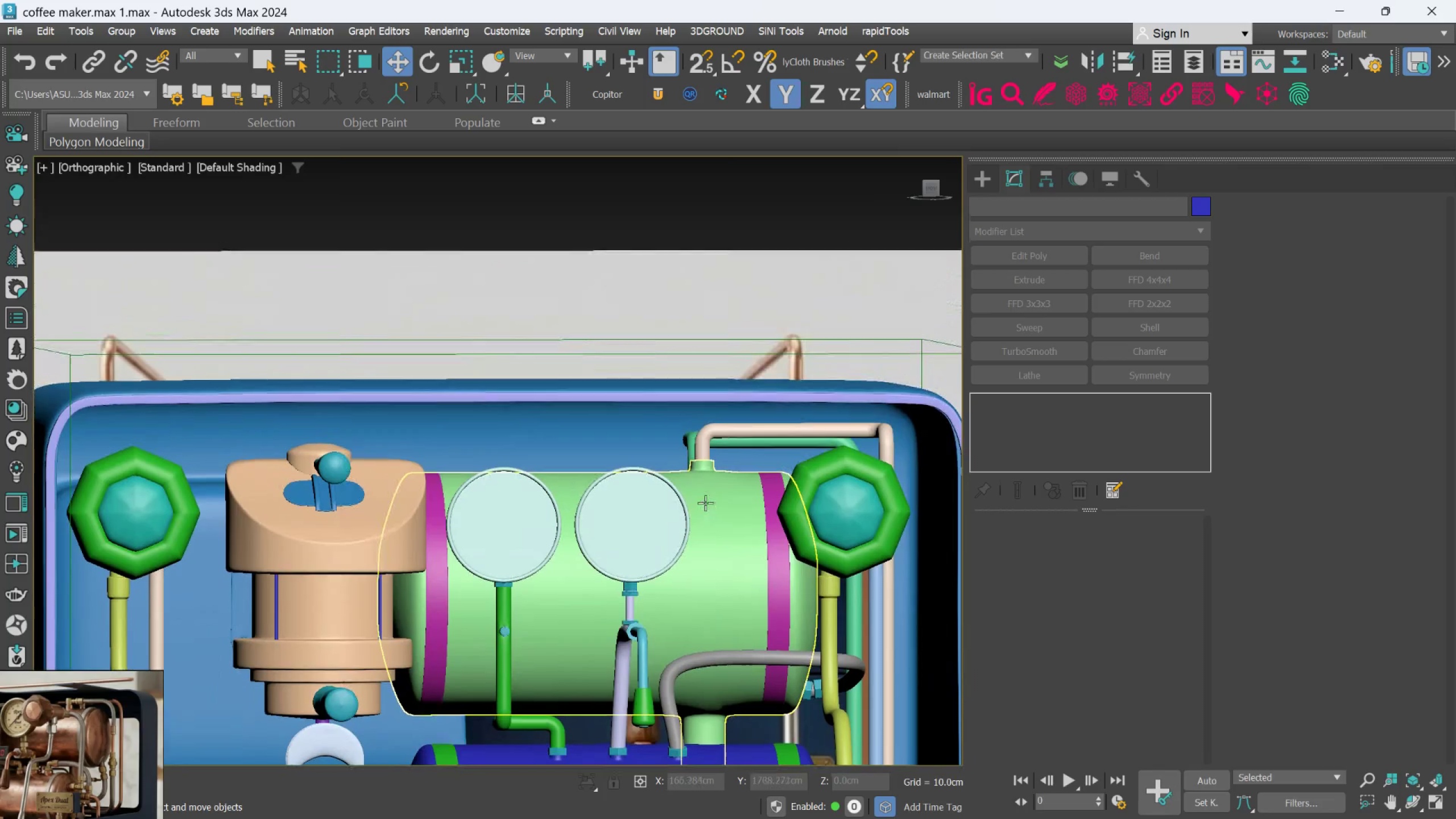 
scroll: coordinate [707, 449], scroll_direction: none, amount: 0.0
 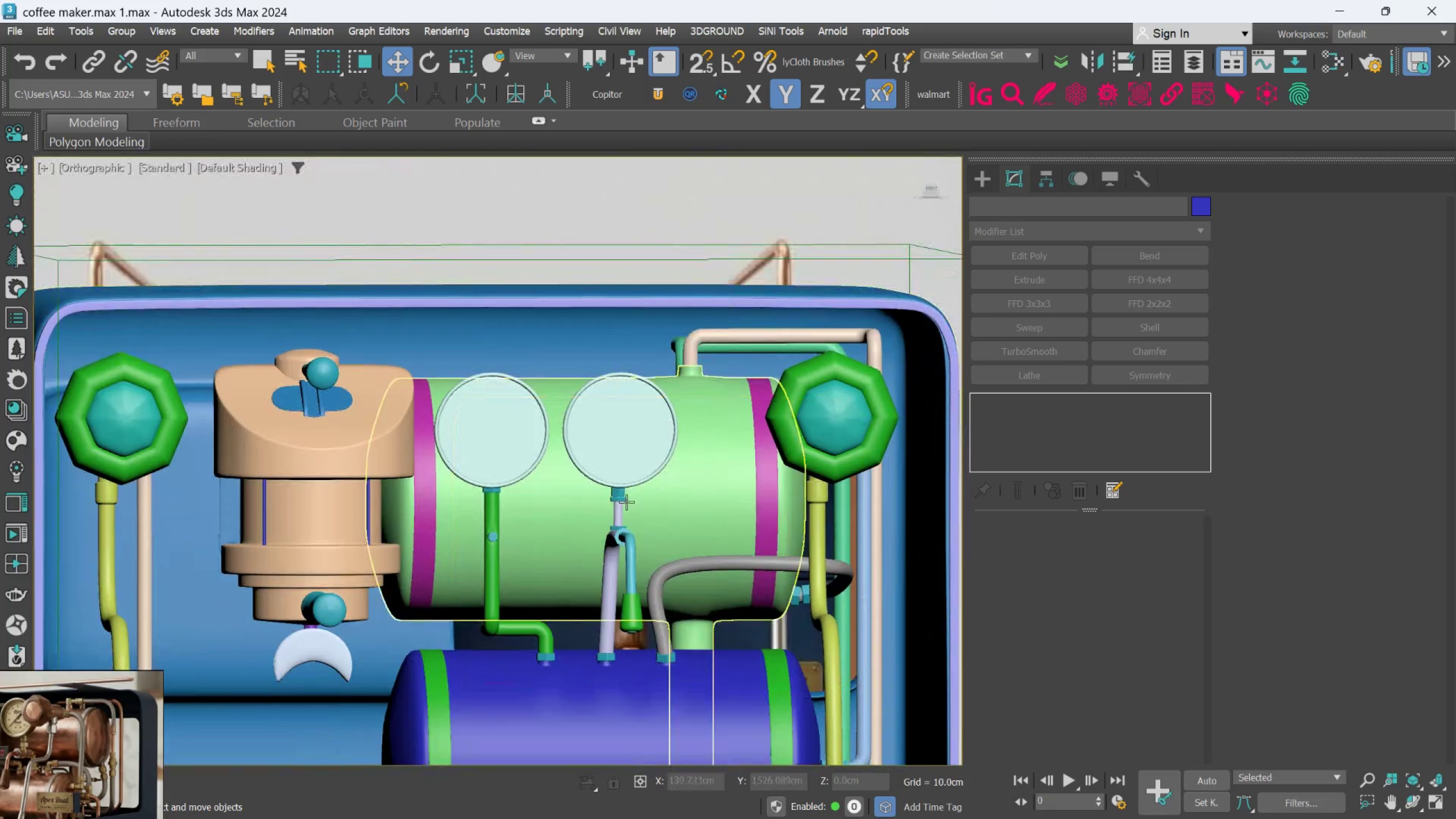 
scroll: coordinate [622, 485], scroll_direction: up, amount: 2.0
 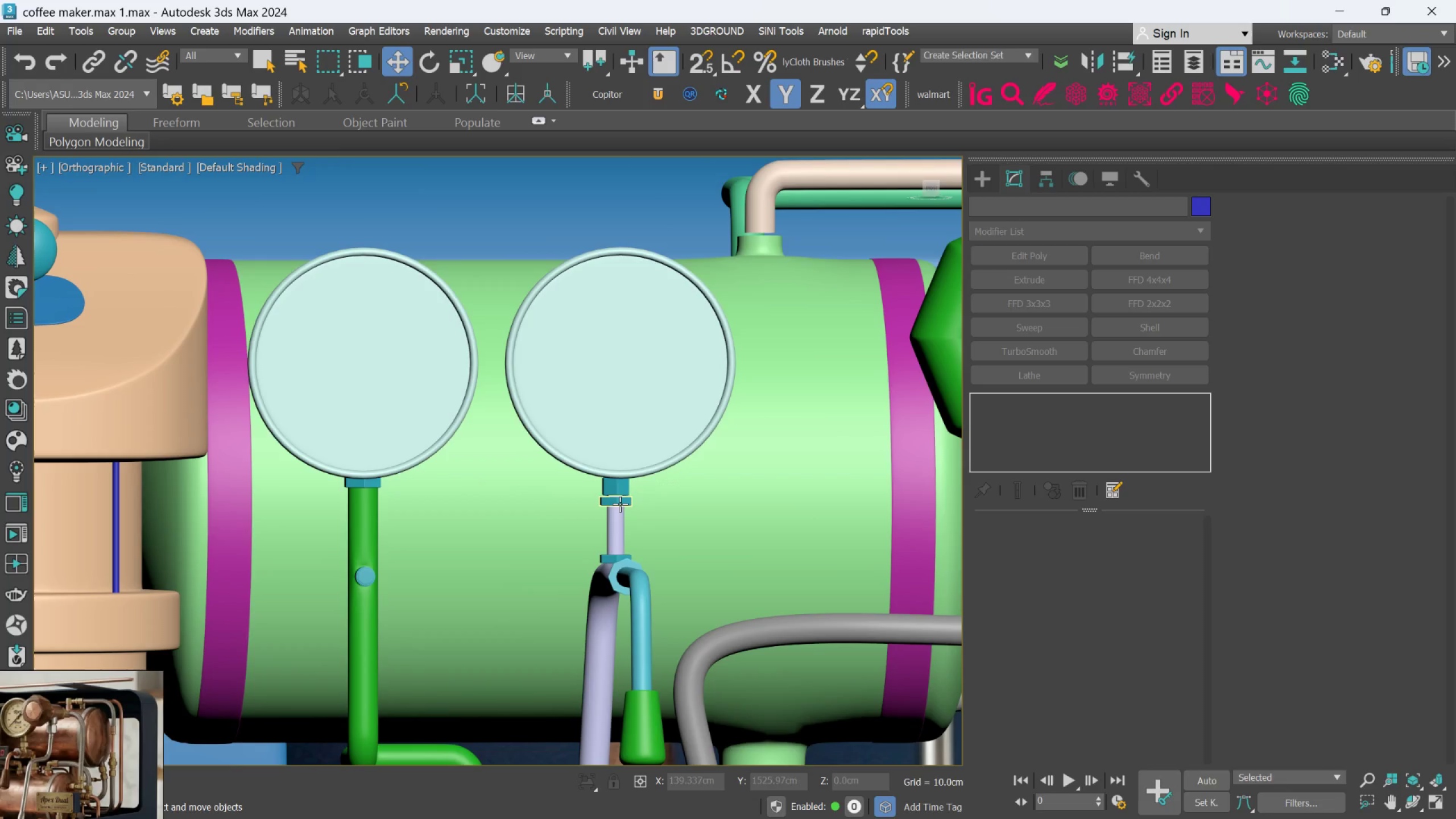 
left_click([620, 504])
 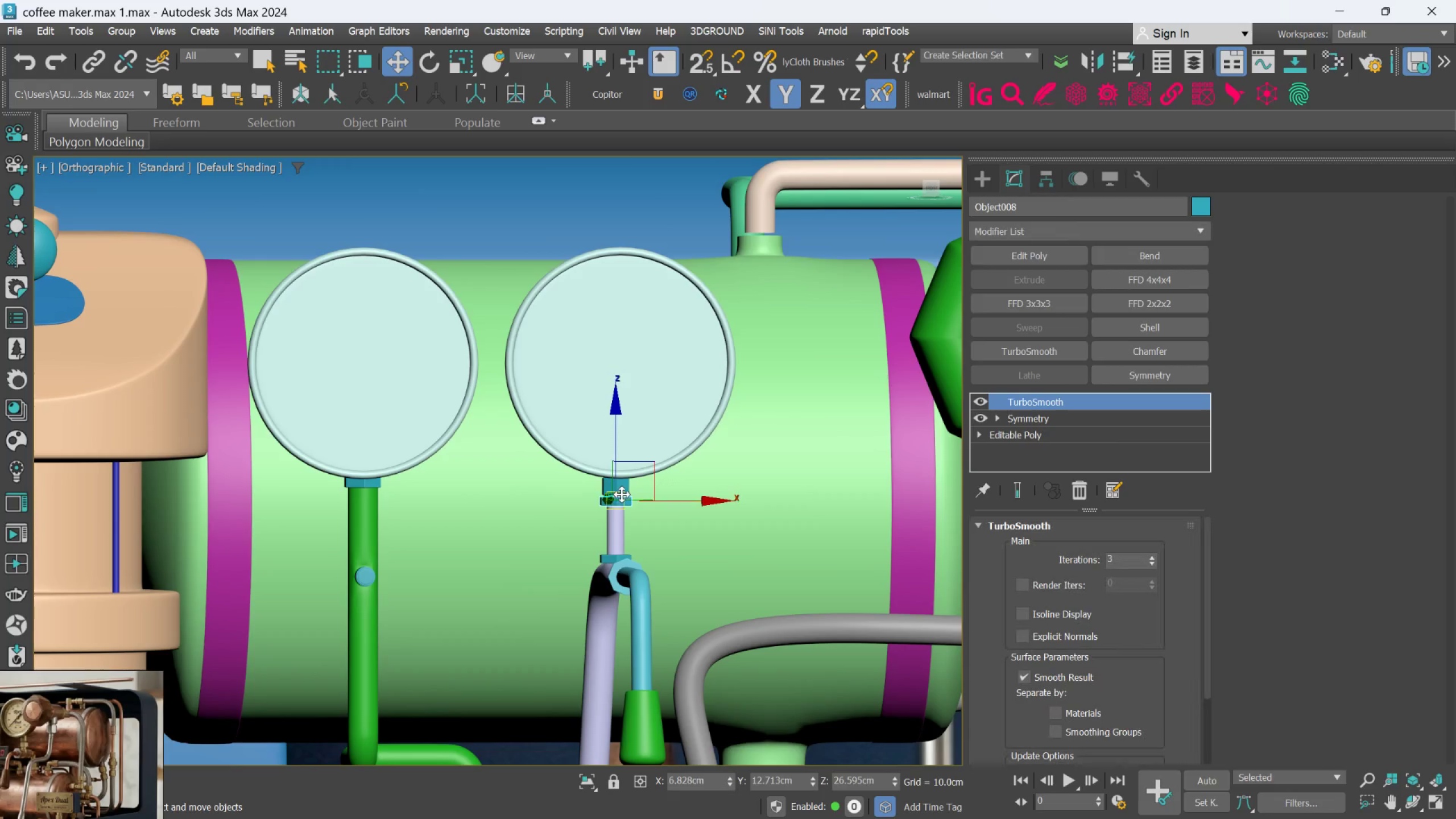 
scroll: coordinate [622, 494], scroll_direction: down, amount: 1.0
 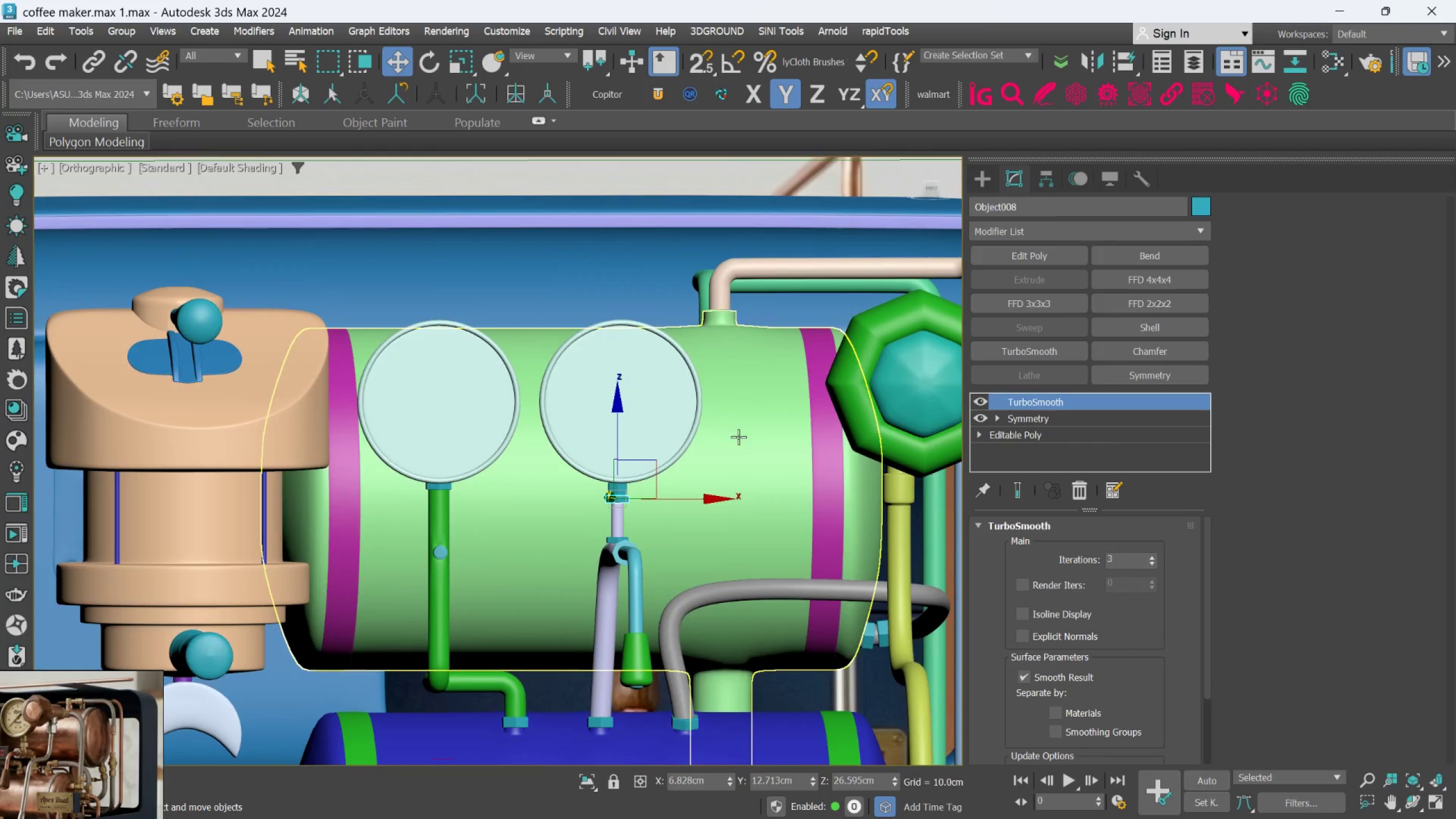 
hold_key(key=AltLeft, duration=0.81)
 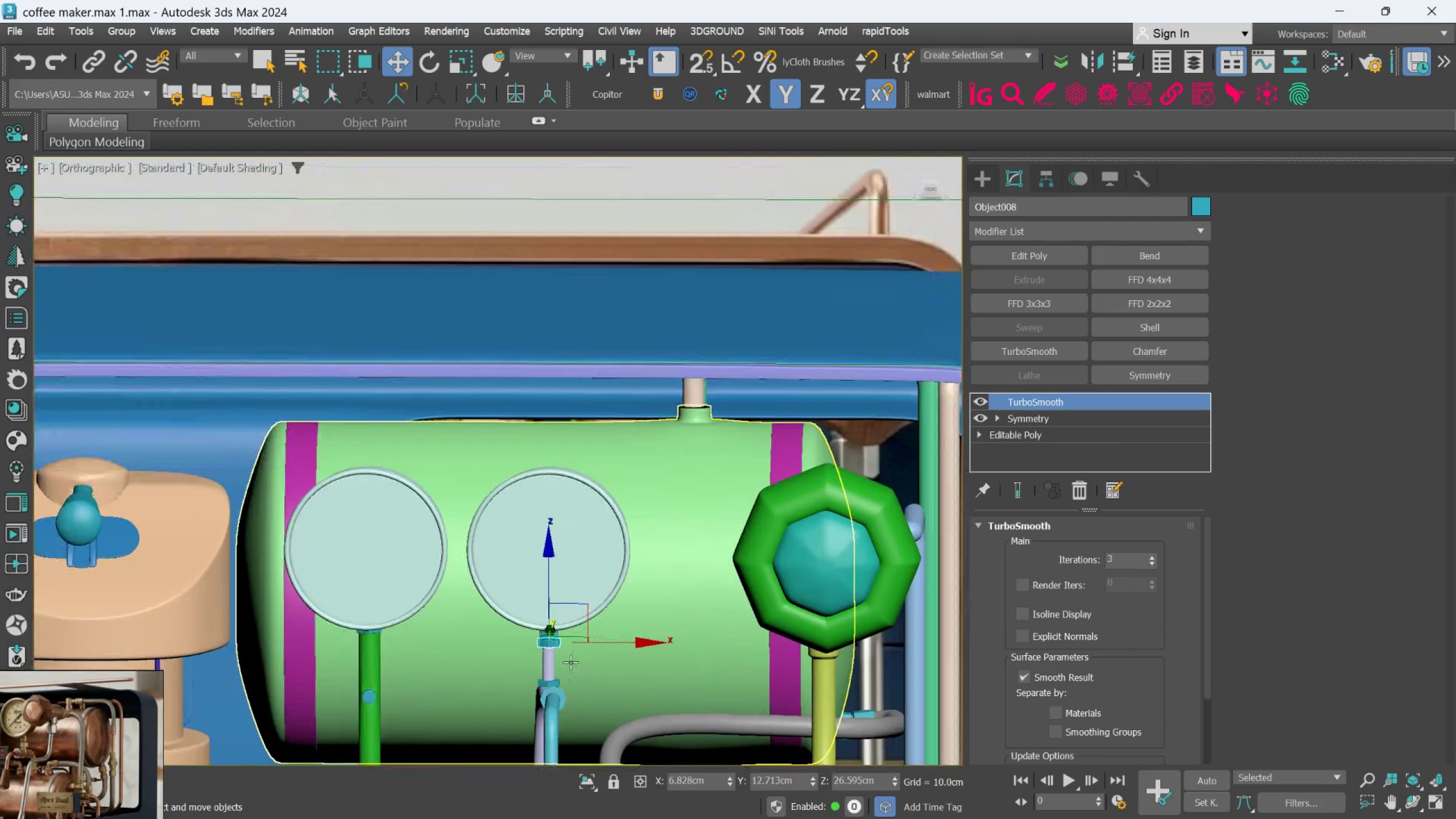 
hold_key(key=AltLeft, duration=0.66)
 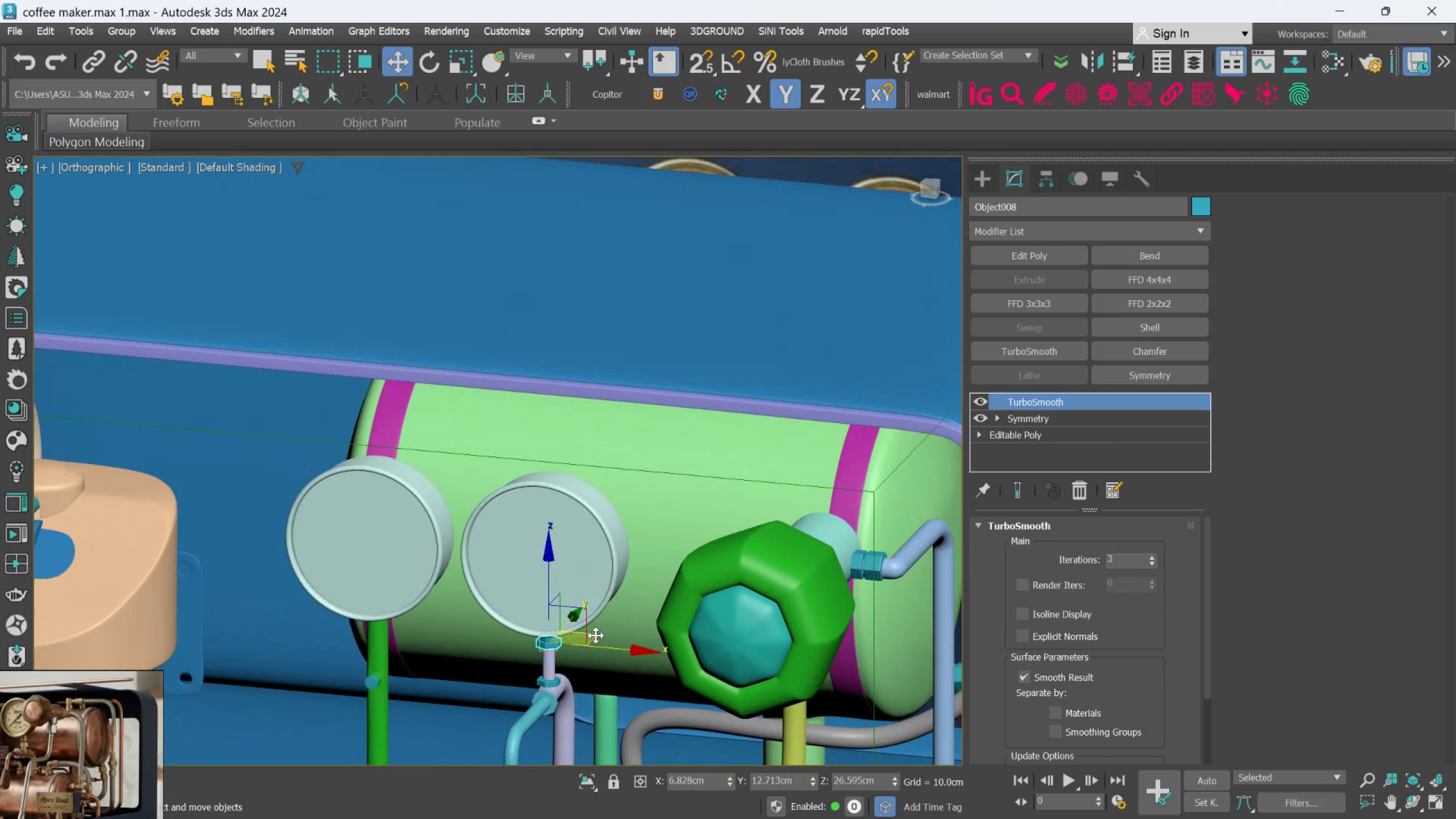 
hold_key(key=ControlLeft, duration=0.95)
left_click_drag(start_coordinate=[595, 635], to_coordinate=[645, 583])
 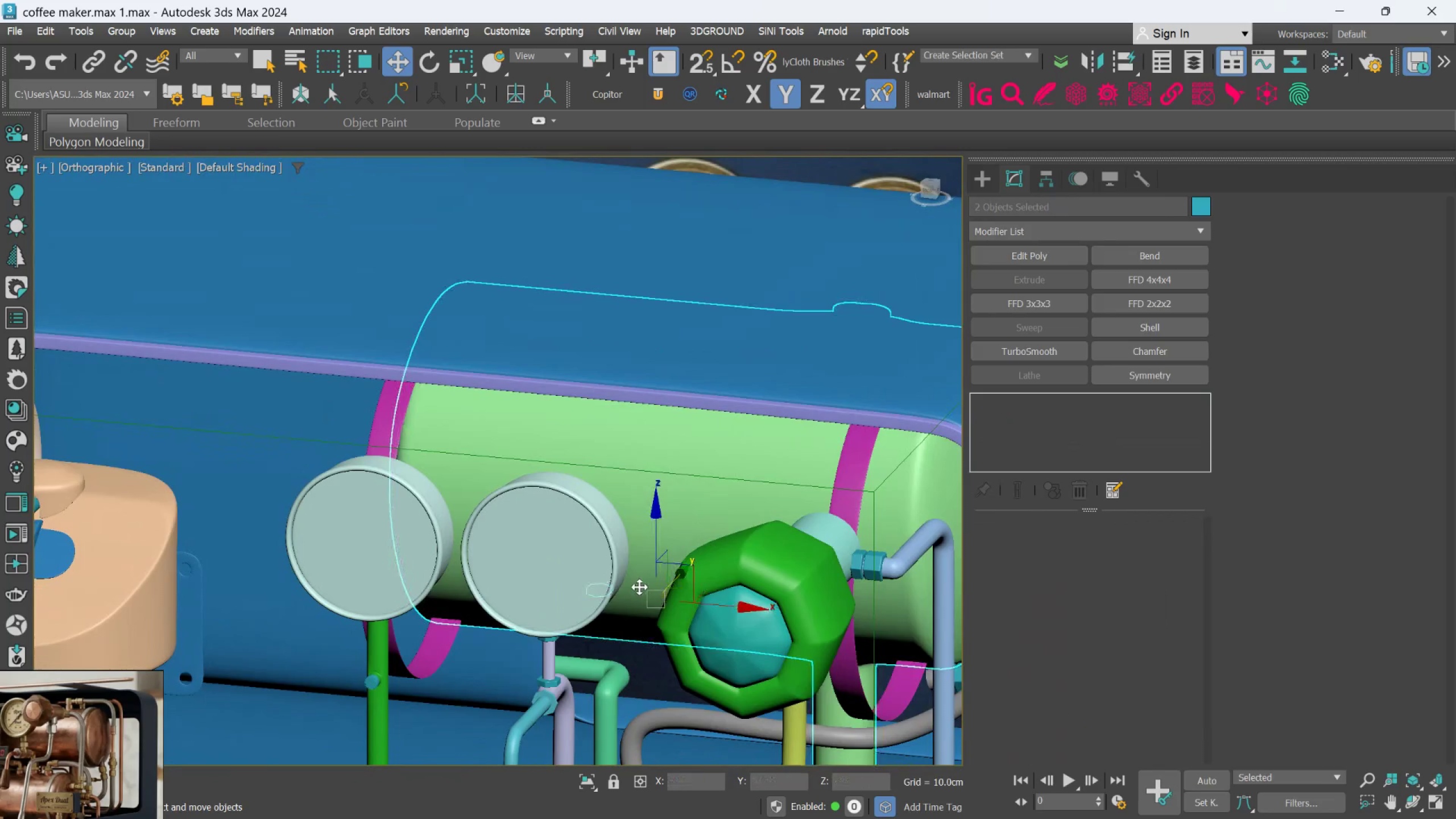 
key(Control+ControlLeft)
 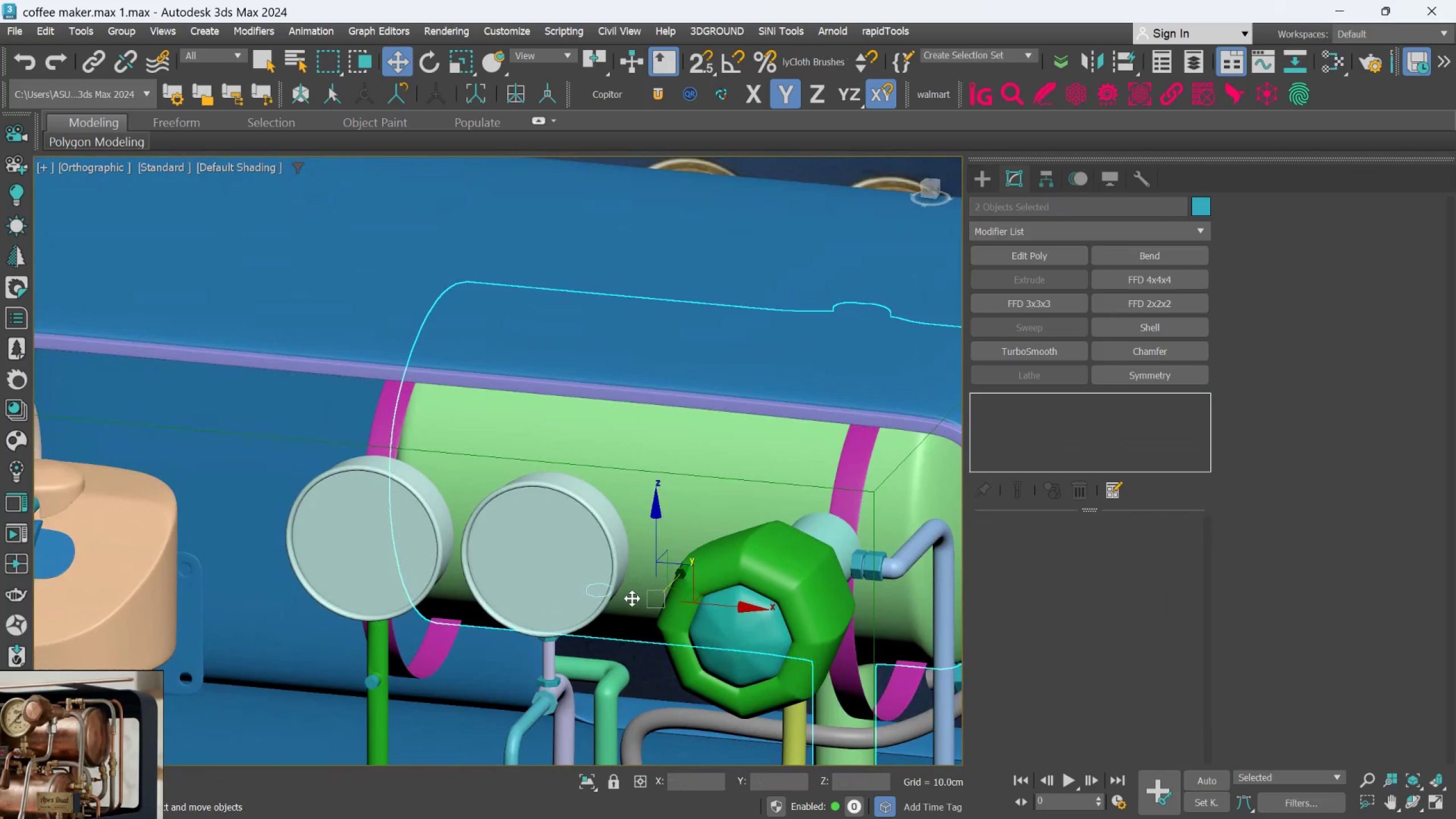 
key(Control+ControlLeft)
 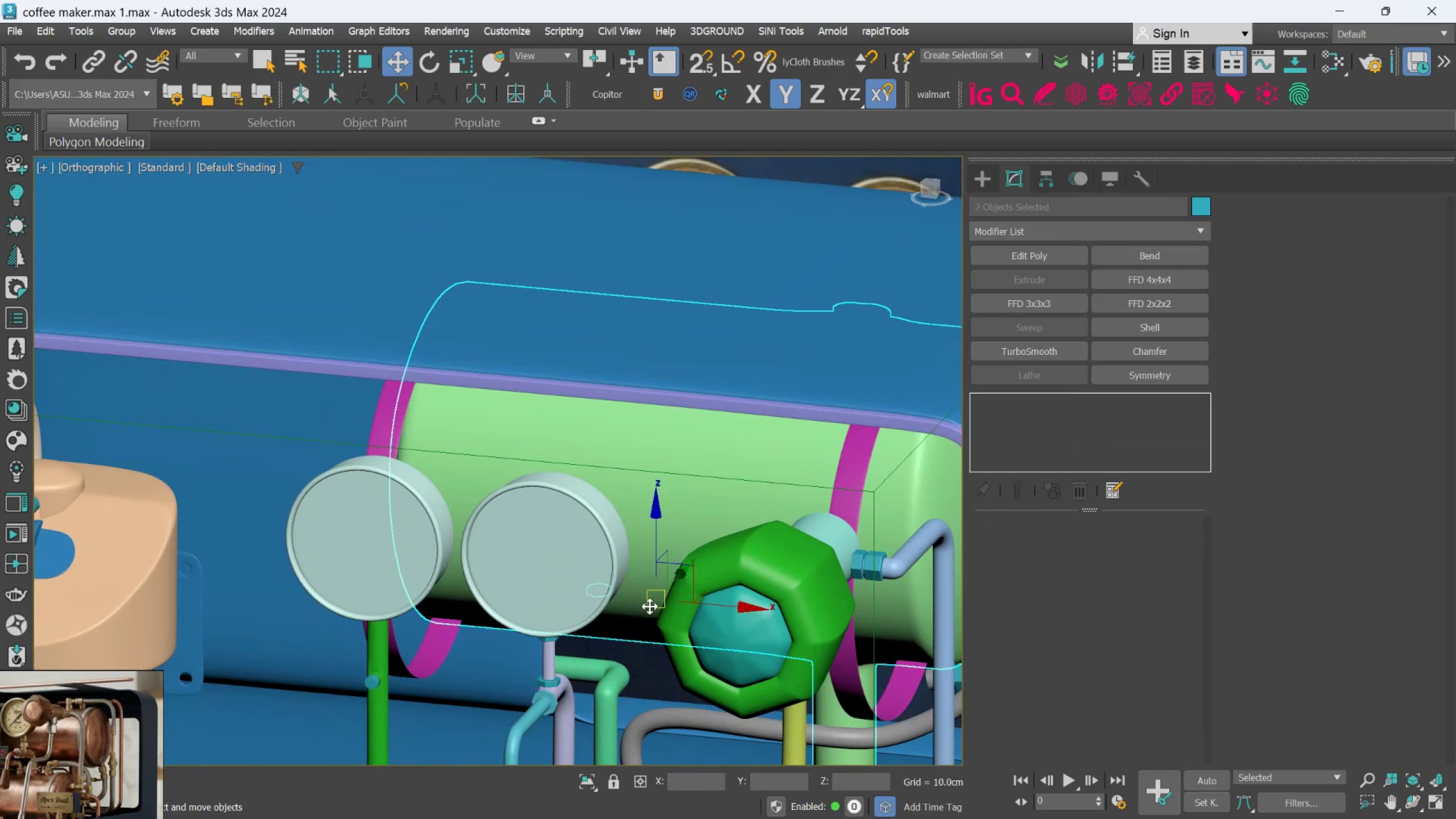 
key(Control+Z)
 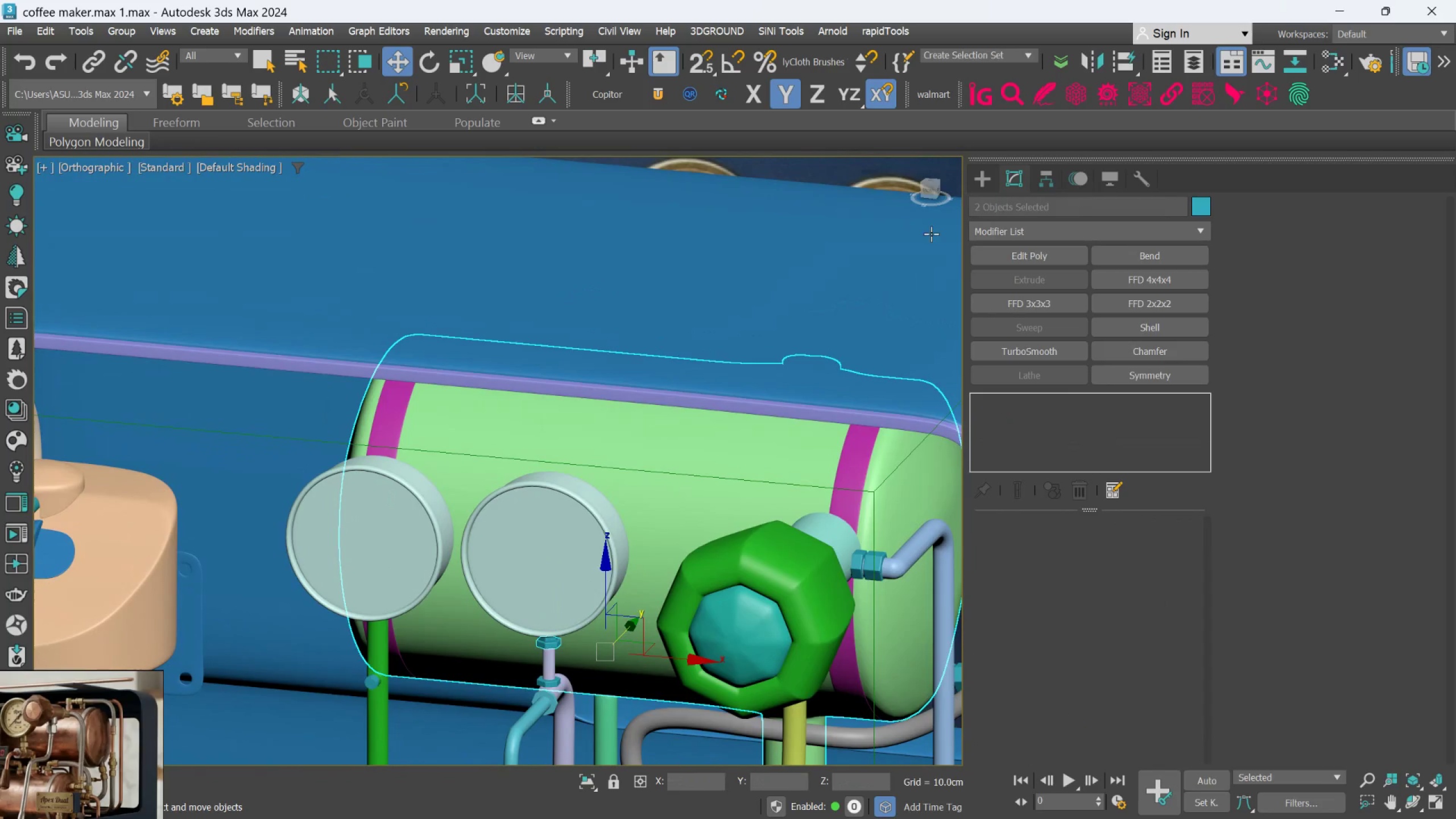 
scroll: coordinate [552, 636], scroll_direction: up, amount: 3.0
 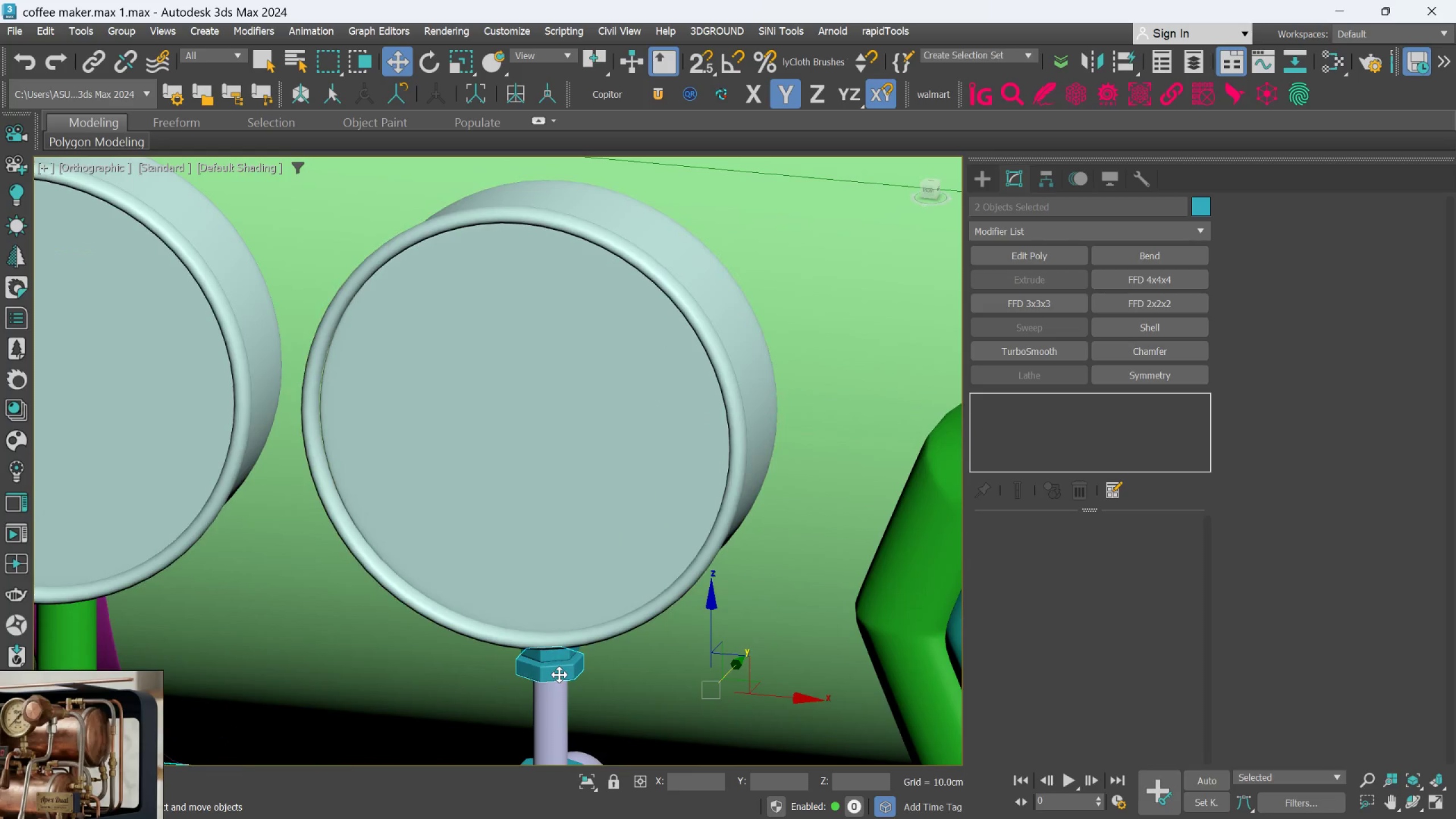 
left_click([559, 675])
 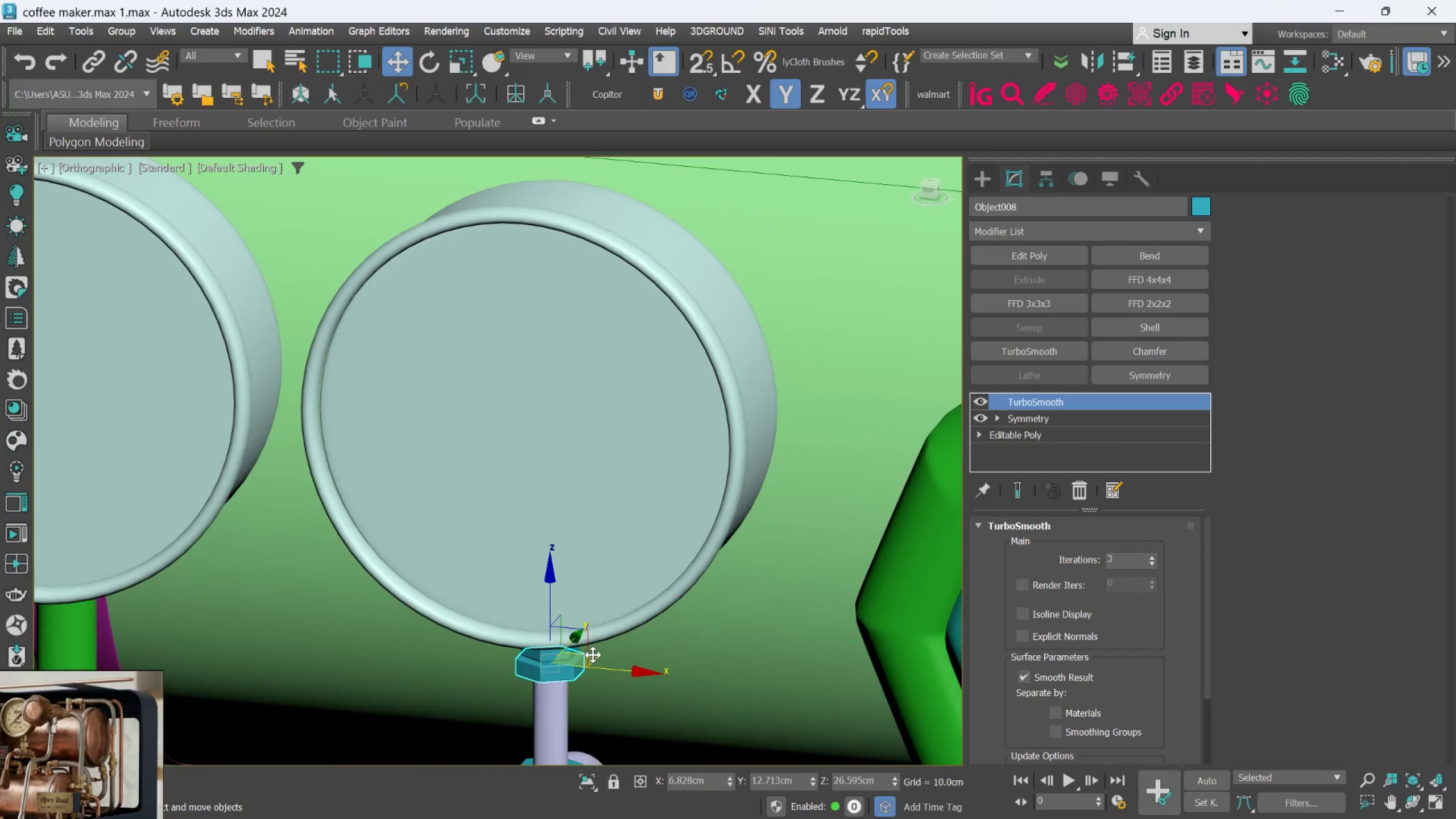 
hold_key(key=AltLeft, duration=1.44)
 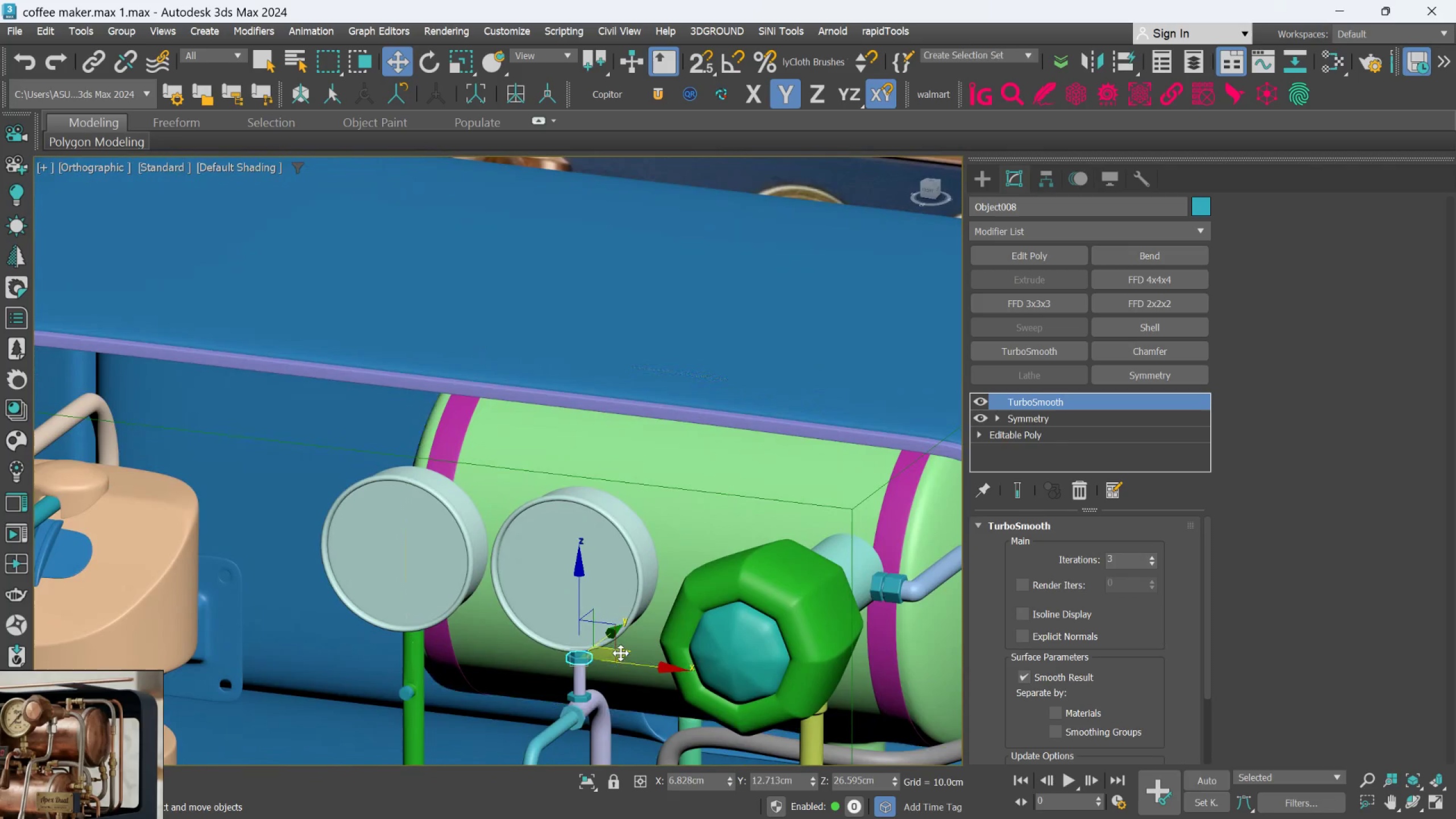 
scroll: coordinate [596, 654], scroll_direction: down, amount: 3.0
 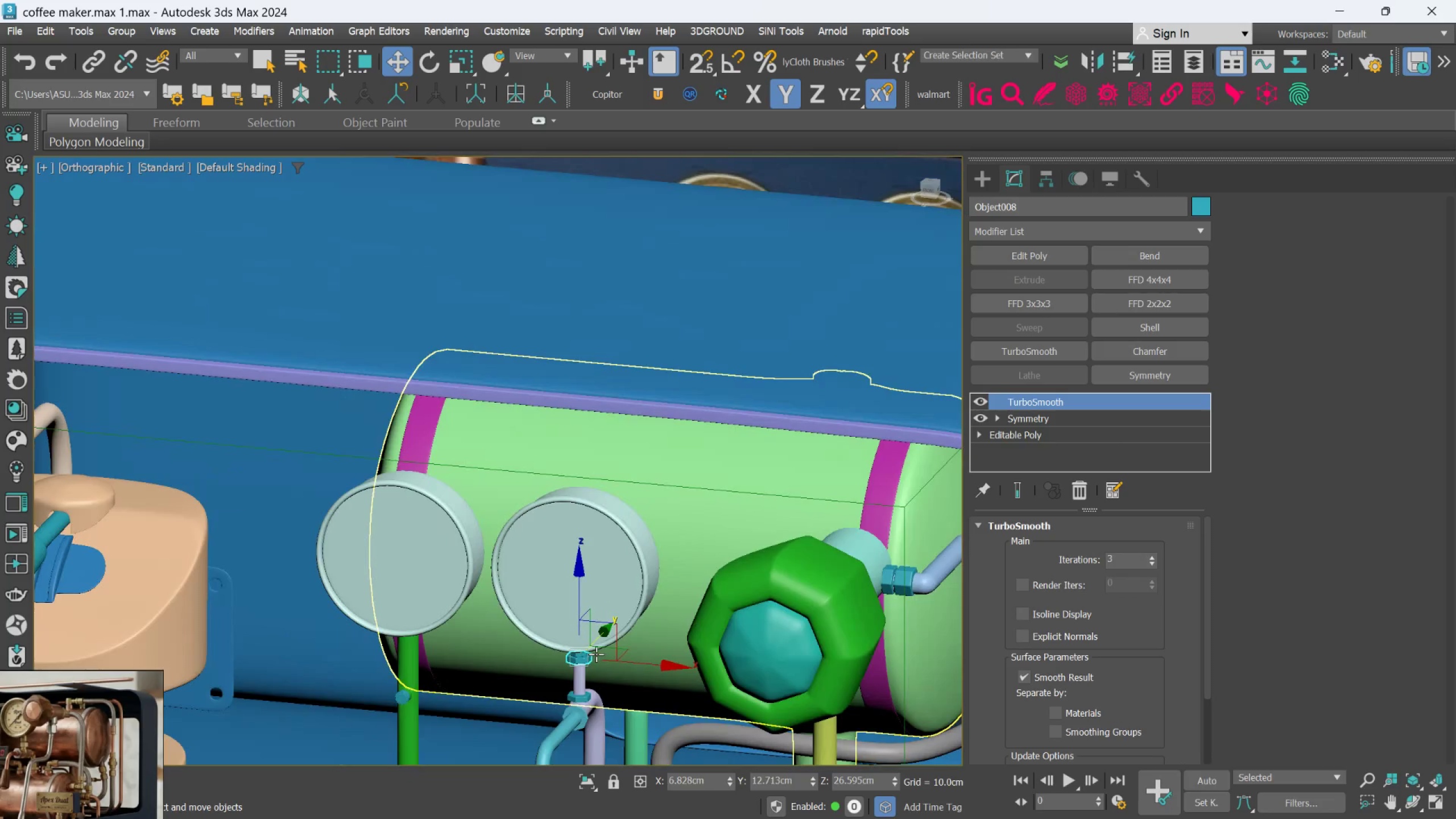 
hold_key(key=ControlLeft, duration=0.8)
left_click_drag(start_coordinate=[620, 653], to_coordinate=[644, 620])
 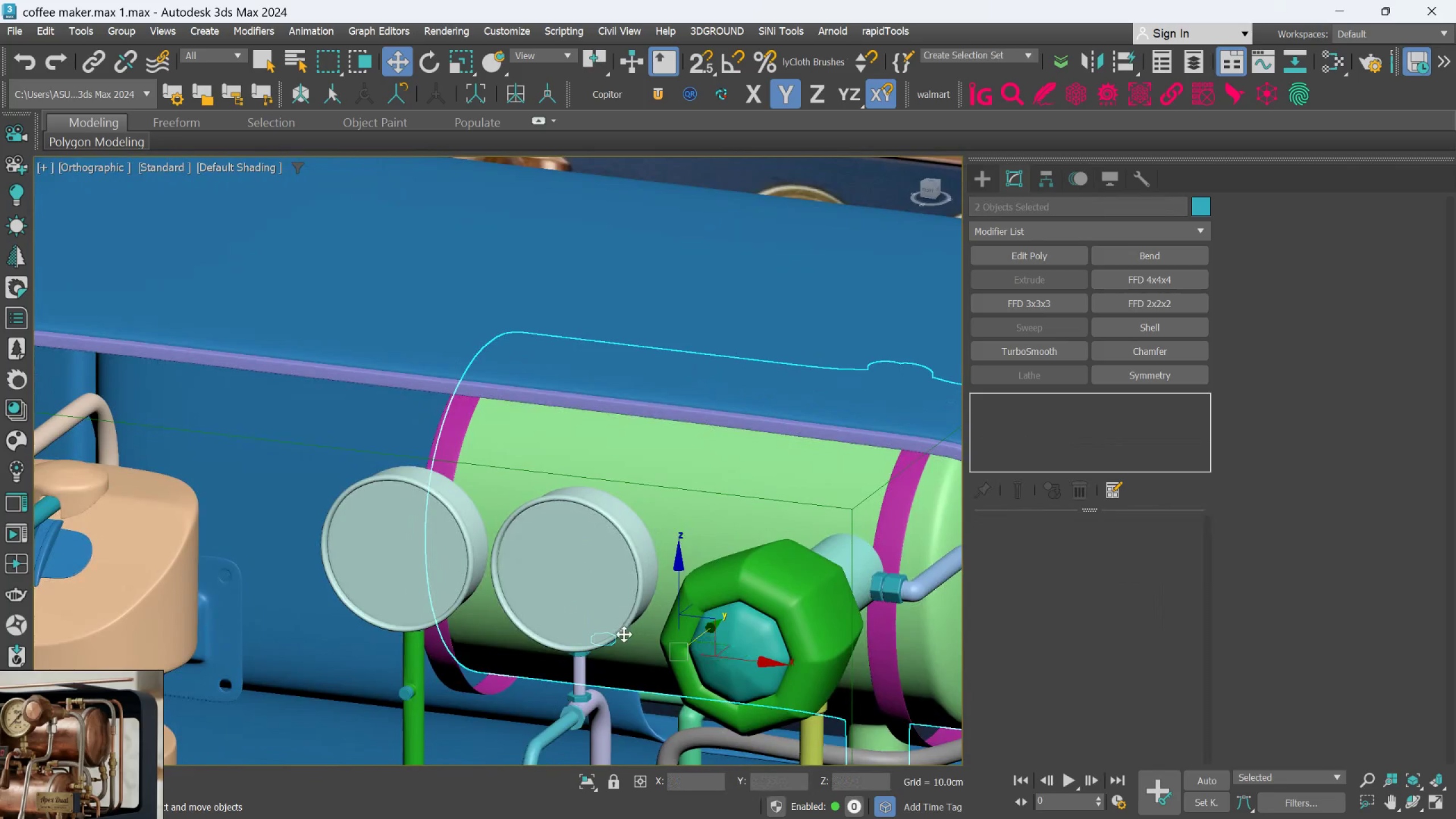 
key(Control+Z)
 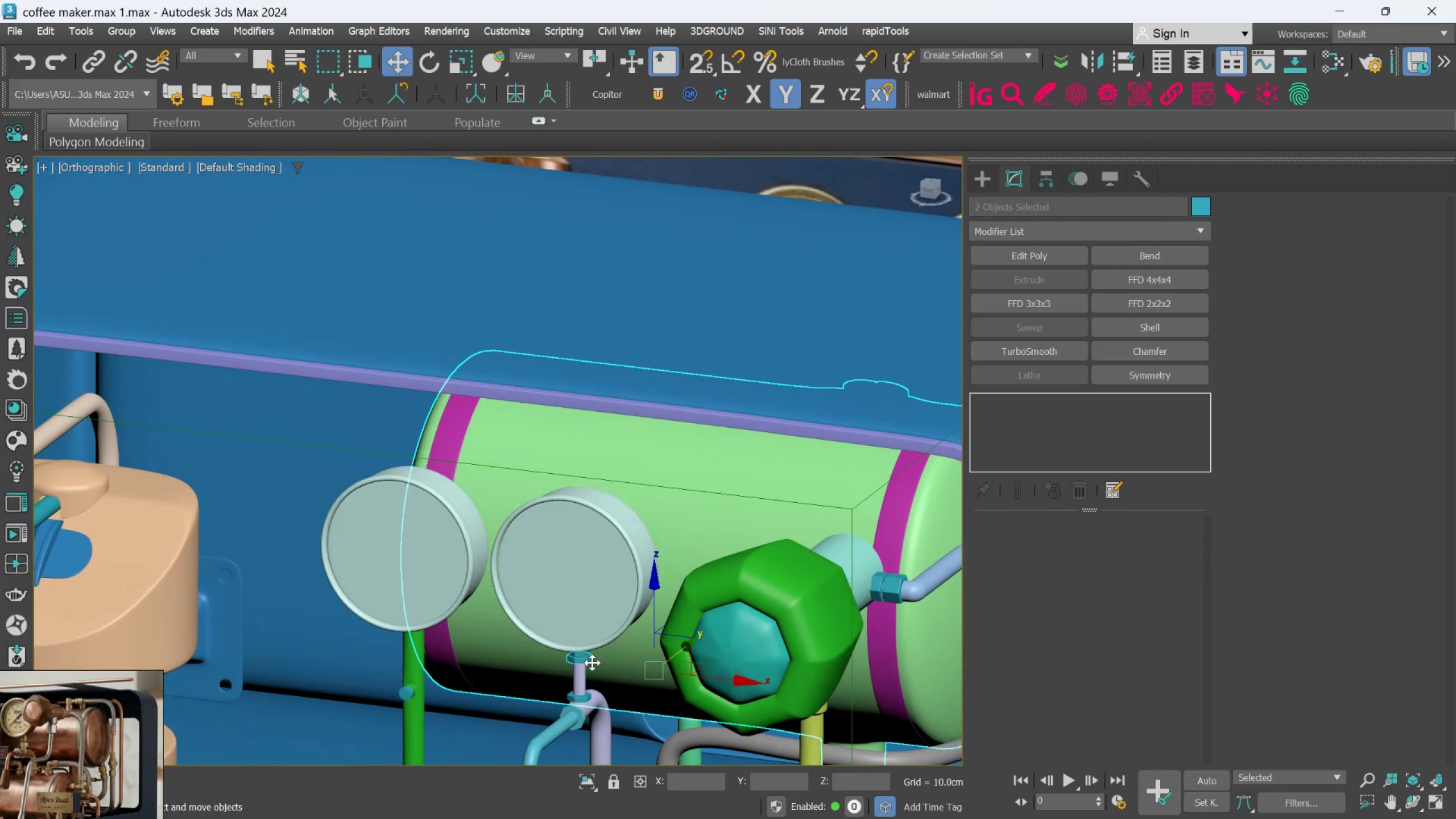 
scroll: coordinate [590, 676], scroll_direction: up, amount: 4.0
 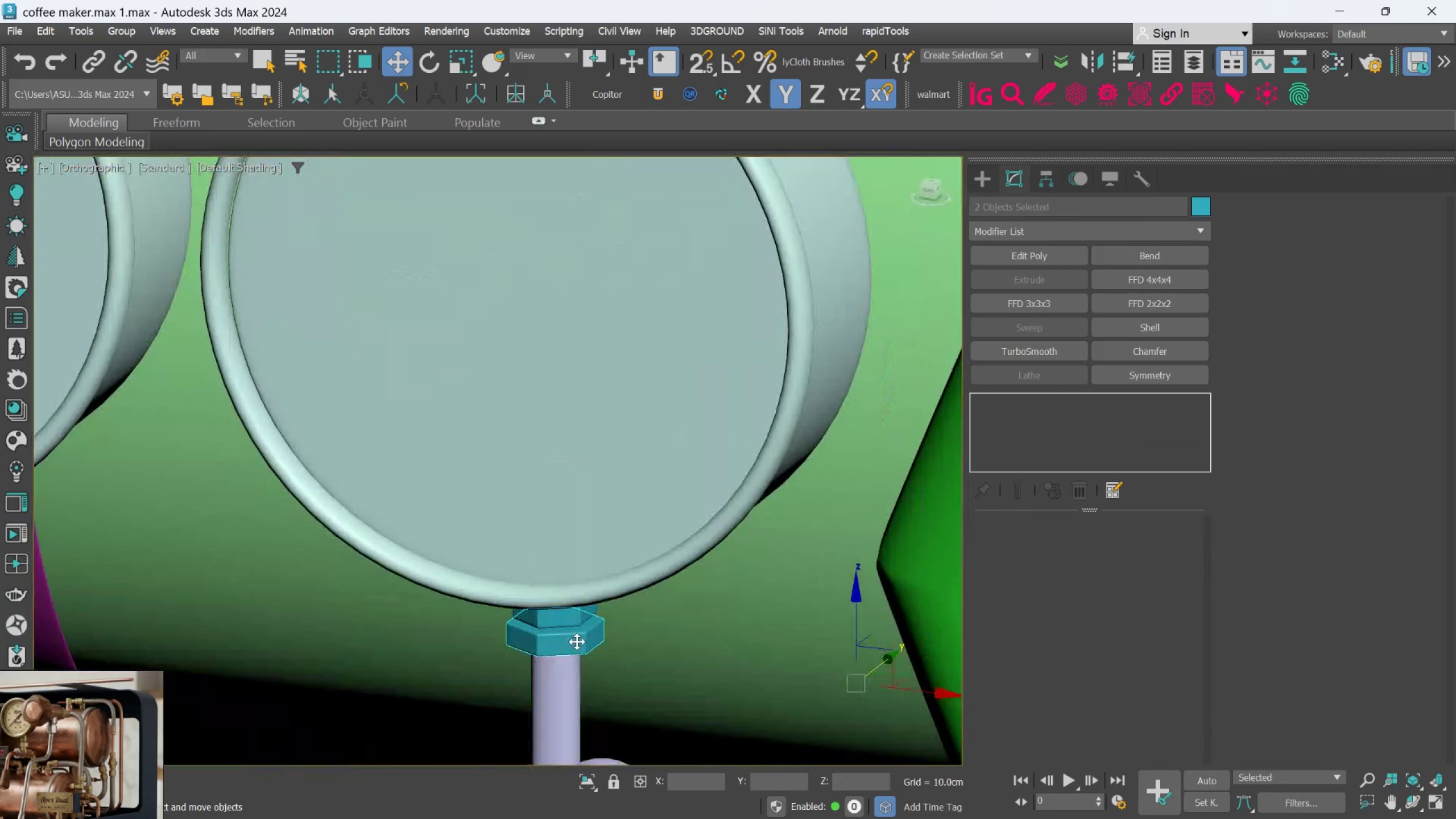 
left_click([577, 642])
 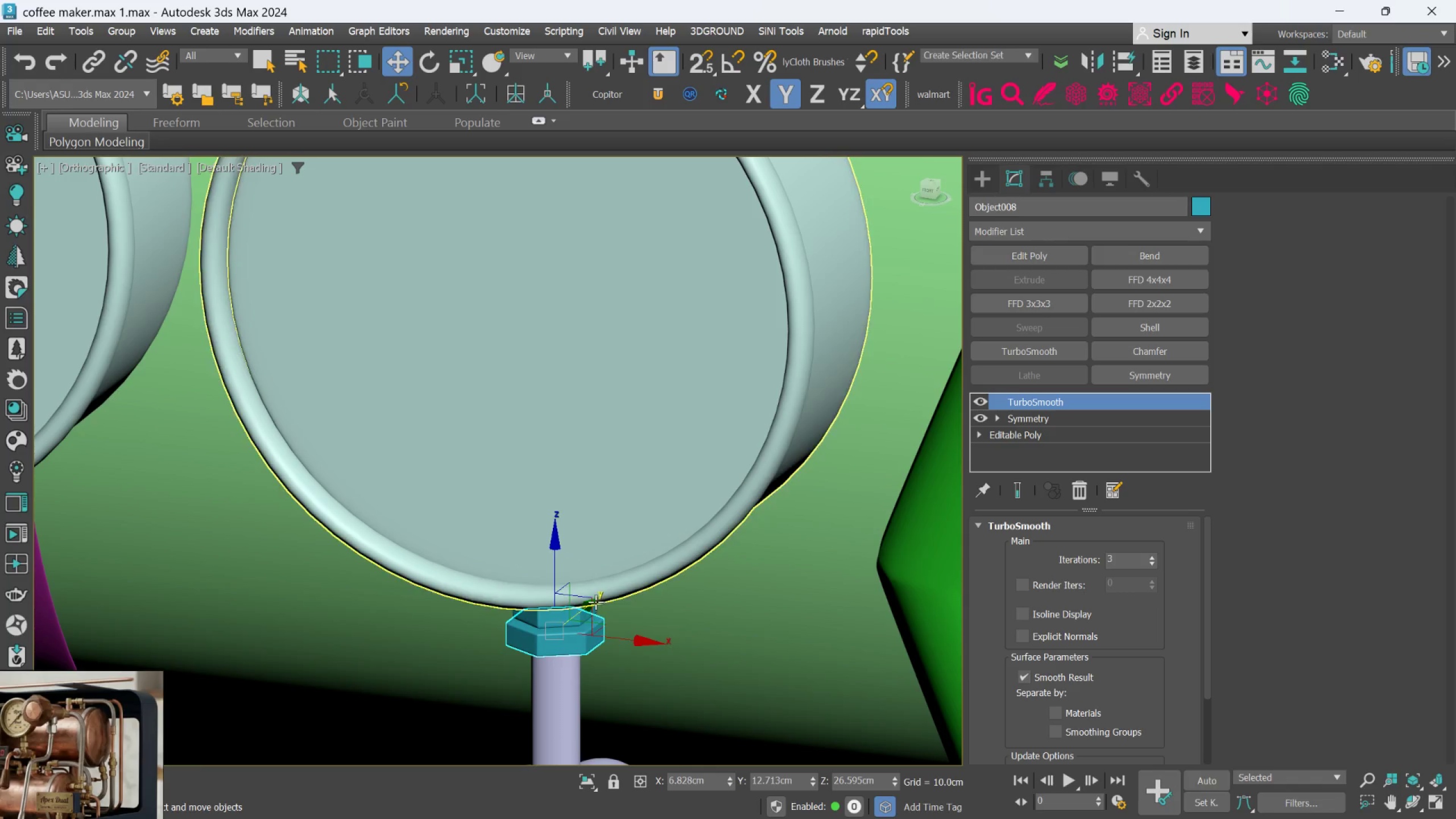 
hold_key(key=AltLeft, duration=0.67)
 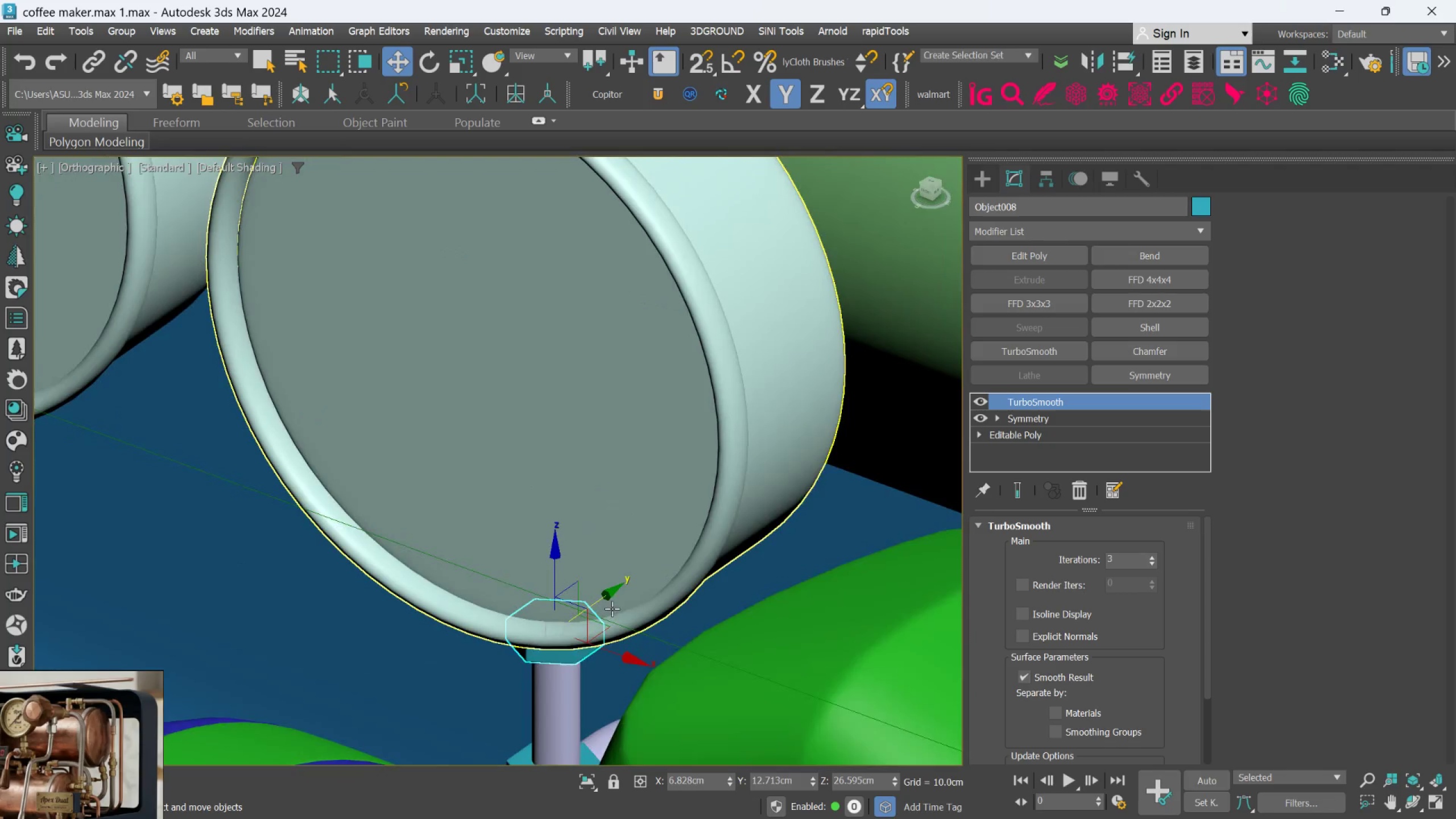 
hold_key(key=ShiftLeft, duration=2.22)
left_click_drag(start_coordinate=[603, 598], to_coordinate=[944, 438])
 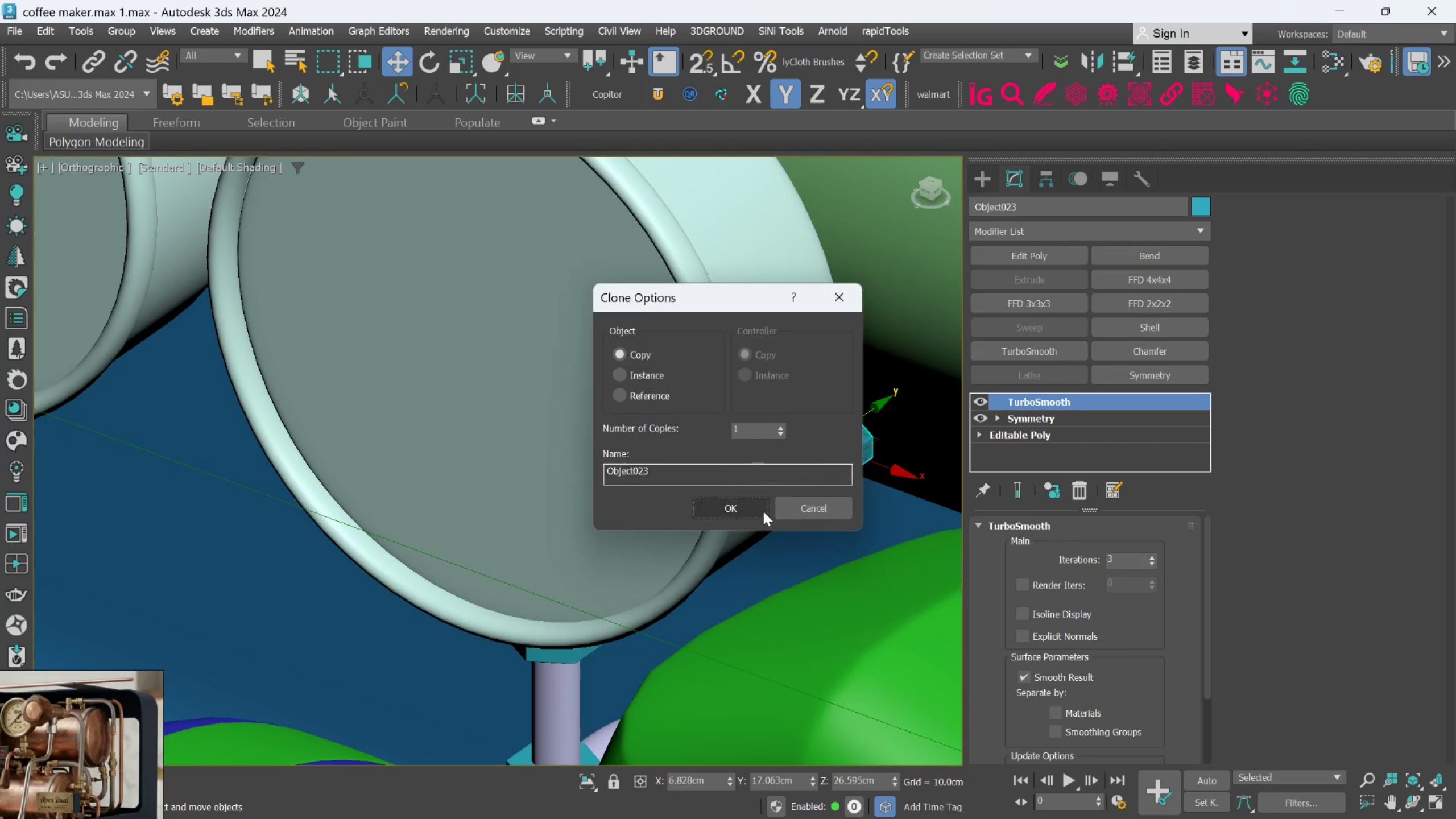 
left_click([749, 511])
 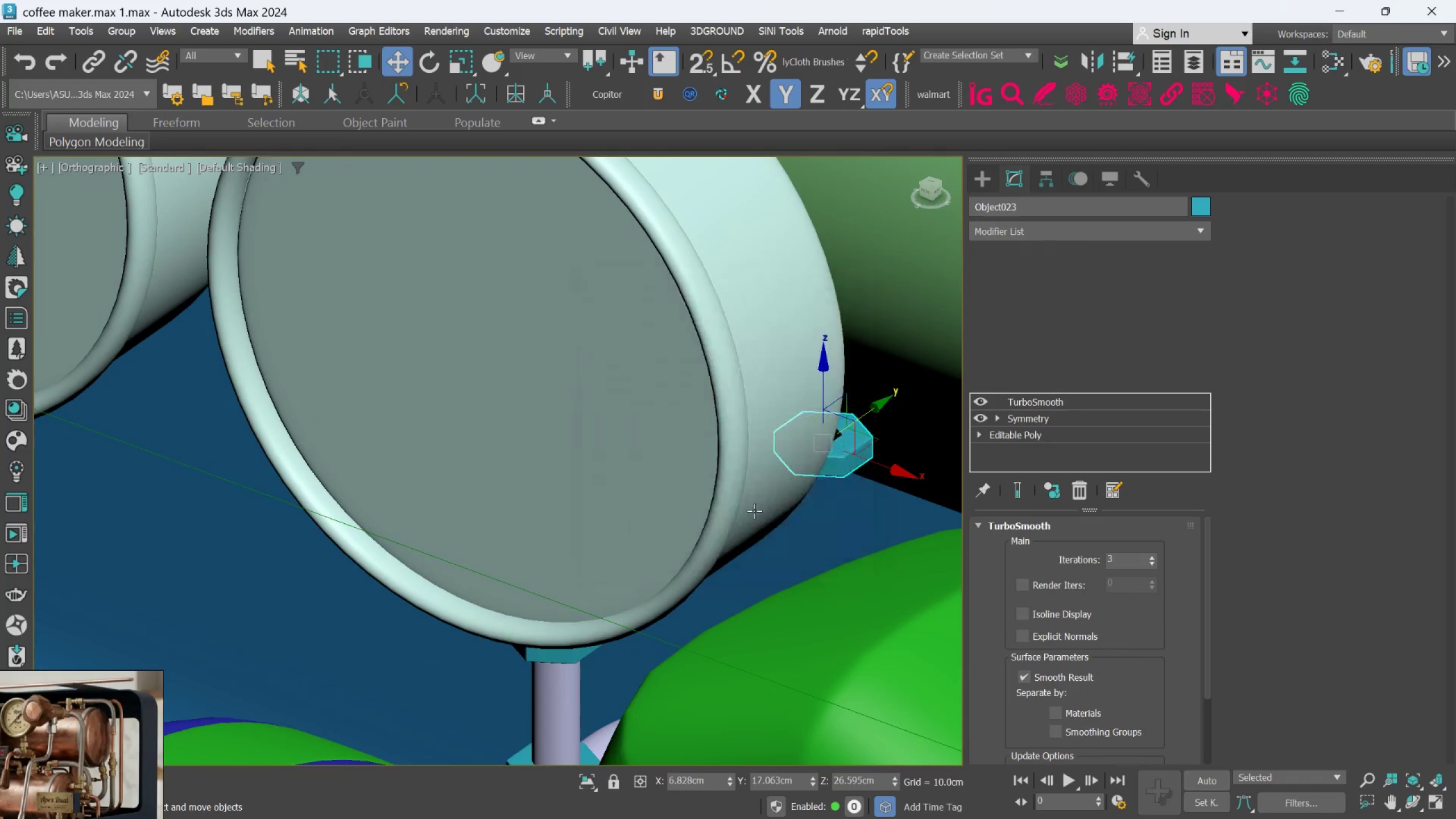 
hold_key(key=AltLeft, duration=0.75)
scroll: coordinate [792, 484], scroll_direction: down, amount: 6.0
 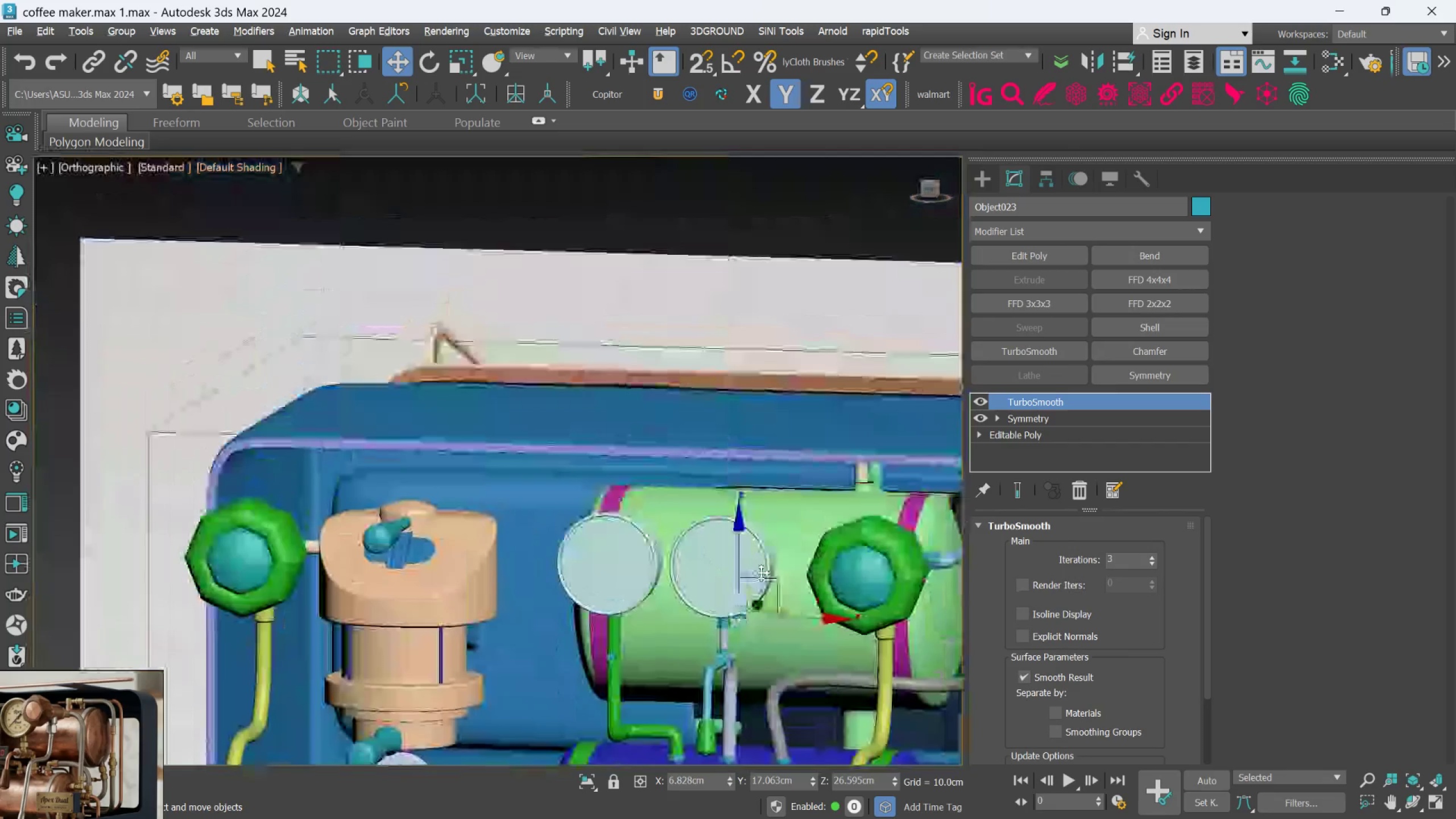 
hold_key(key=AltLeft, duration=1.22)
 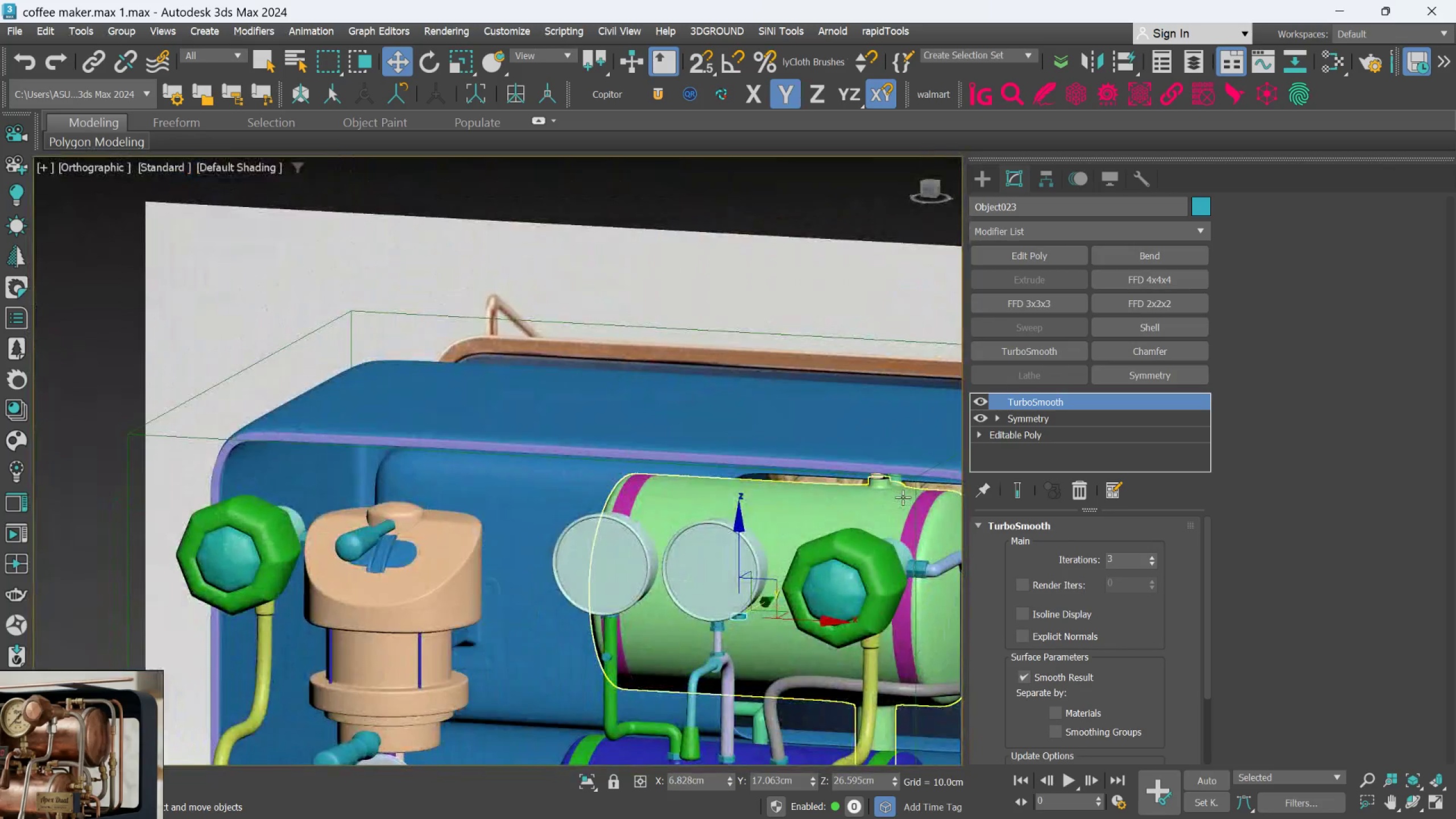 
scroll: coordinate [903, 497], scroll_direction: up, amount: 2.0
 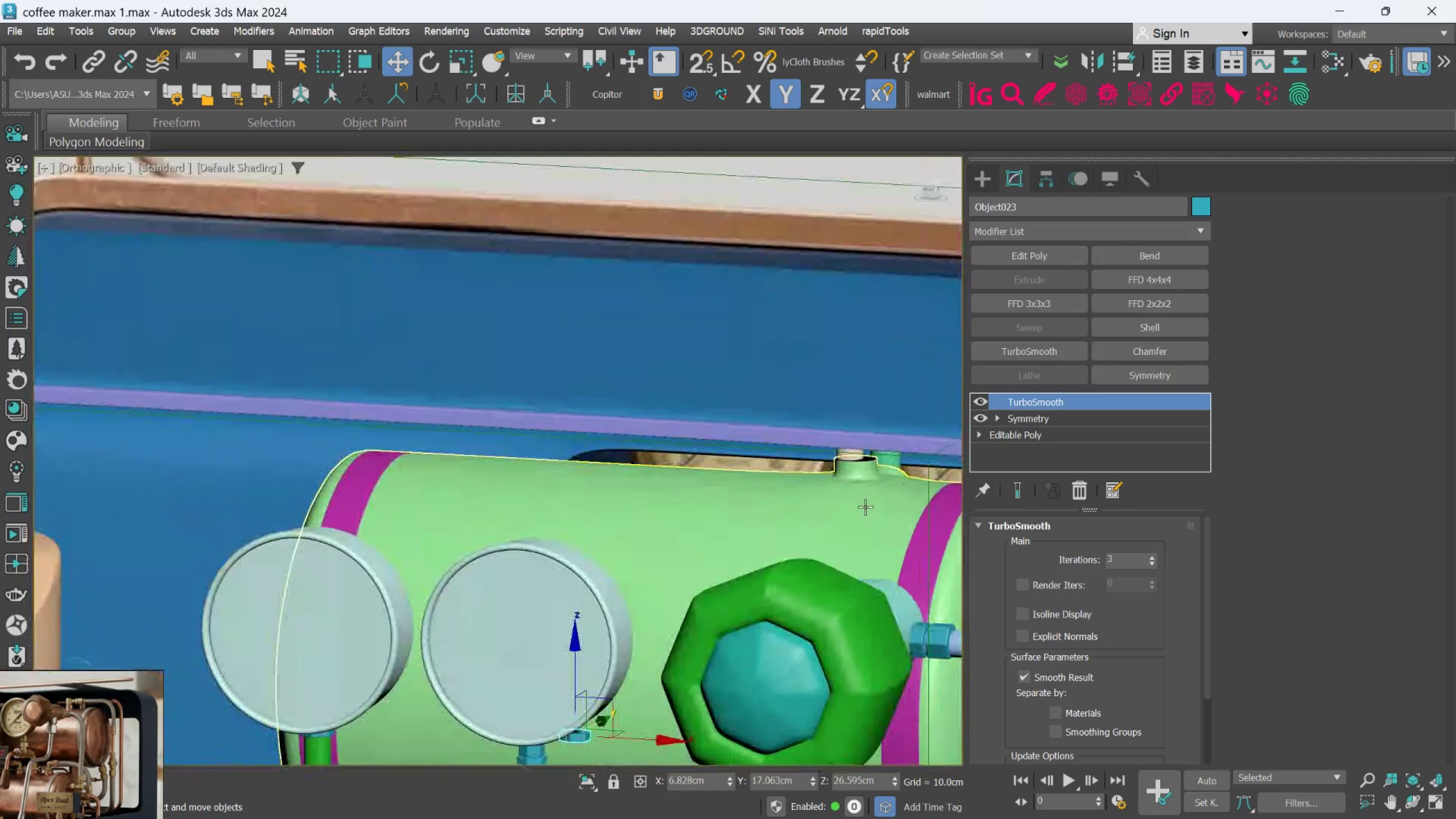 
hold_key(key=ControlLeft, duration=1.16)
left_click([865, 507])
 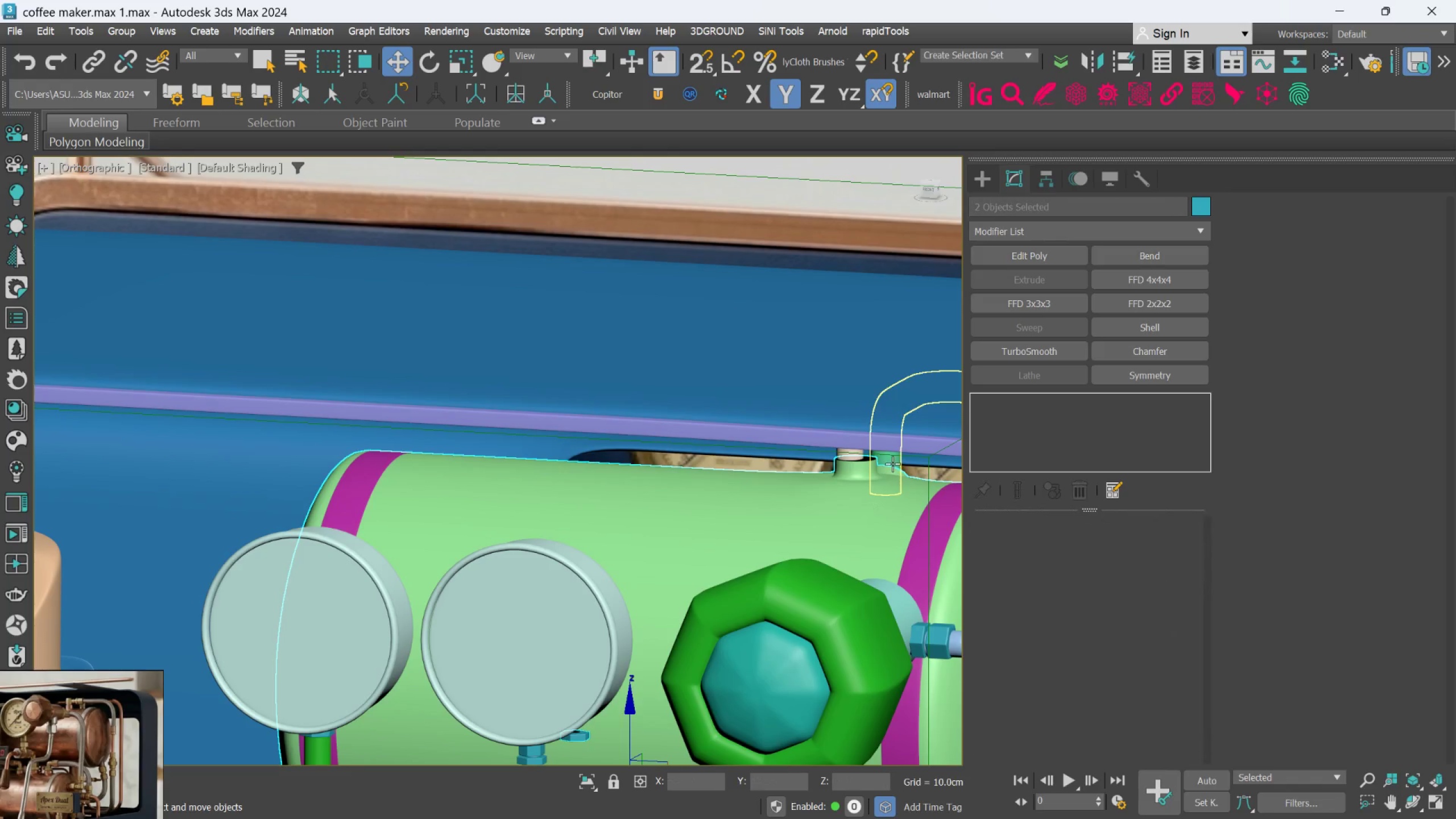 
hold_key(key=ControlLeft, duration=3.59)
left_click([892, 461])
 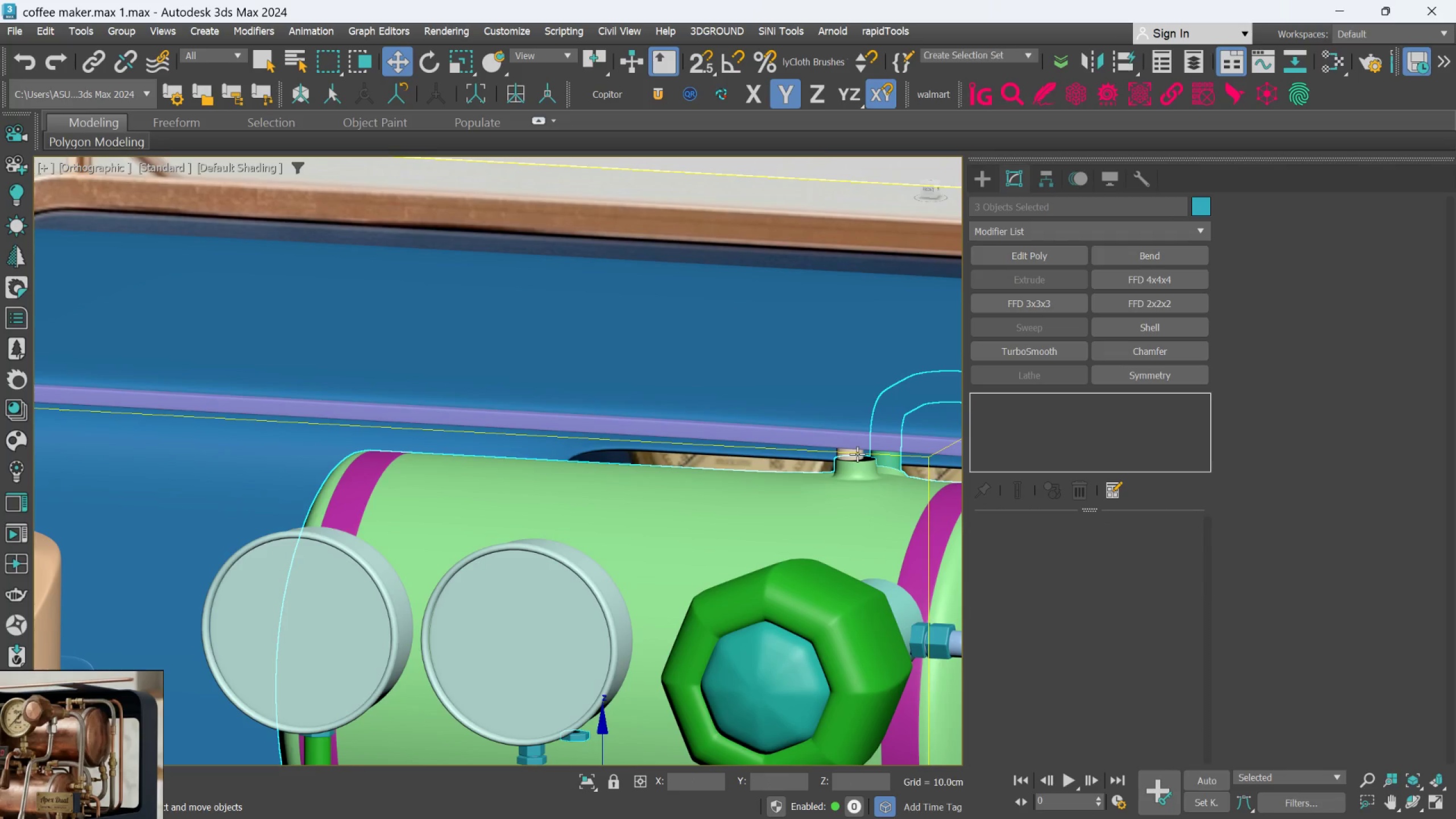 
left_click([857, 457])
 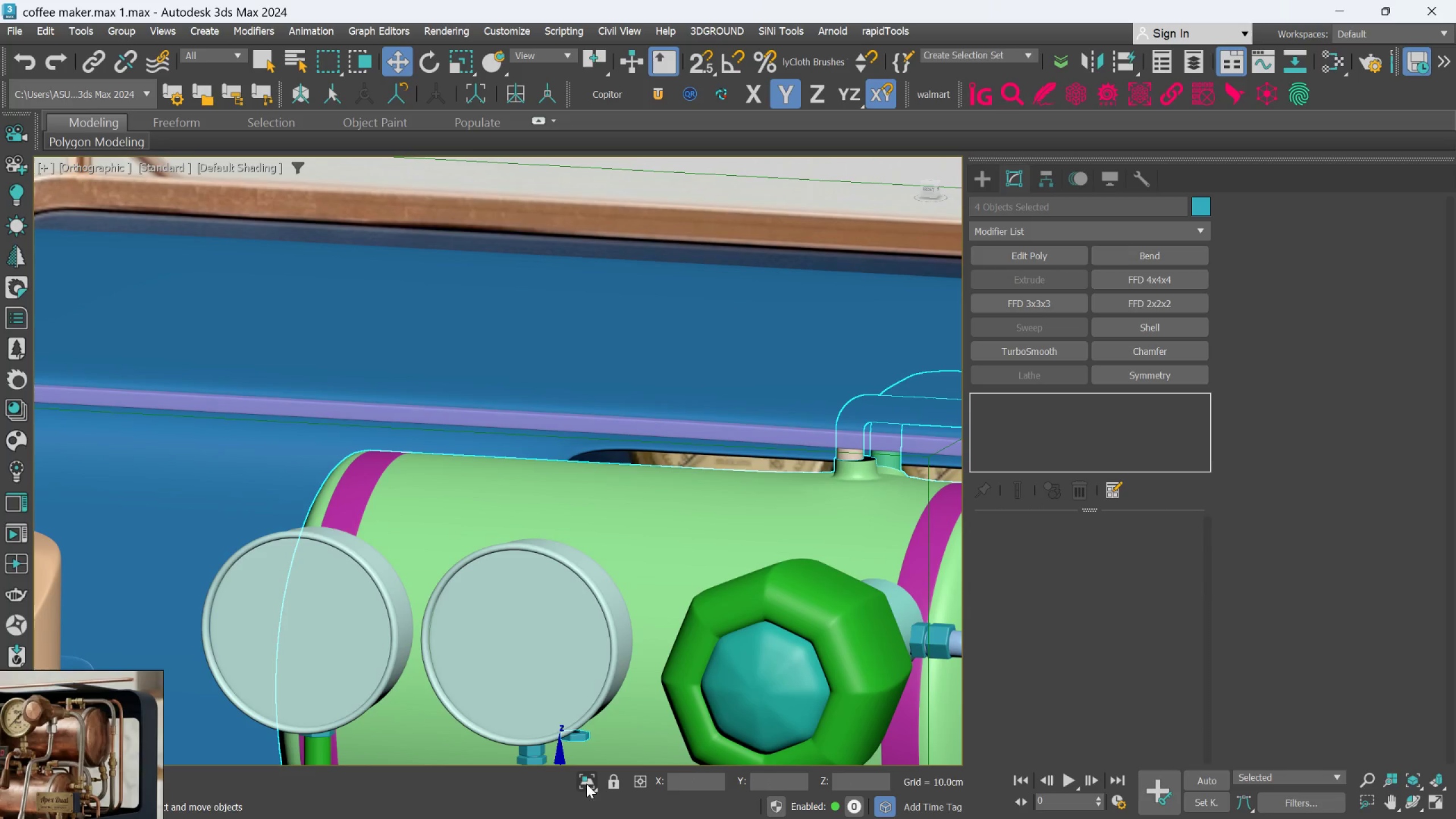 
left_click([586, 783])
 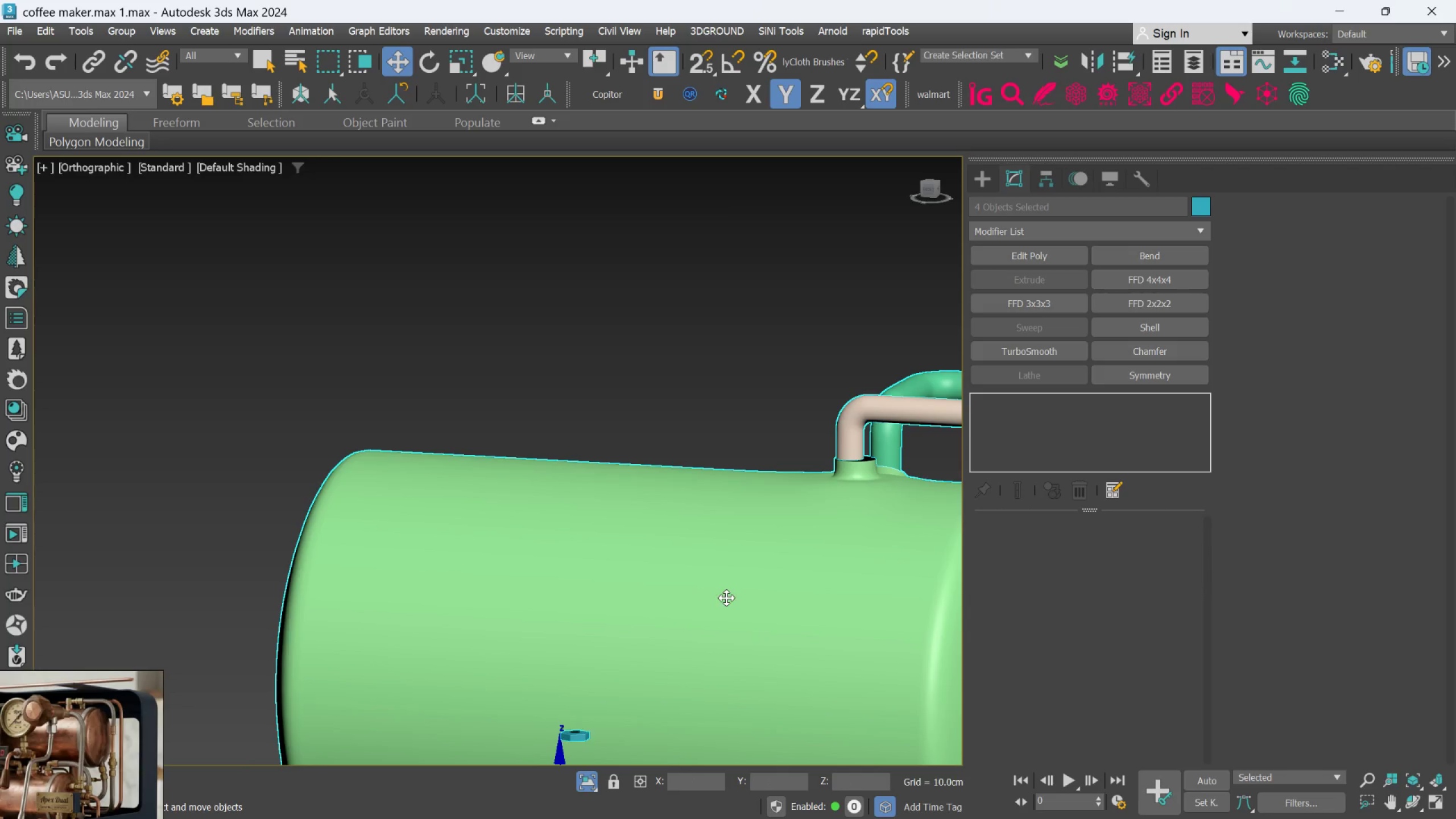 
hold_key(key=AltLeft, duration=0.75)
 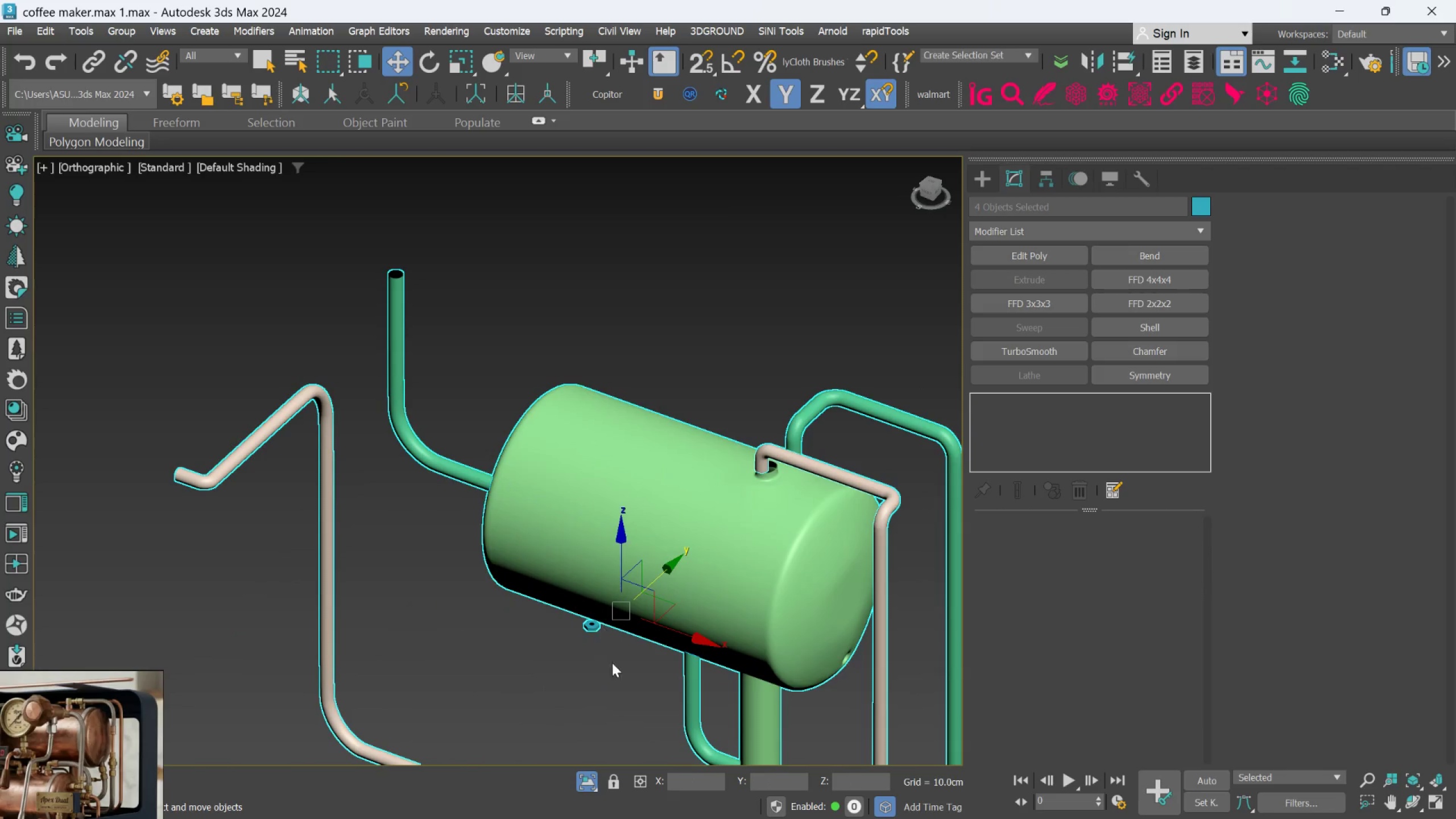 
scroll: coordinate [727, 597], scroll_direction: down, amount: 3.0
 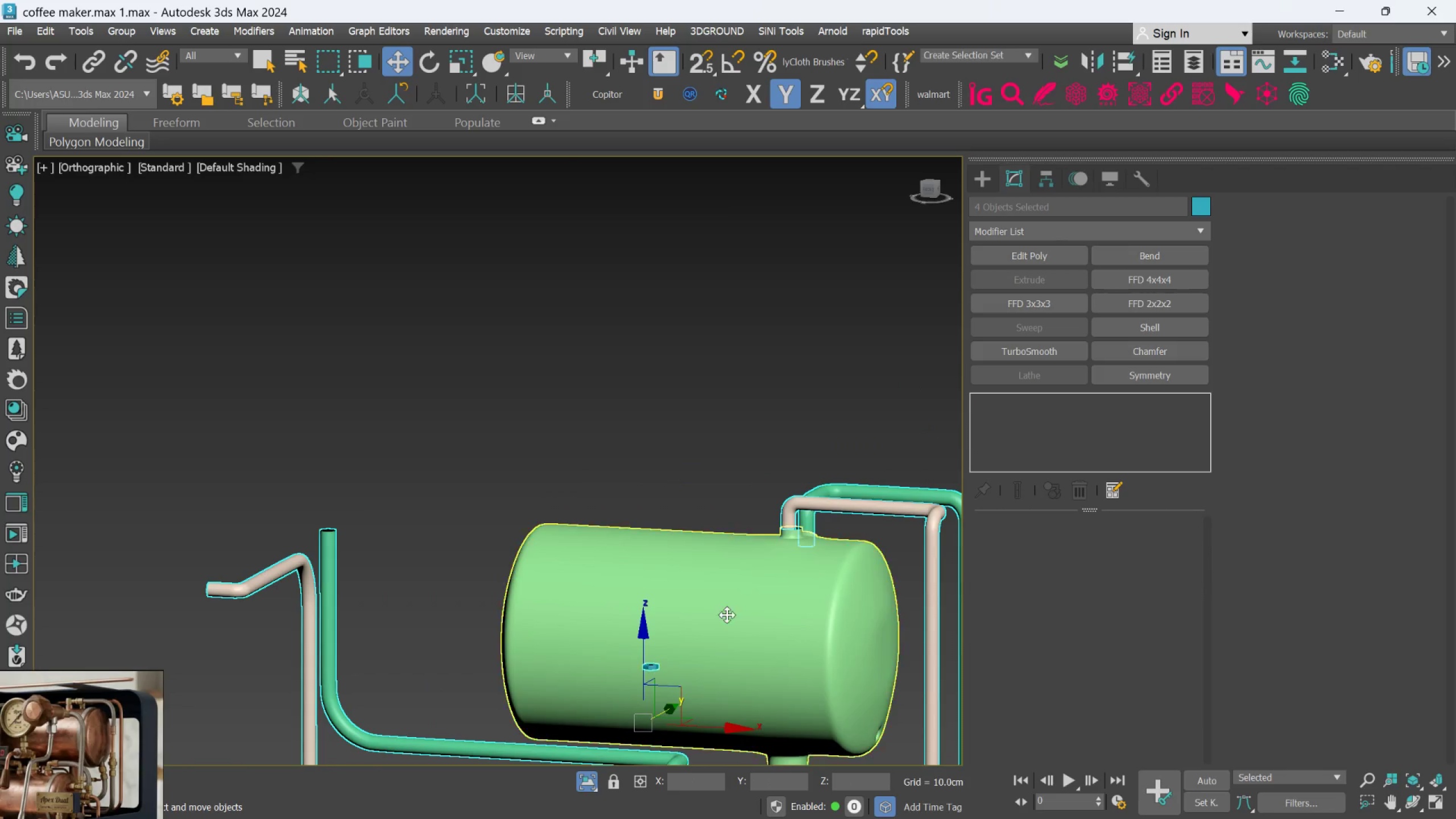 
left_click([609, 680])
 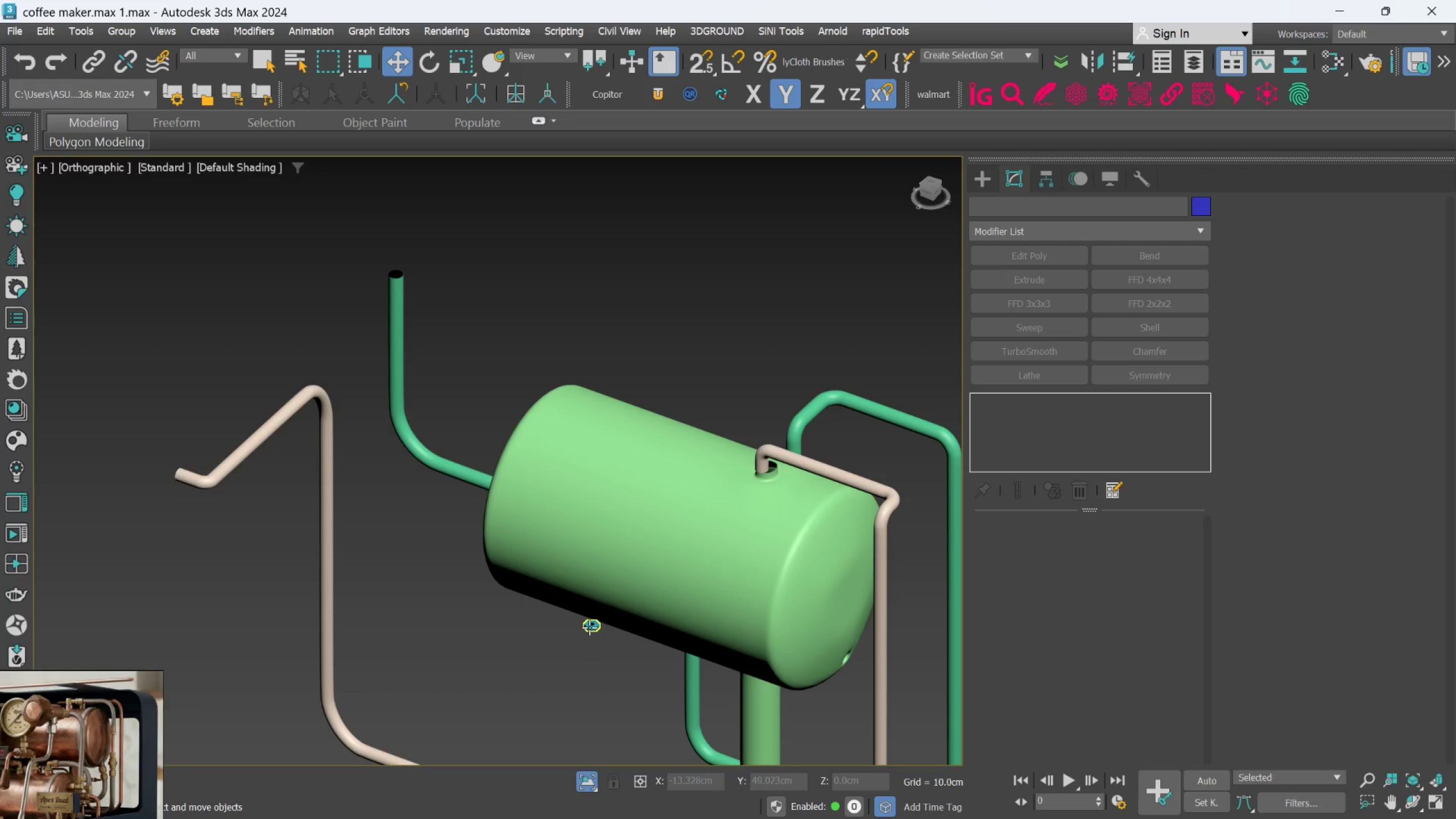 
left_click([589, 627])
 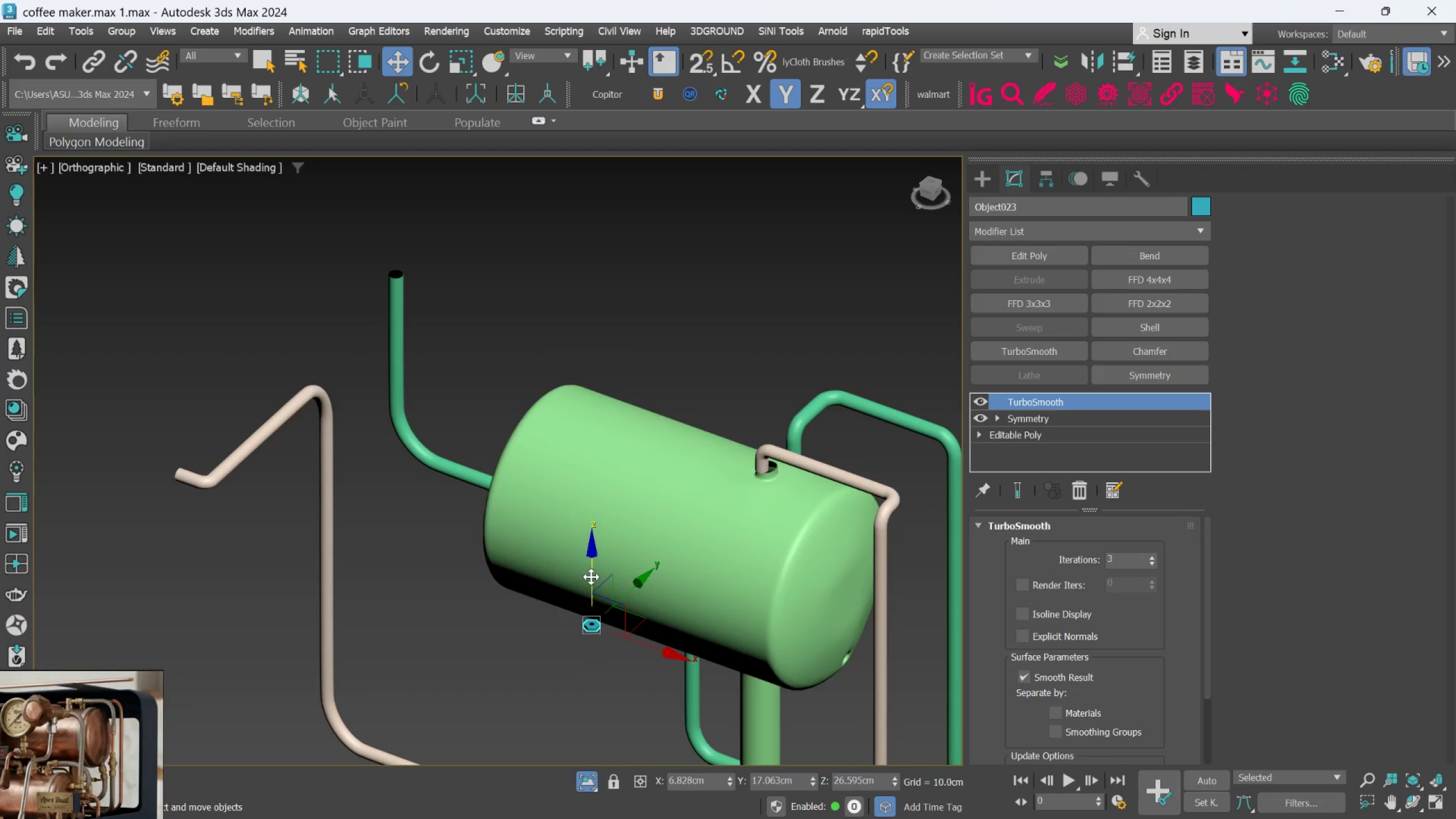 
left_click_drag(start_coordinate=[591, 576], to_coordinate=[637, 389])
 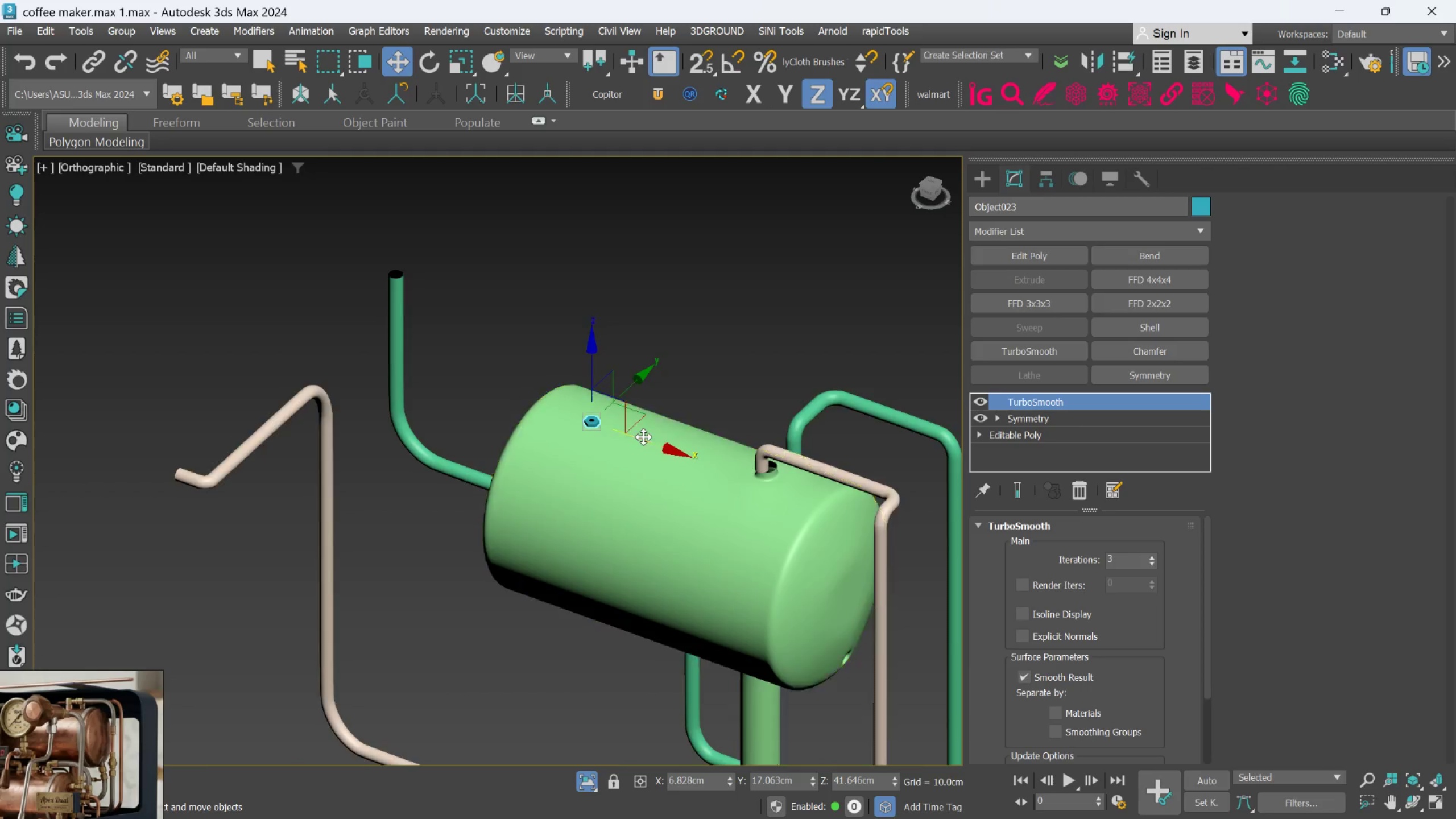 
scroll: coordinate [643, 437], scroll_direction: up, amount: 2.0
 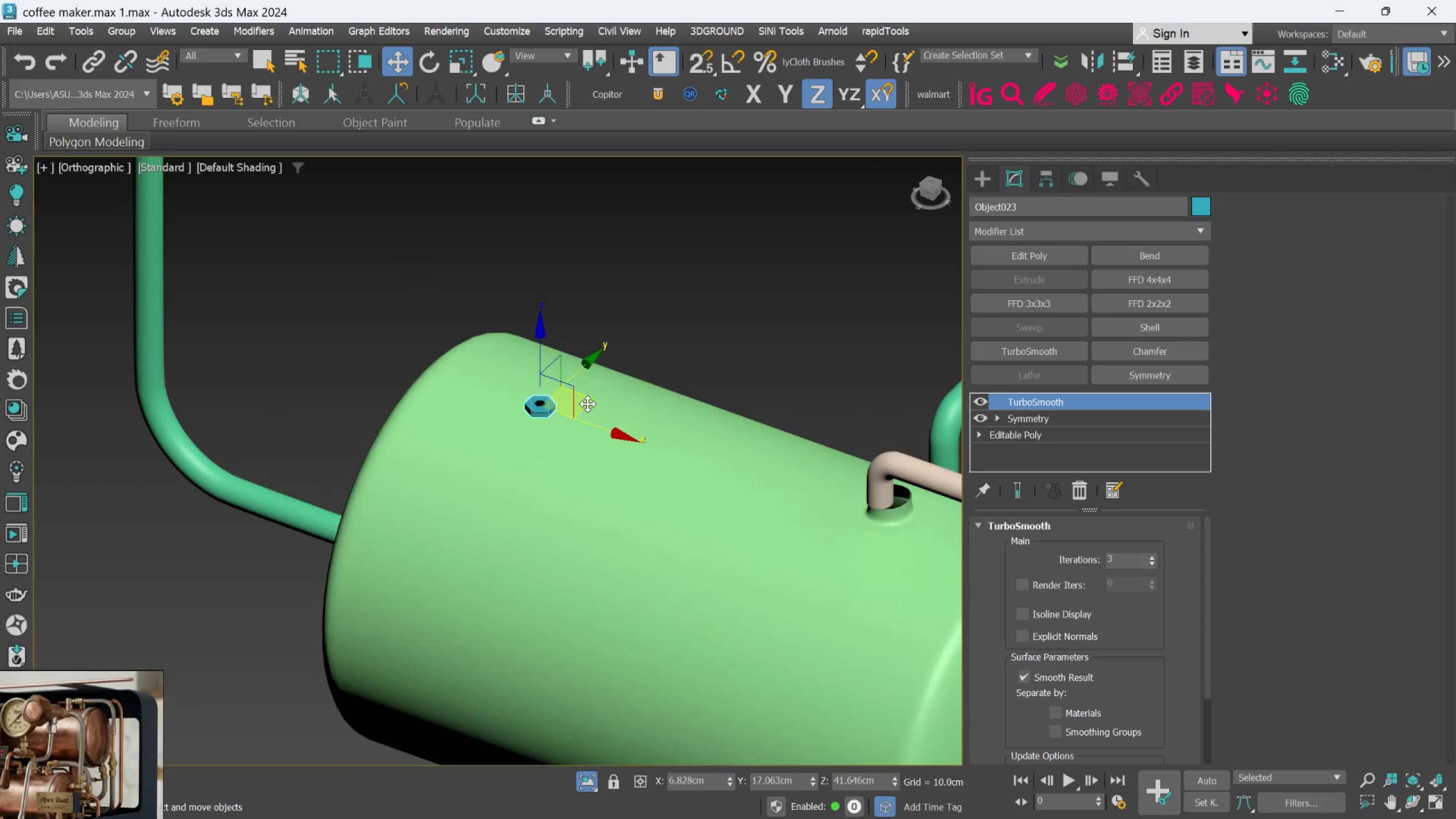 
left_click_drag(start_coordinate=[590, 403], to_coordinate=[947, 493])
 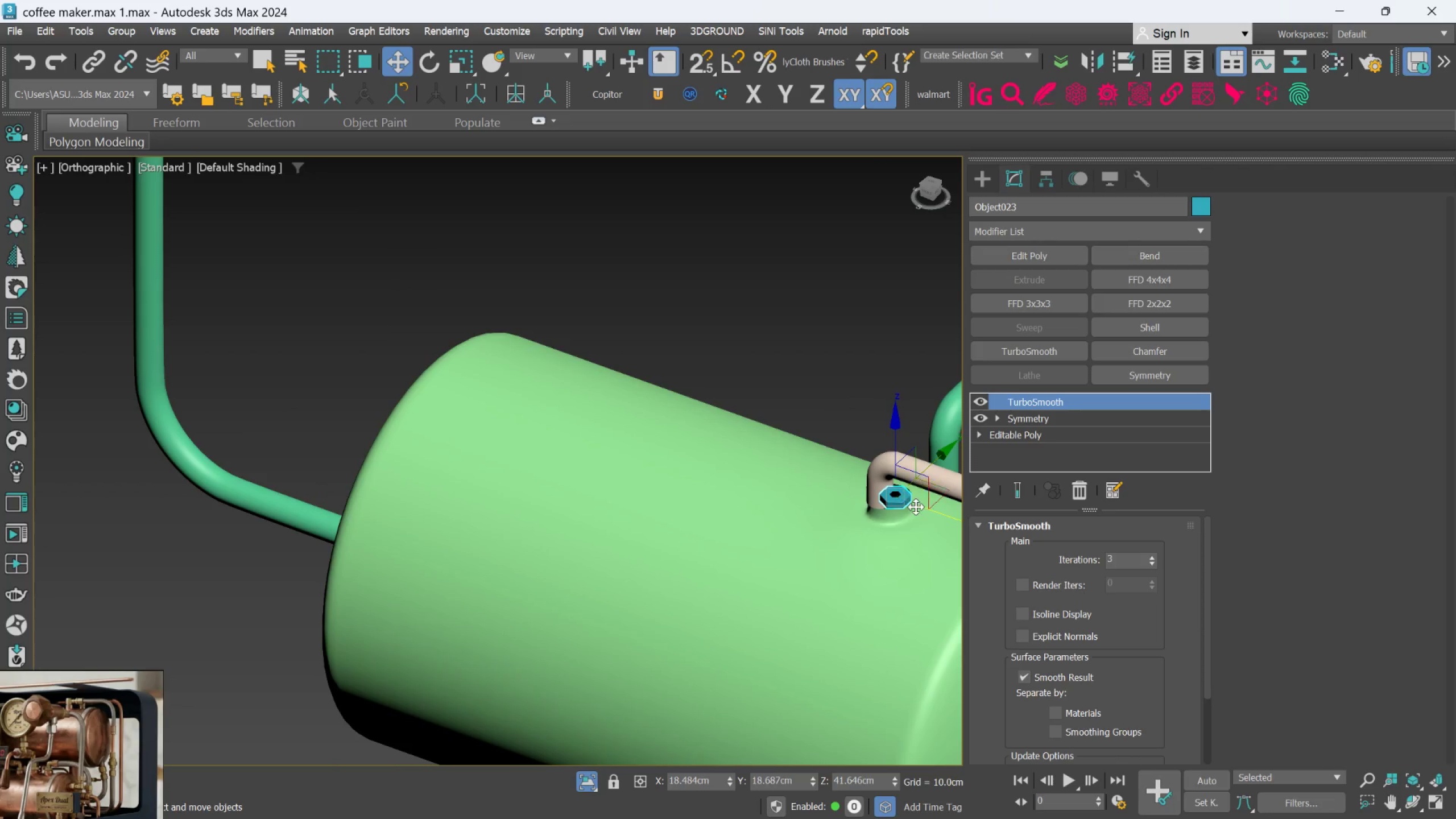 
hold_key(key=AltLeft, duration=0.66)
 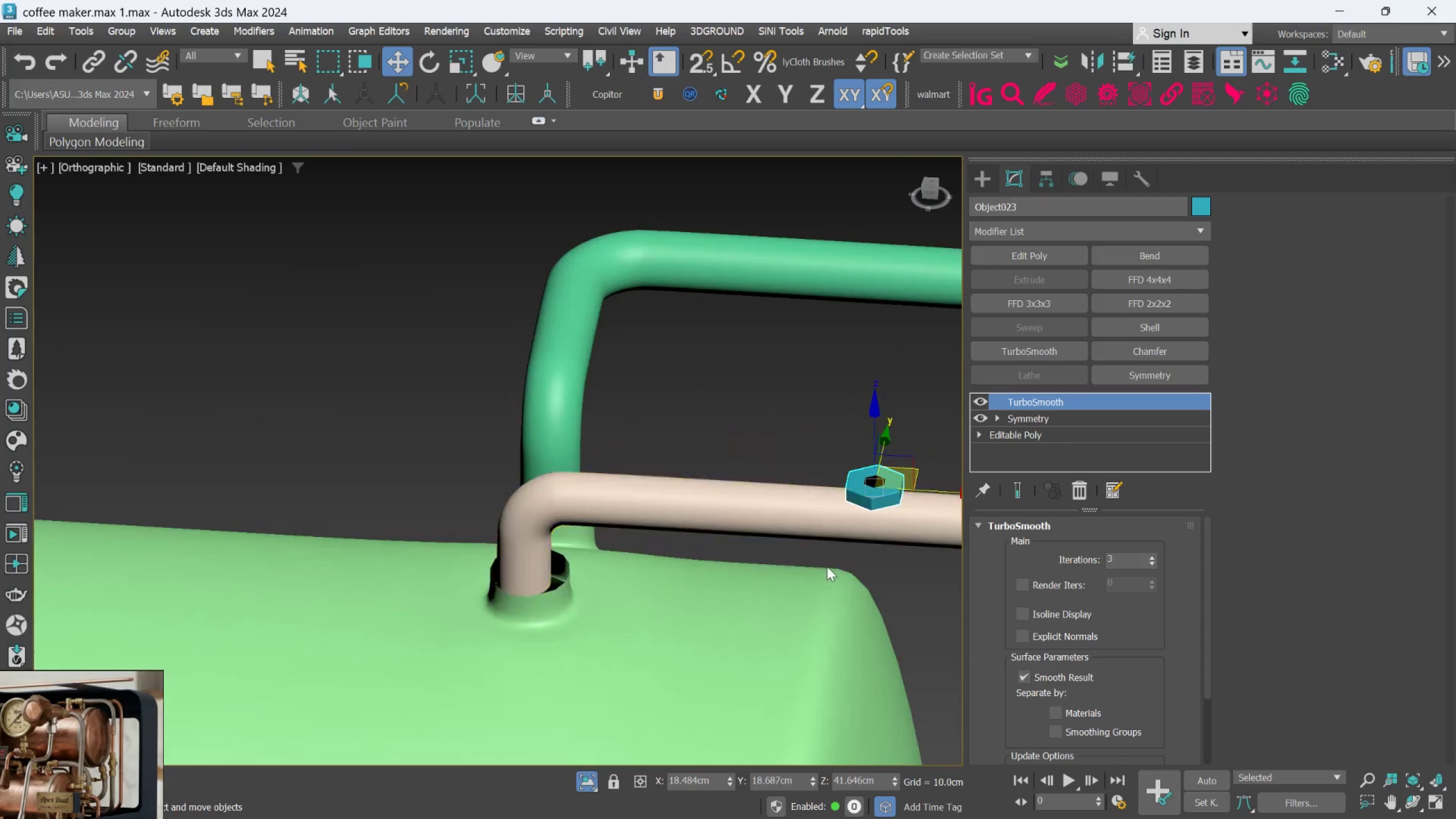 
scroll: coordinate [916, 507], scroll_direction: up, amount: 2.0
 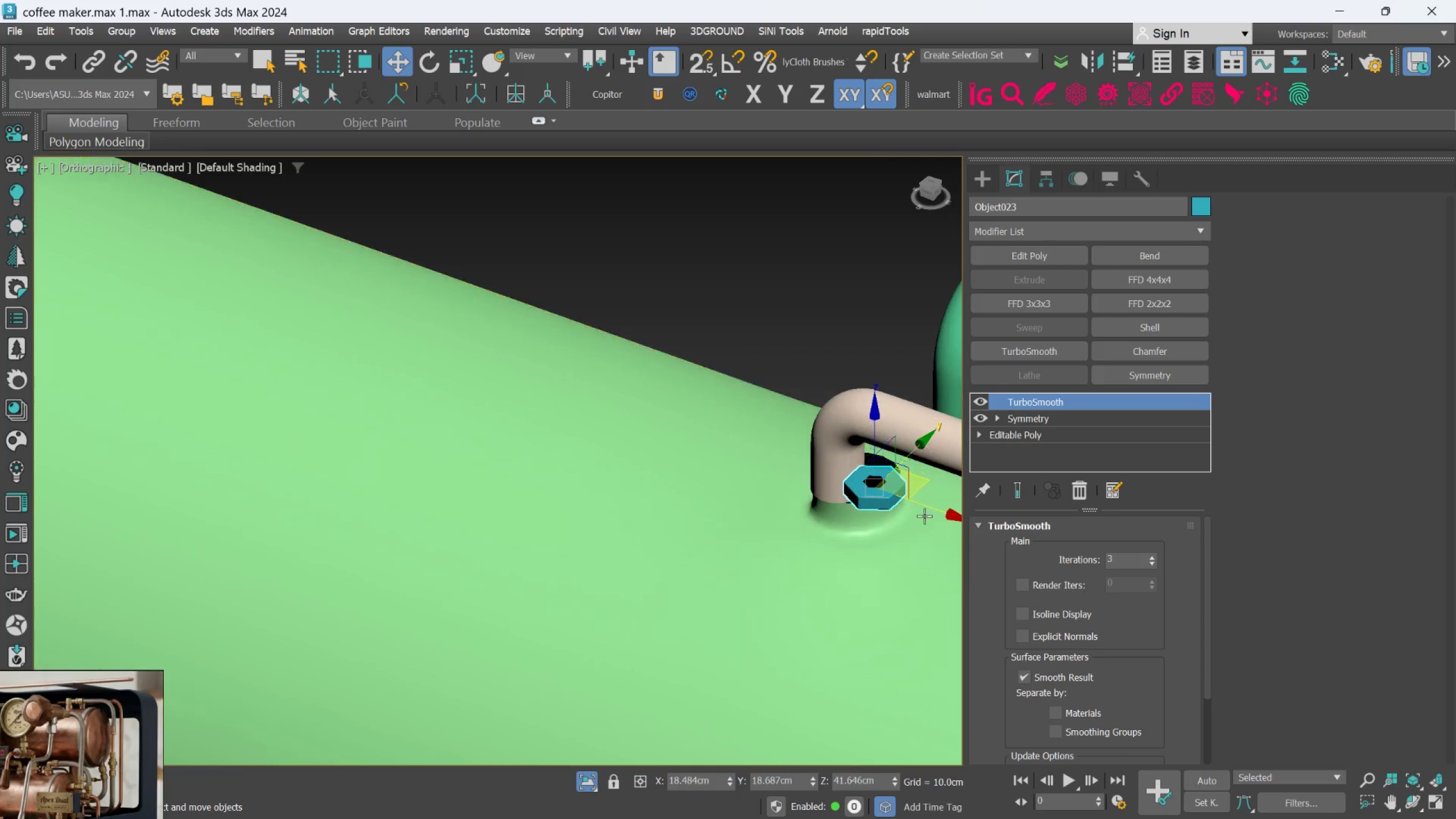 
hold_key(key=AltLeft, duration=0.52)
 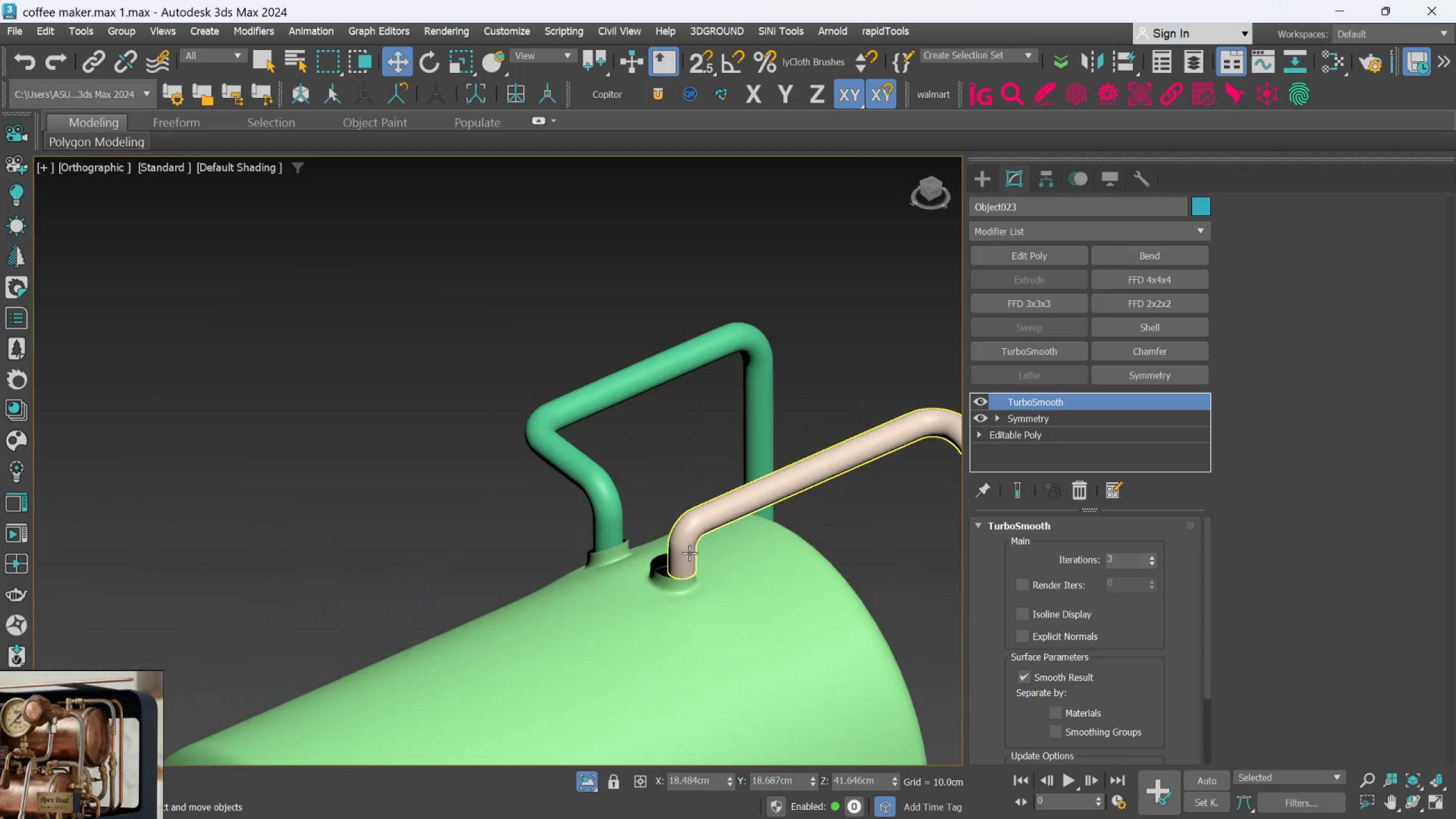 
scroll: coordinate [827, 566], scroll_direction: down, amount: 2.0
 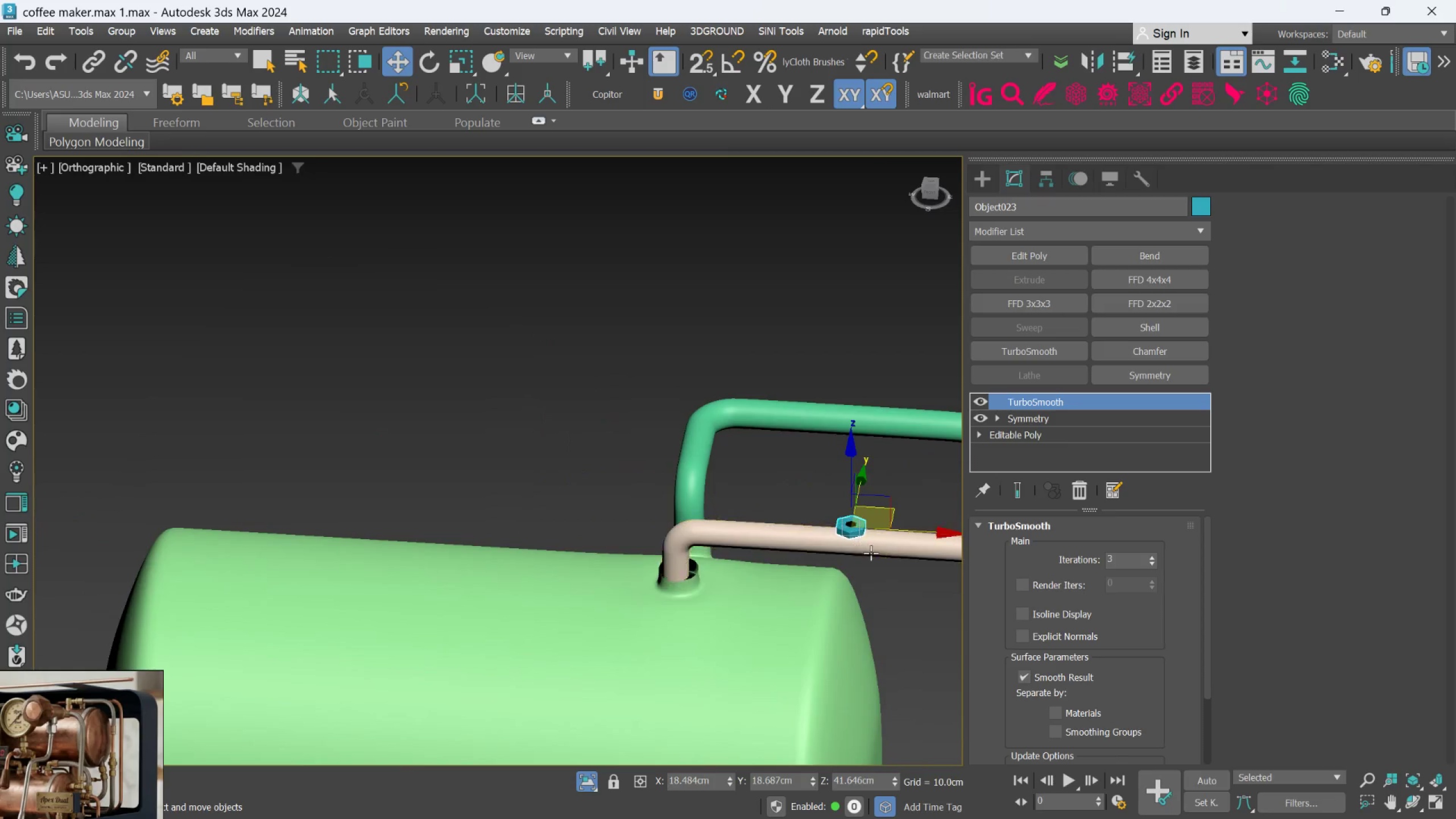 
left_click([686, 552])
 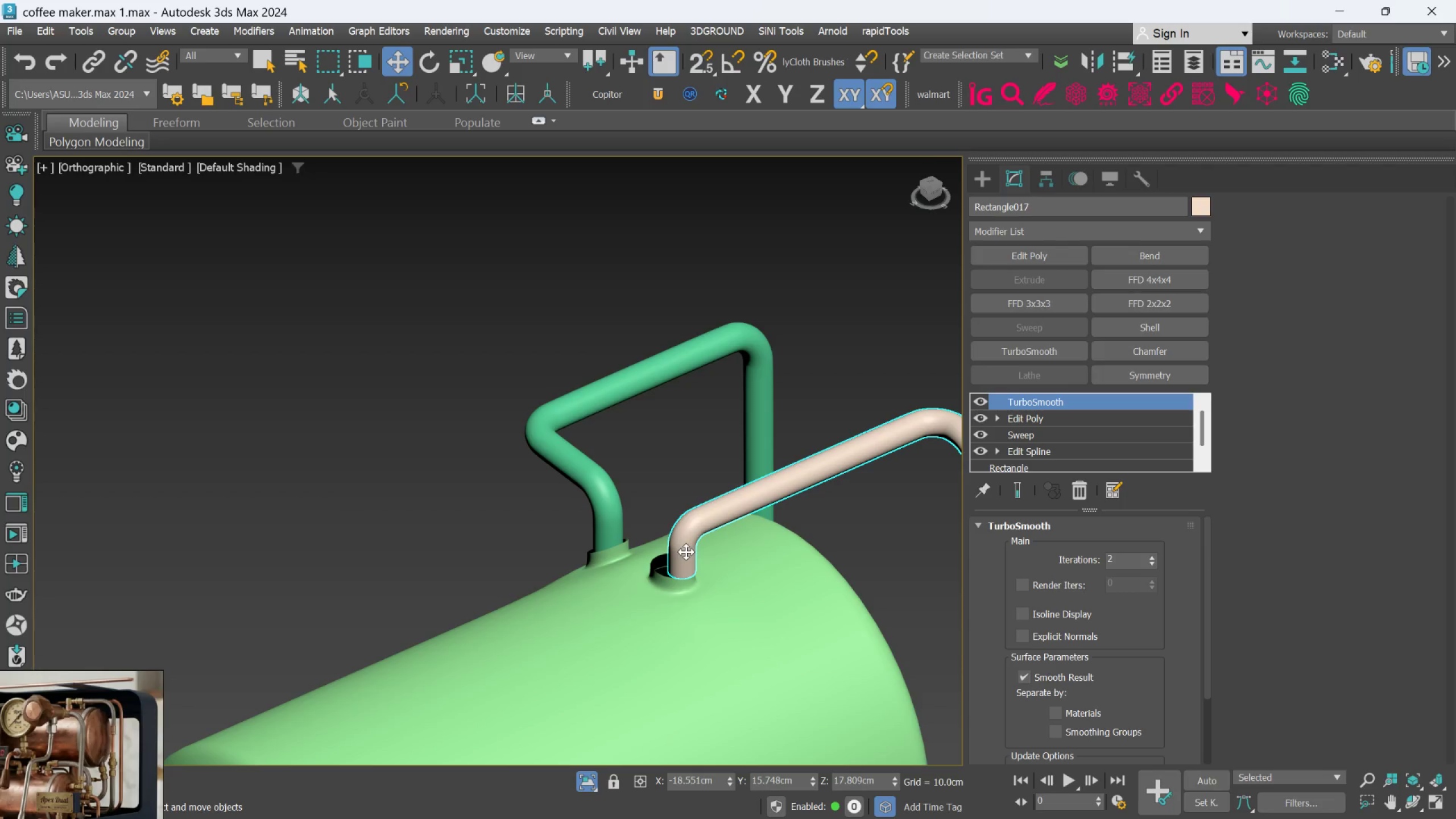 
hold_key(key=AltLeft, duration=0.7)
 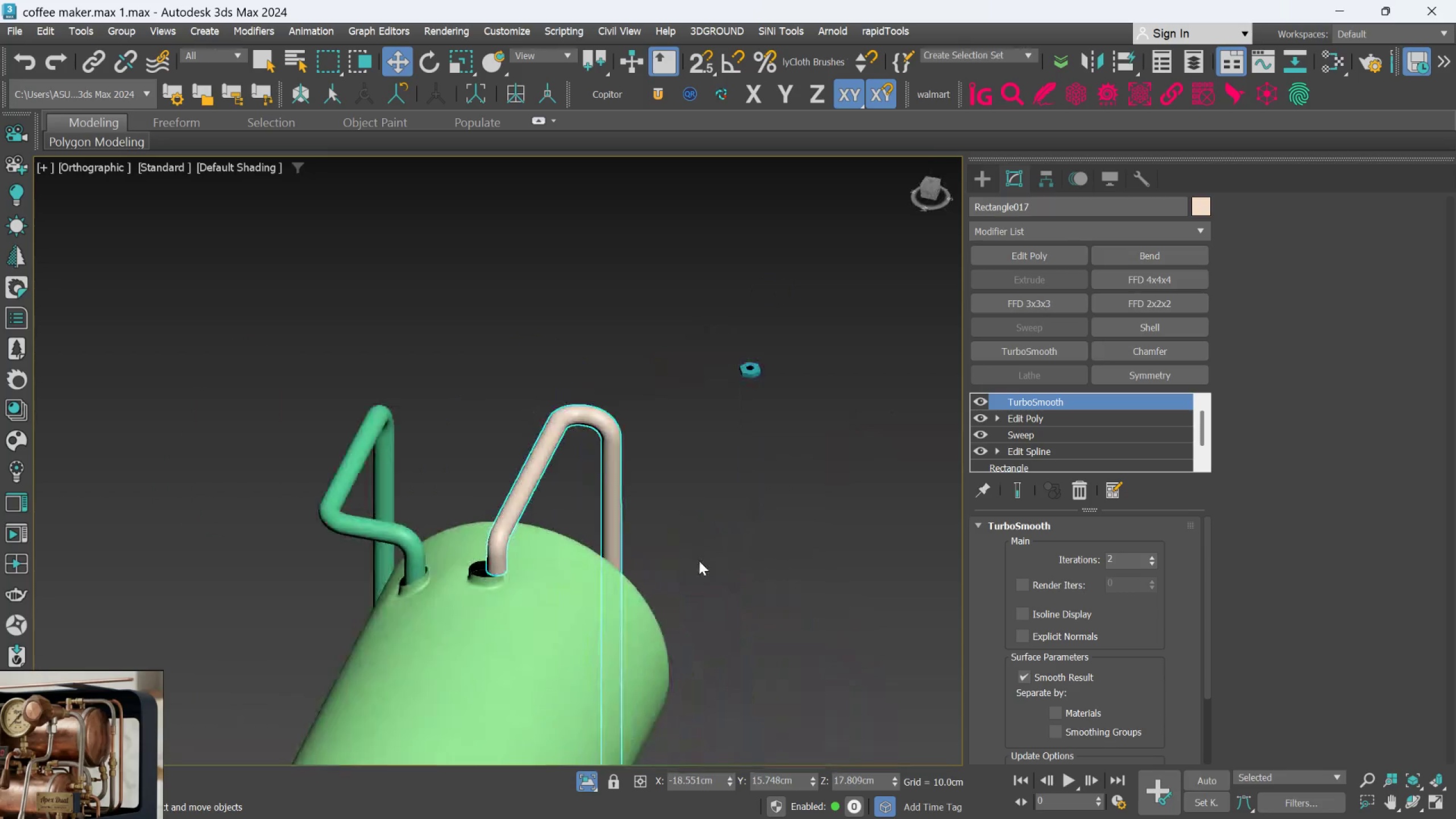 
scroll: coordinate [699, 561], scroll_direction: down, amount: 2.0
 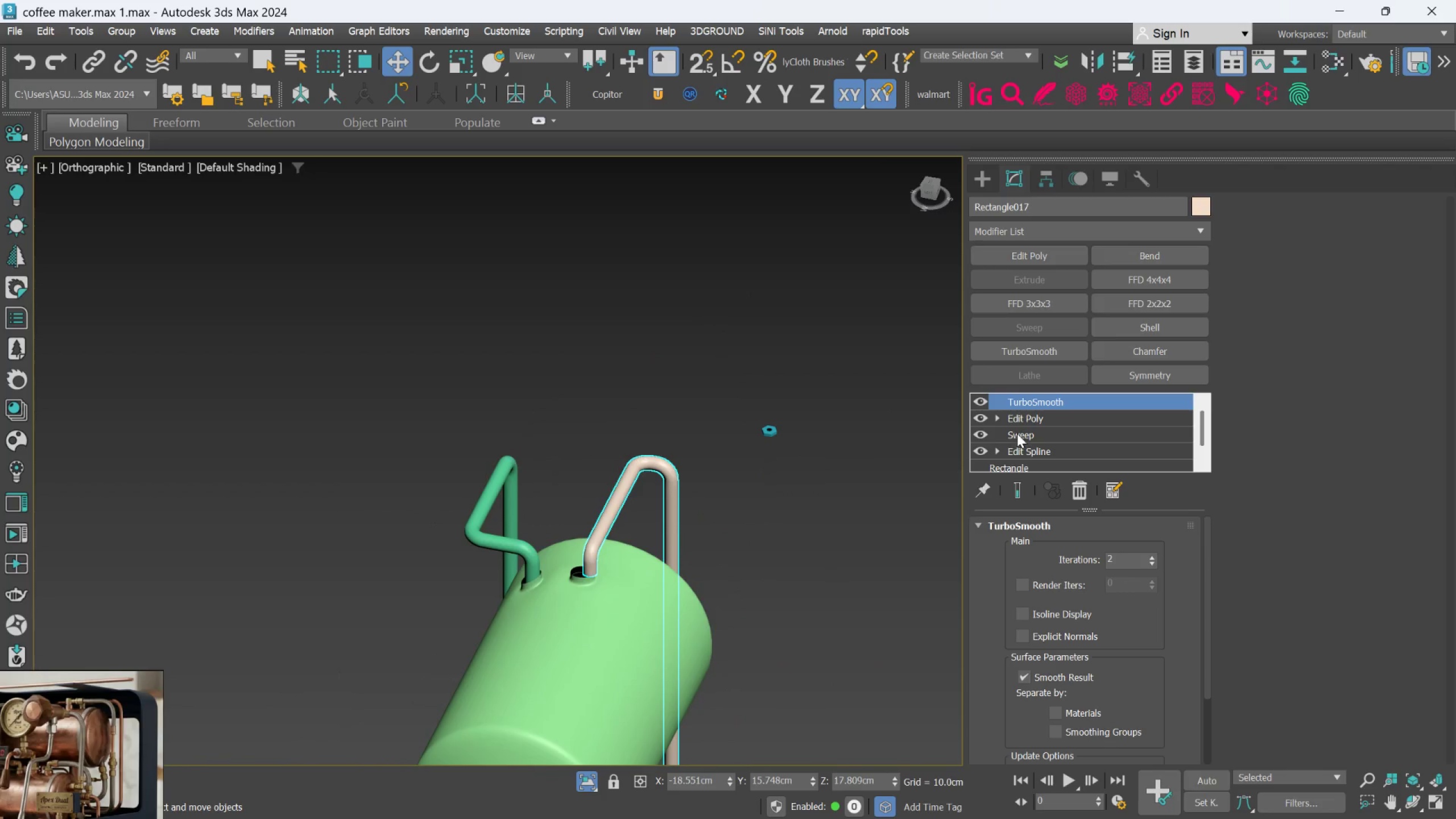 
left_click([1026, 411])
 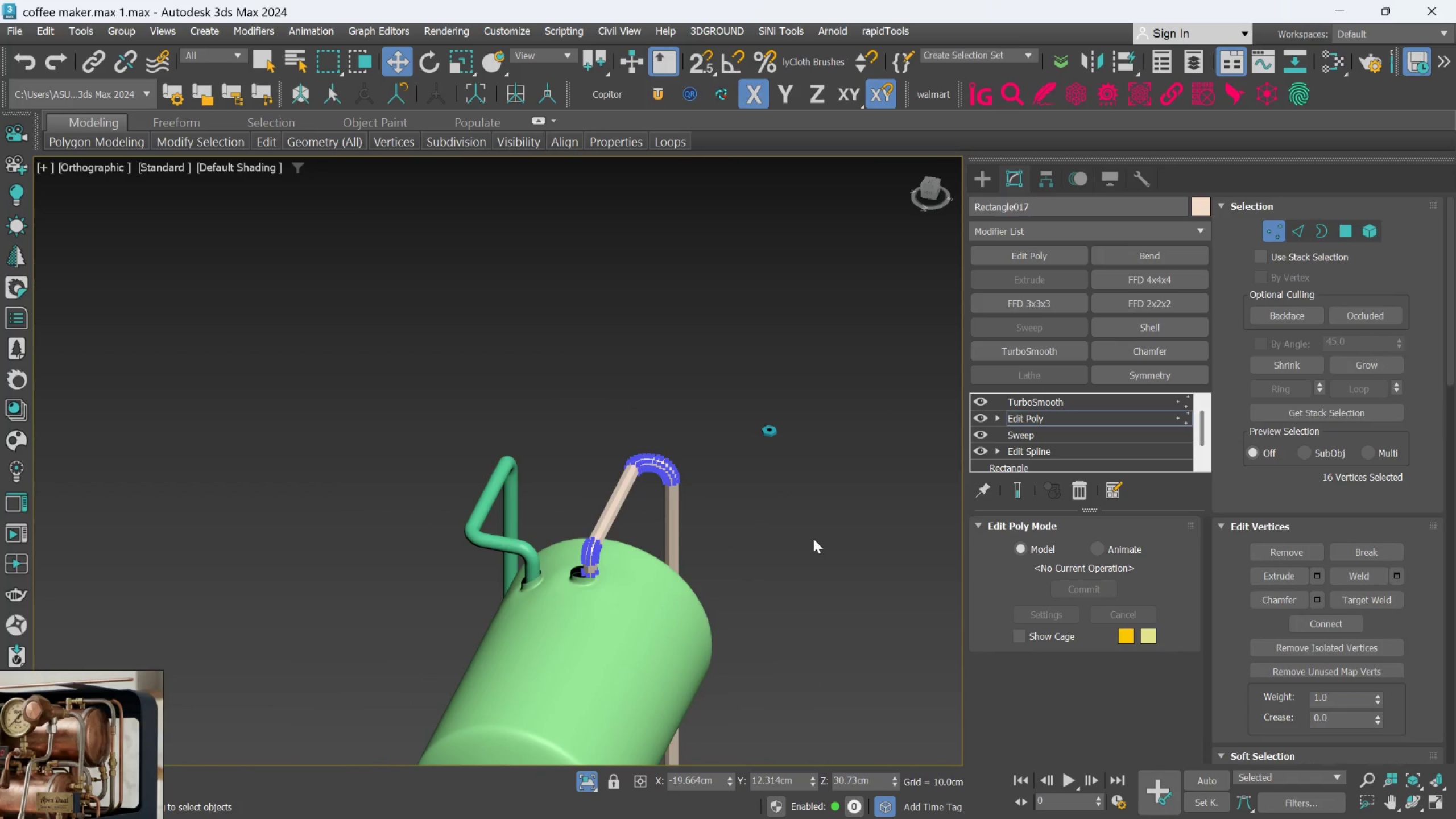 
scroll: coordinate [473, 584], scroll_direction: up, amount: 1.0
 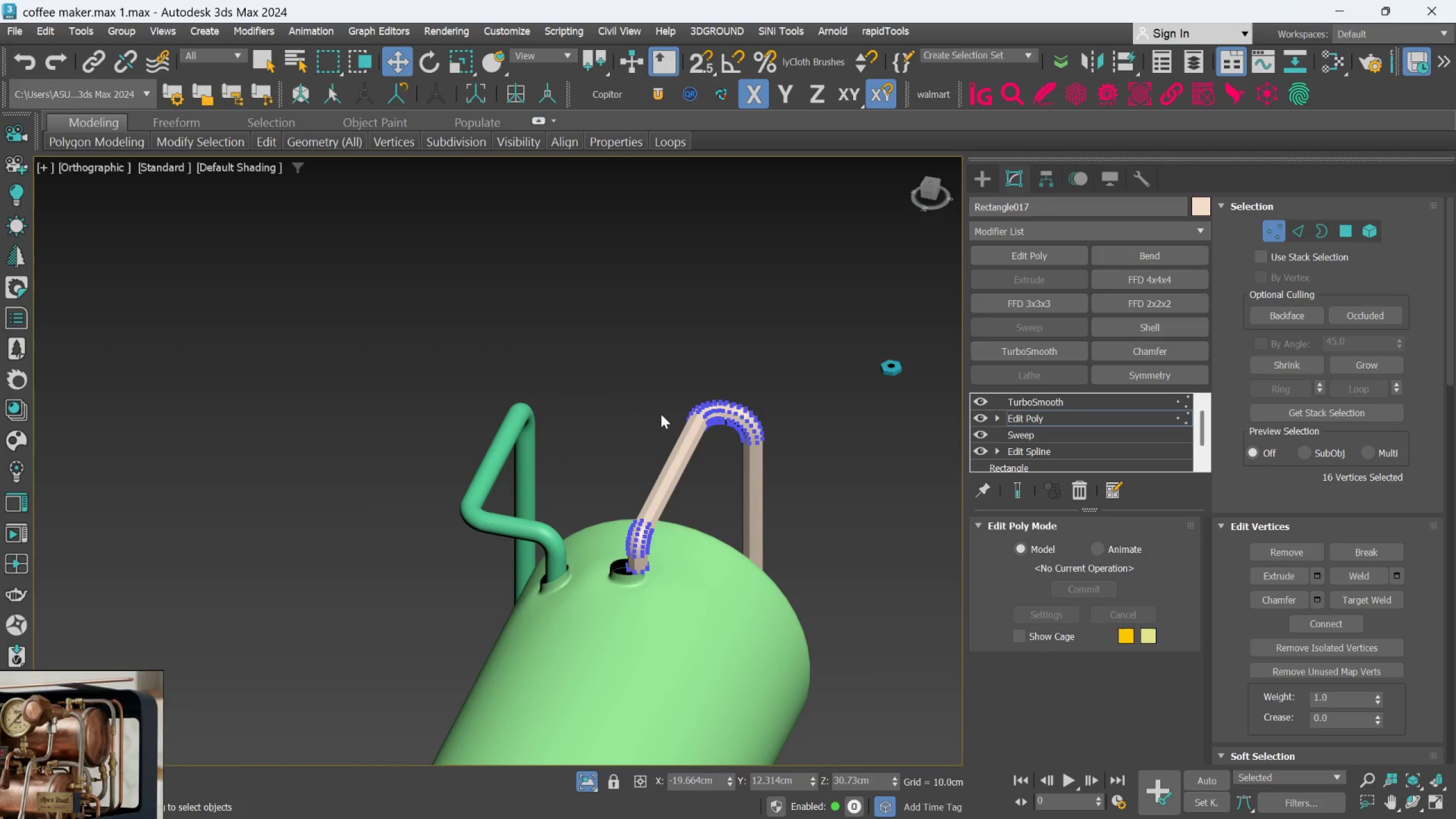 
left_click_drag(start_coordinate=[586, 370], to_coordinate=[830, 611])
 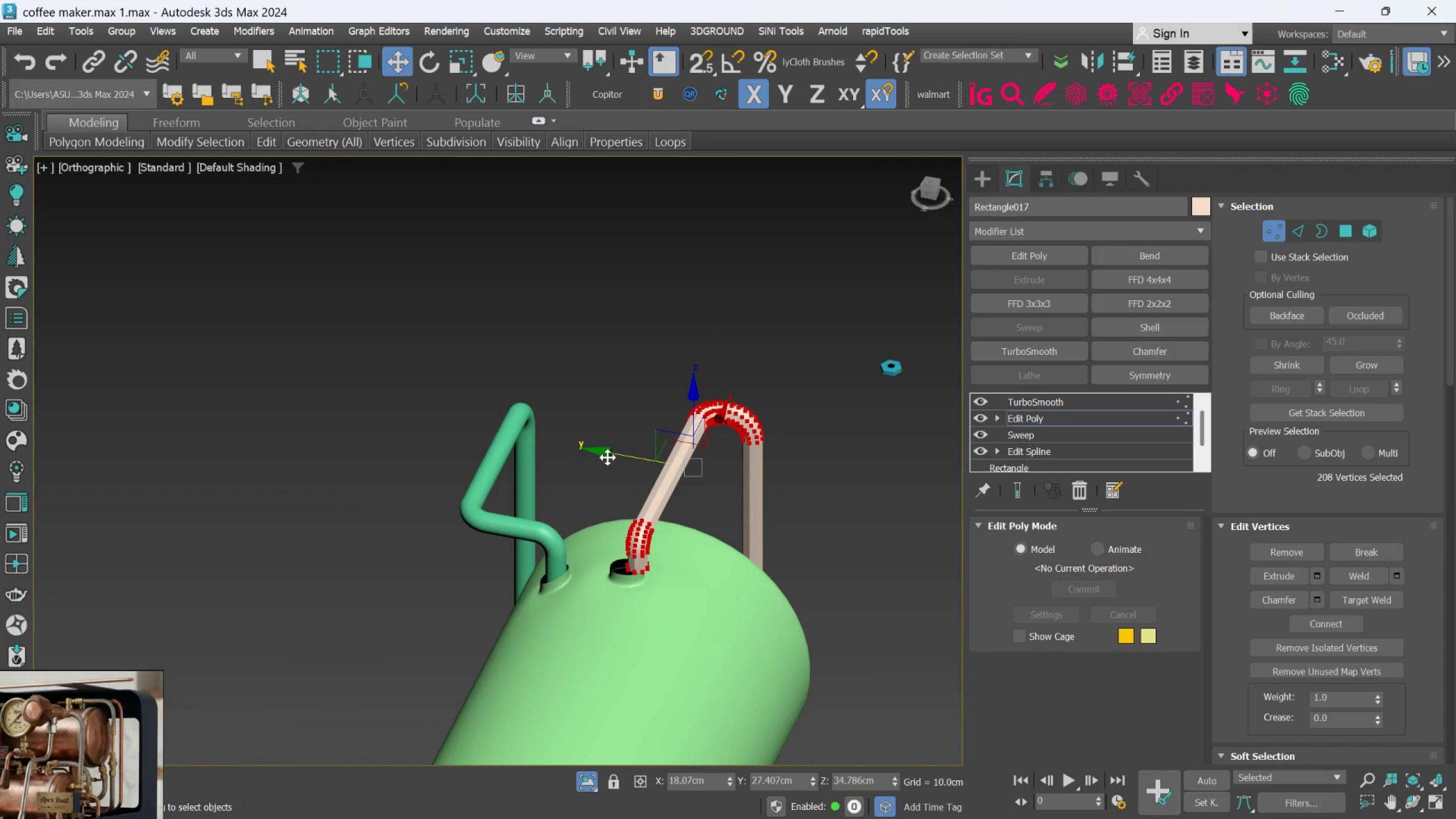 
left_click_drag(start_coordinate=[607, 457], to_coordinate=[598, 454])
 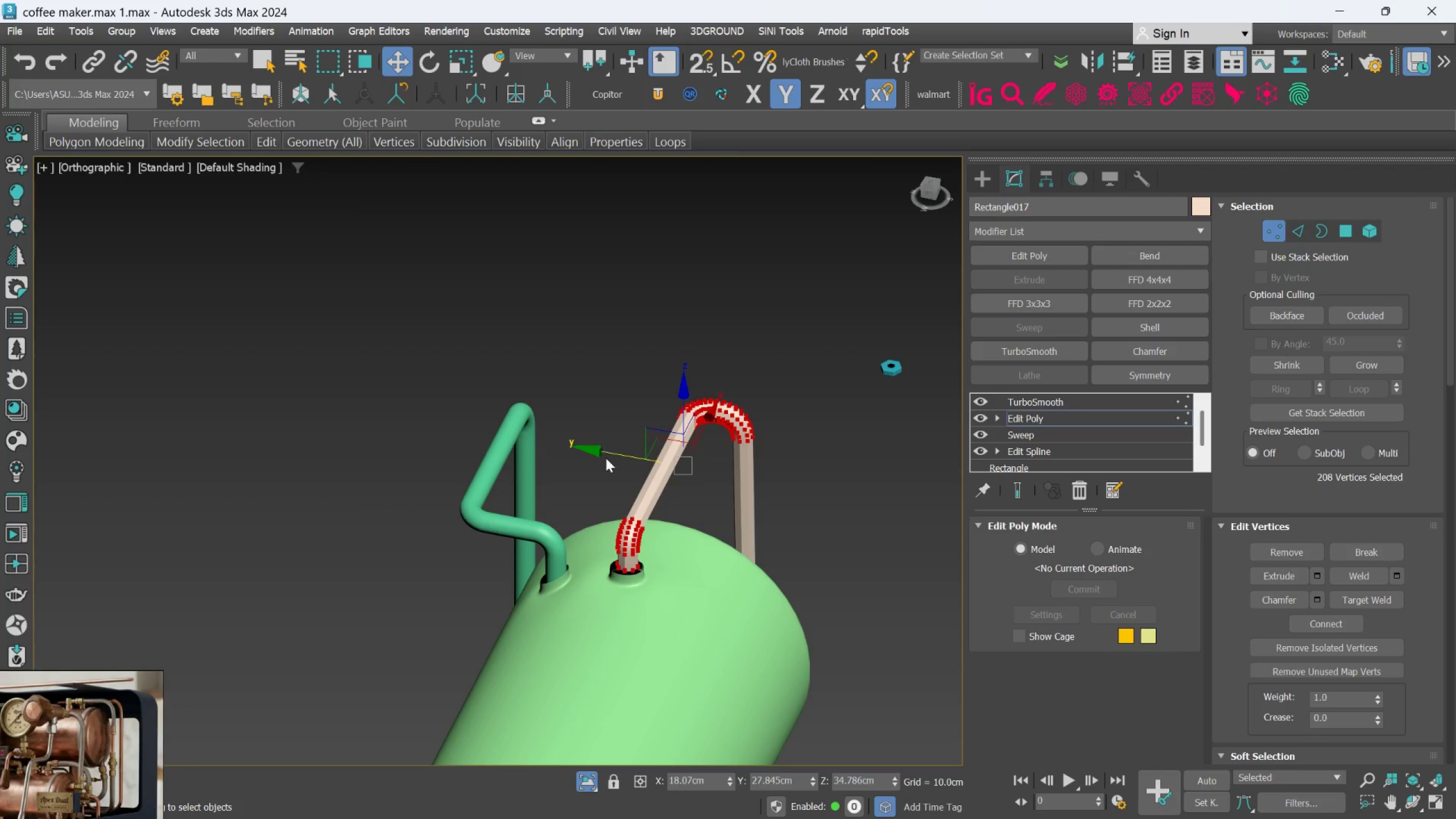 
key(Control+ControlLeft)
 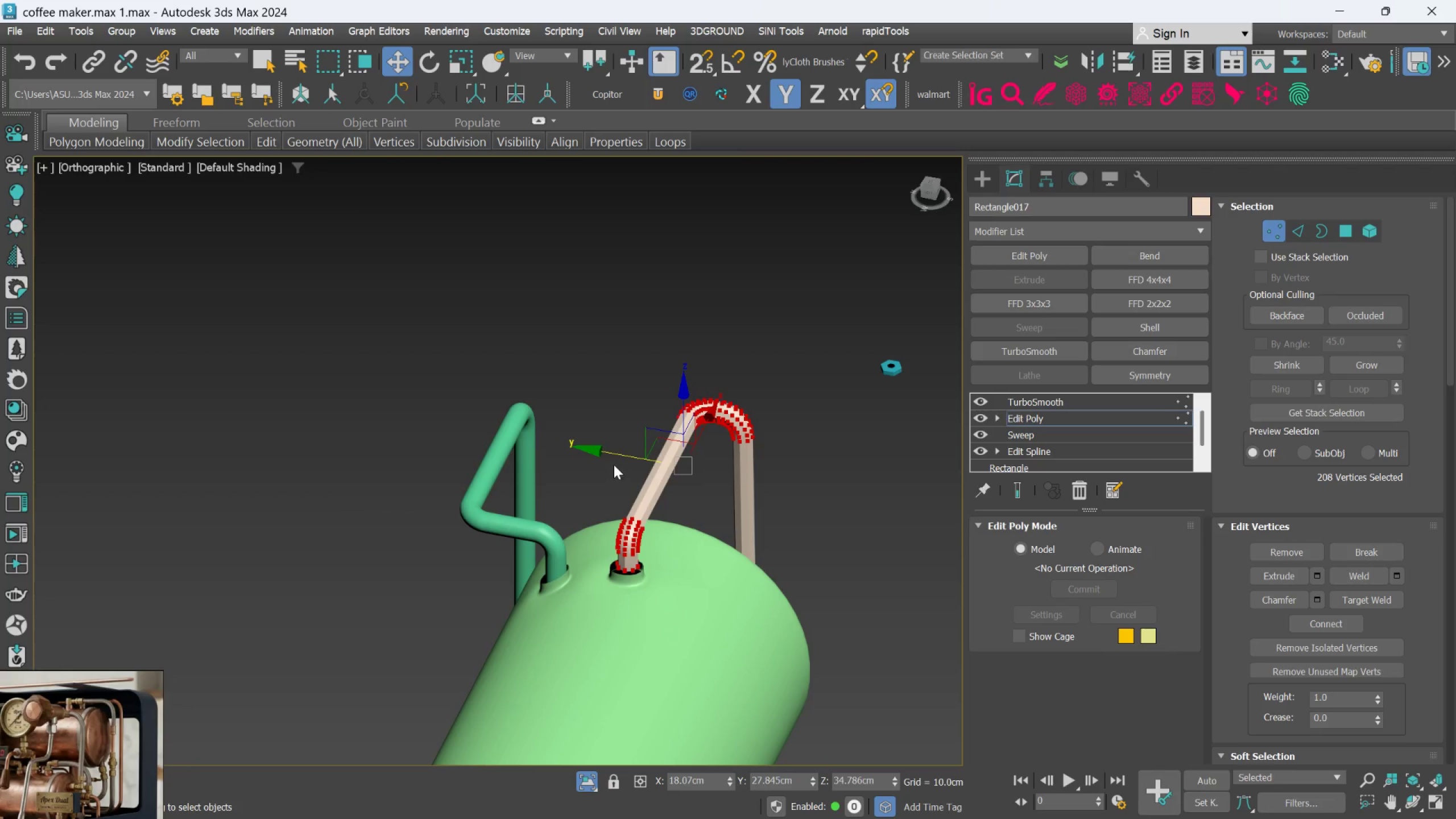 
key(Z)
 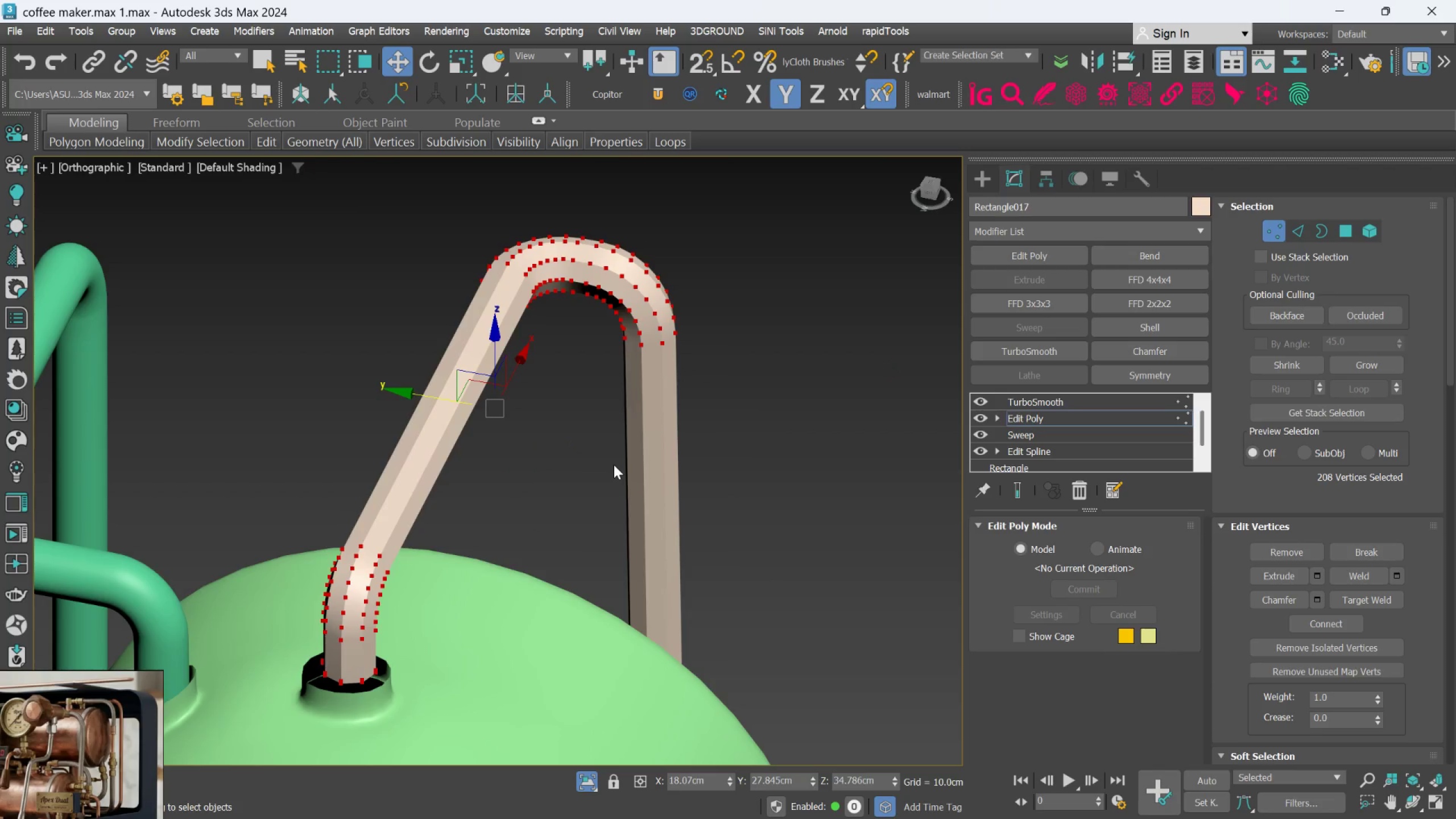 
key(Control+Z)
 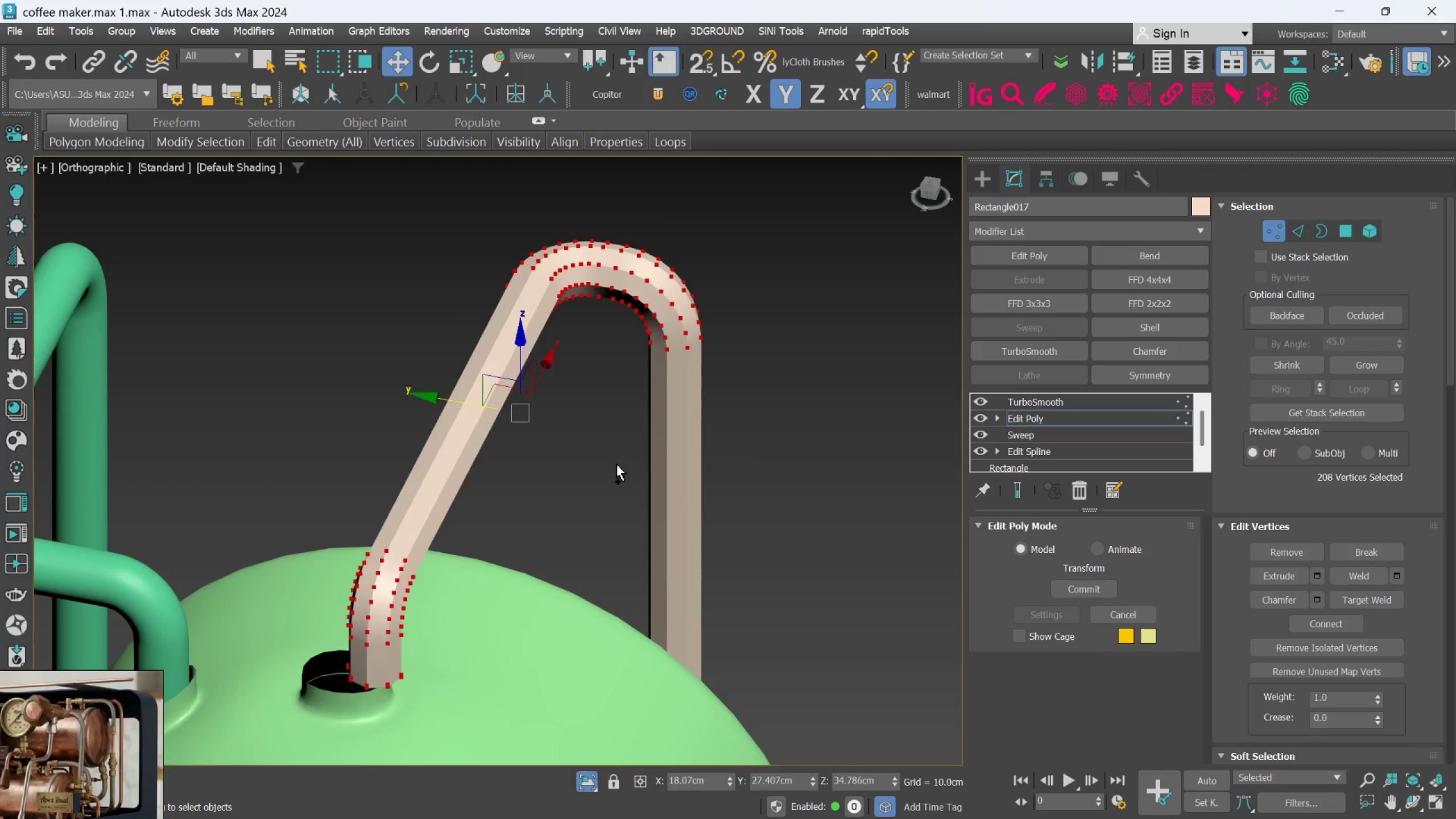 
scroll: coordinate [619, 476], scroll_direction: down, amount: 8.0
 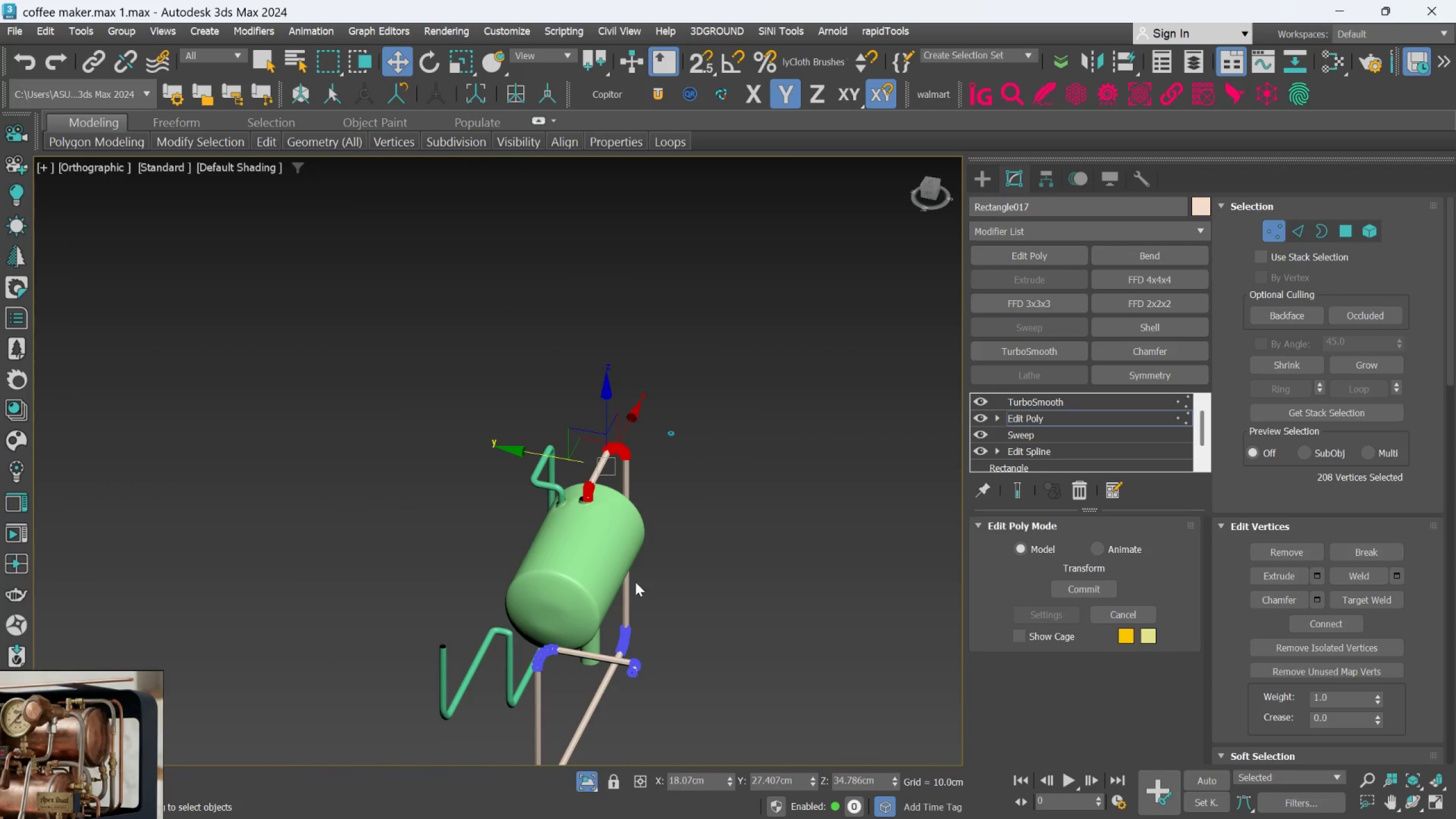 
scroll: coordinate [635, 582], scroll_direction: up, amount: 1.0
 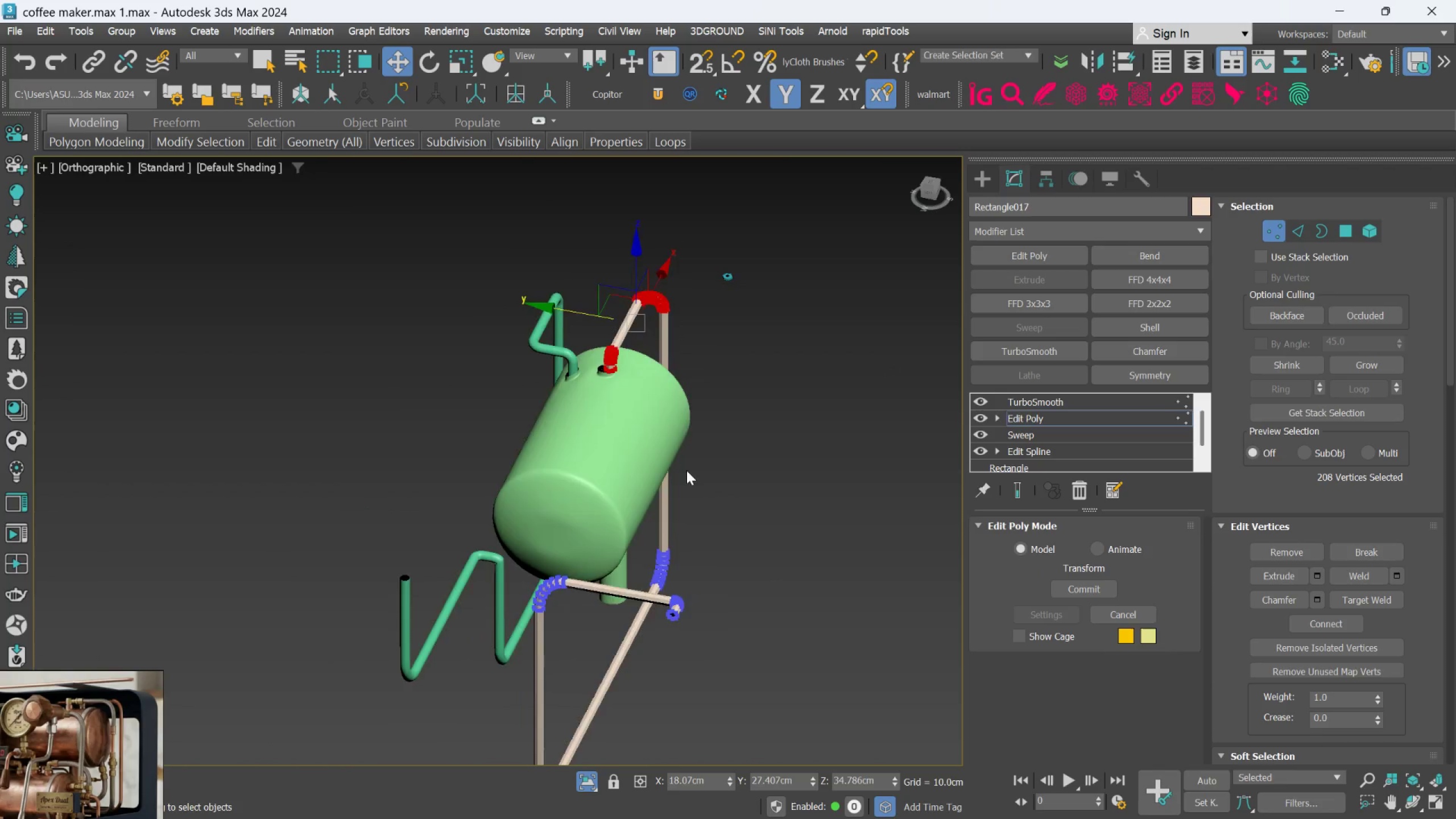 
middle_click([646, 612])
 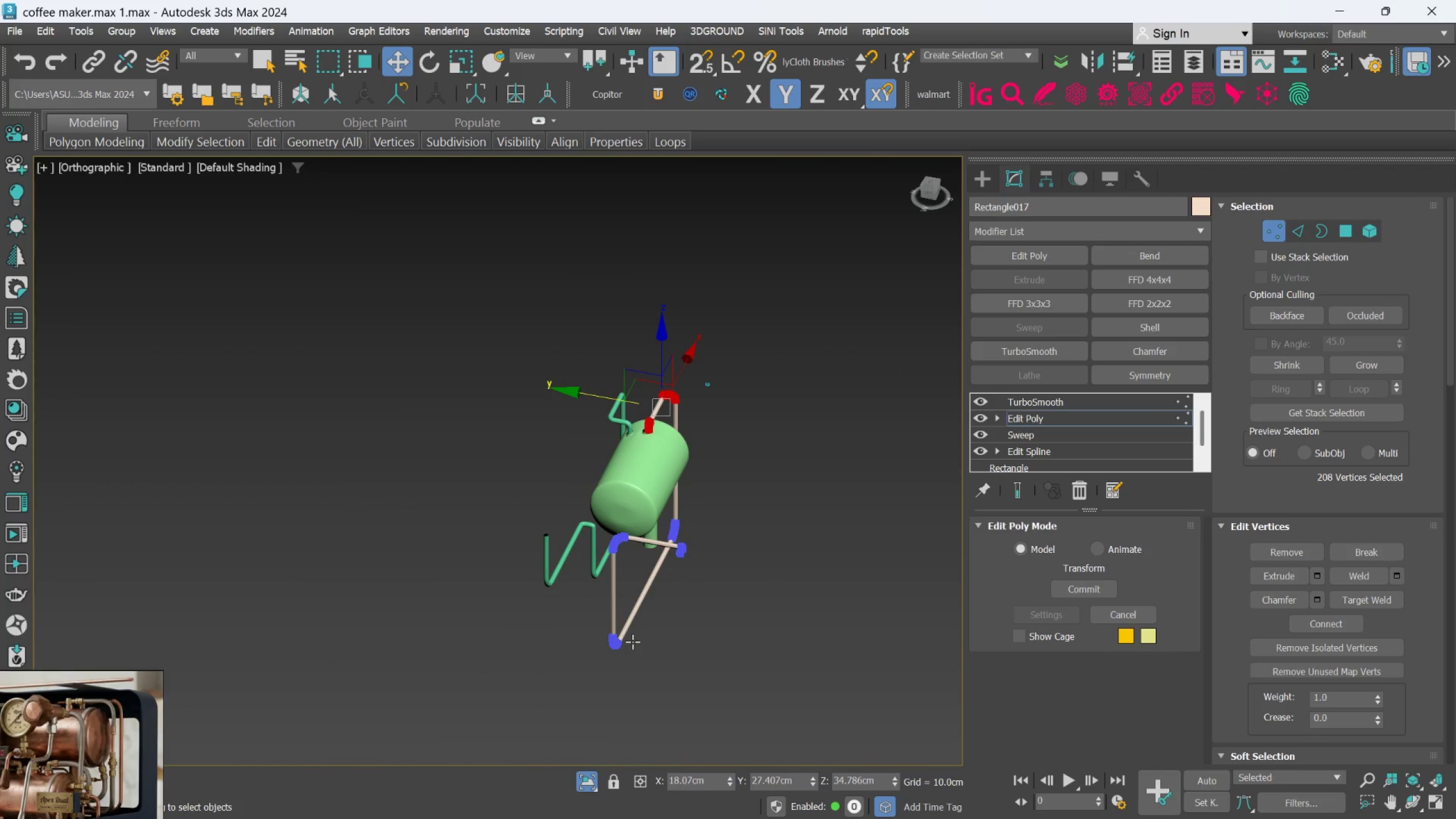 
scroll: coordinate [687, 487], scroll_direction: down, amount: 2.0
 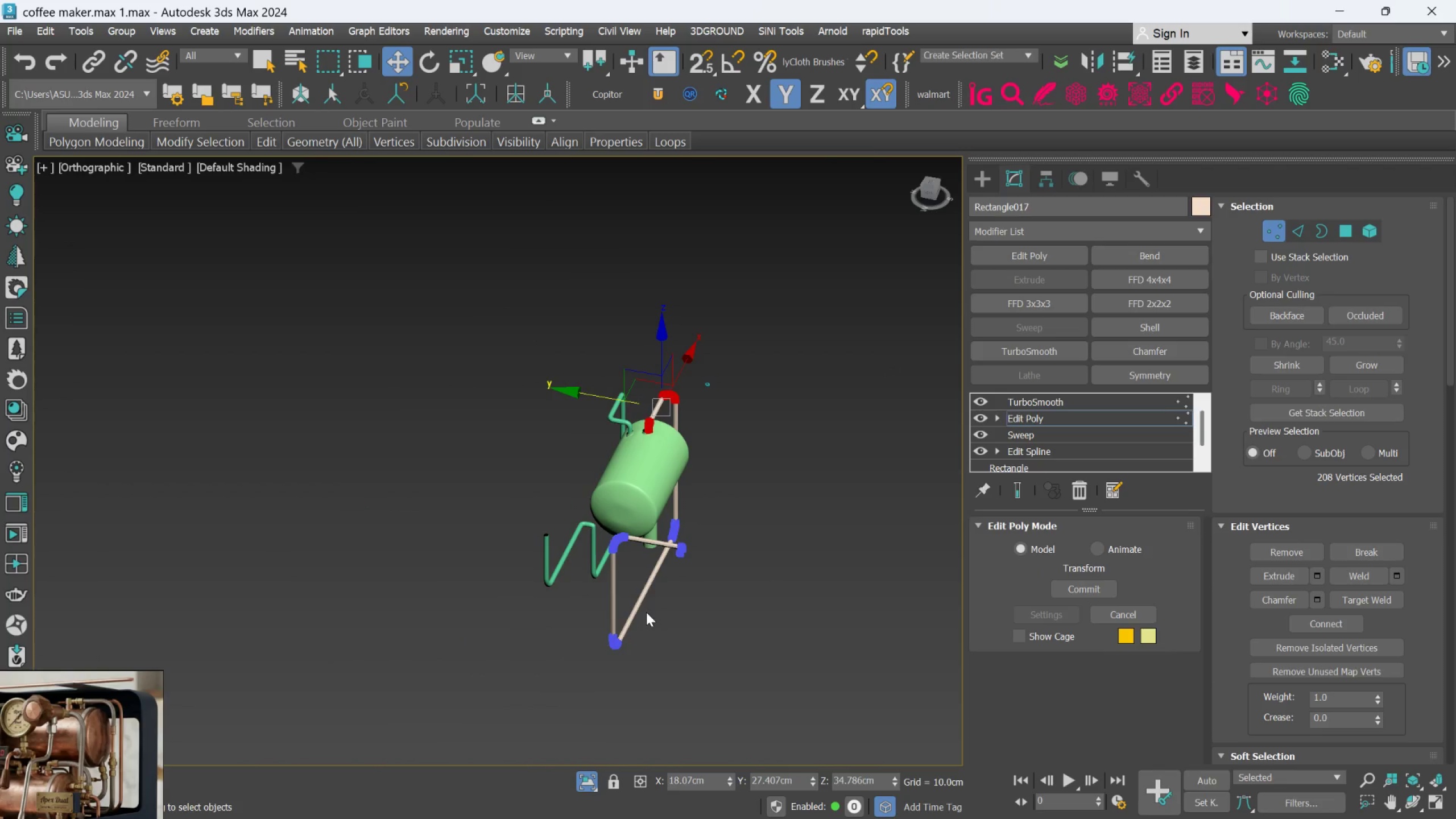 
scroll: coordinate [632, 642], scroll_direction: up, amount: 1.0
 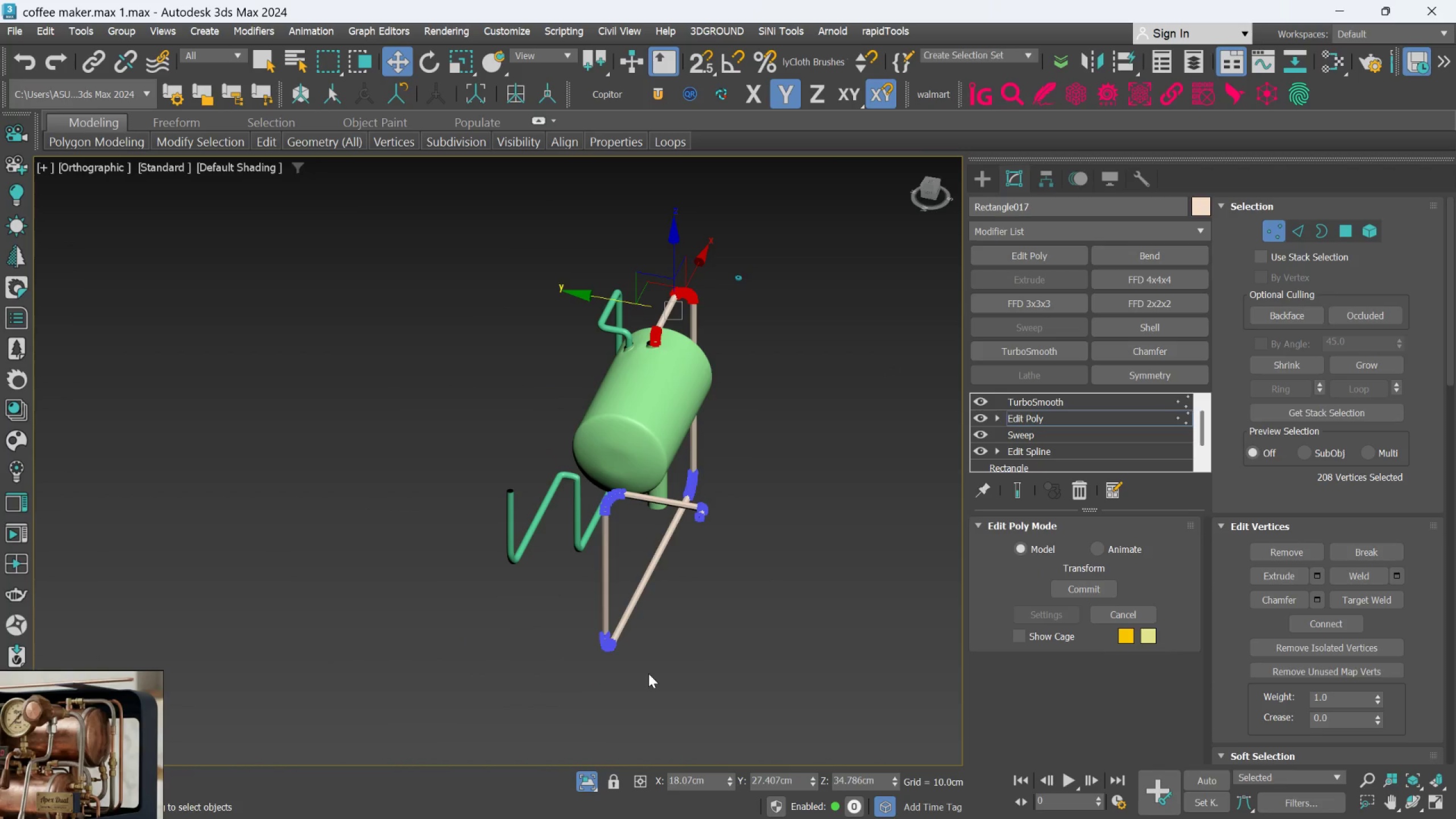 
hold_key(key=ControlLeft, duration=0.84)
left_click_drag(start_coordinate=[649, 674], to_coordinate=[578, 607])
 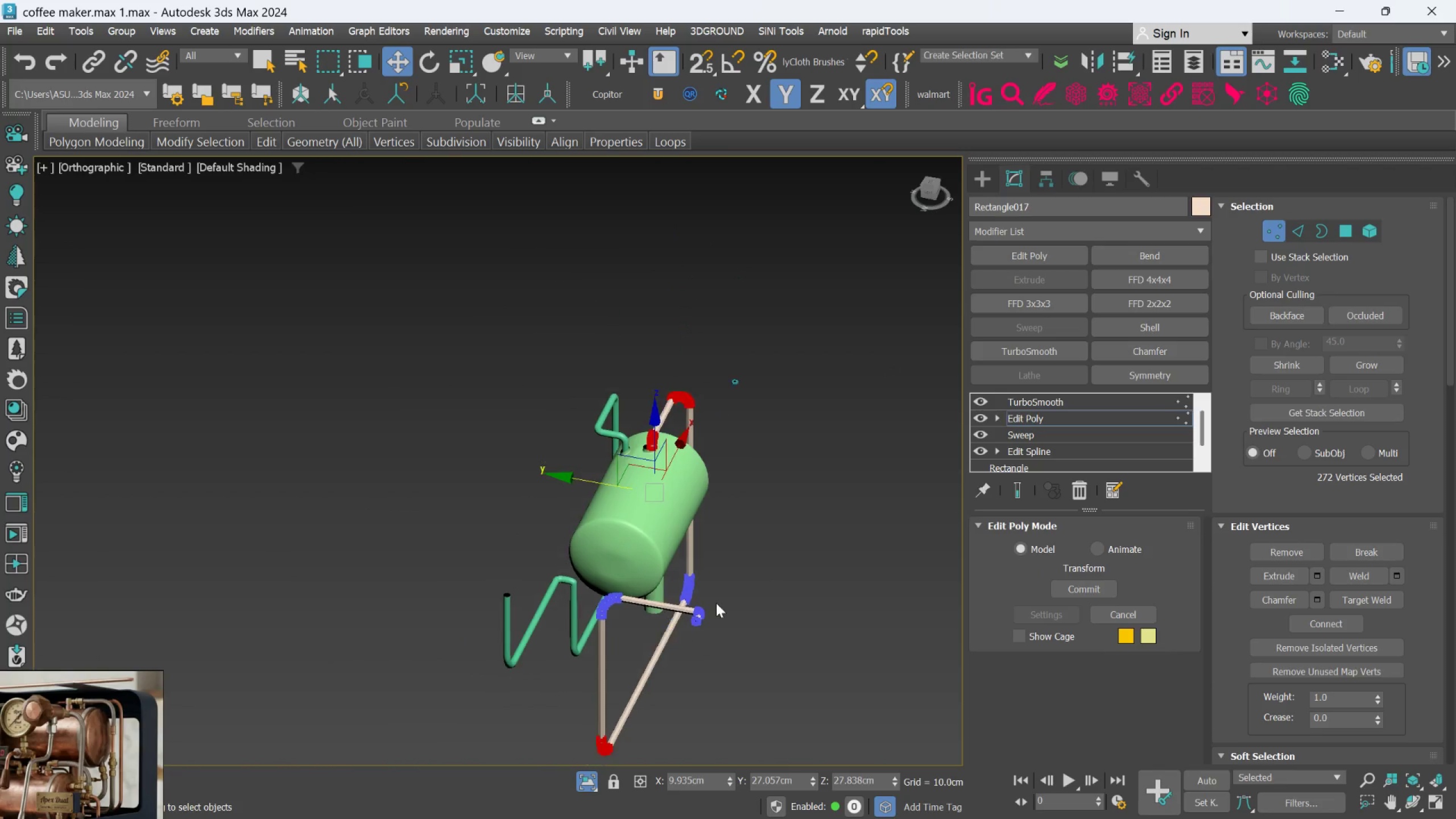 
hold_key(key=ControlLeft, duration=0.33)
 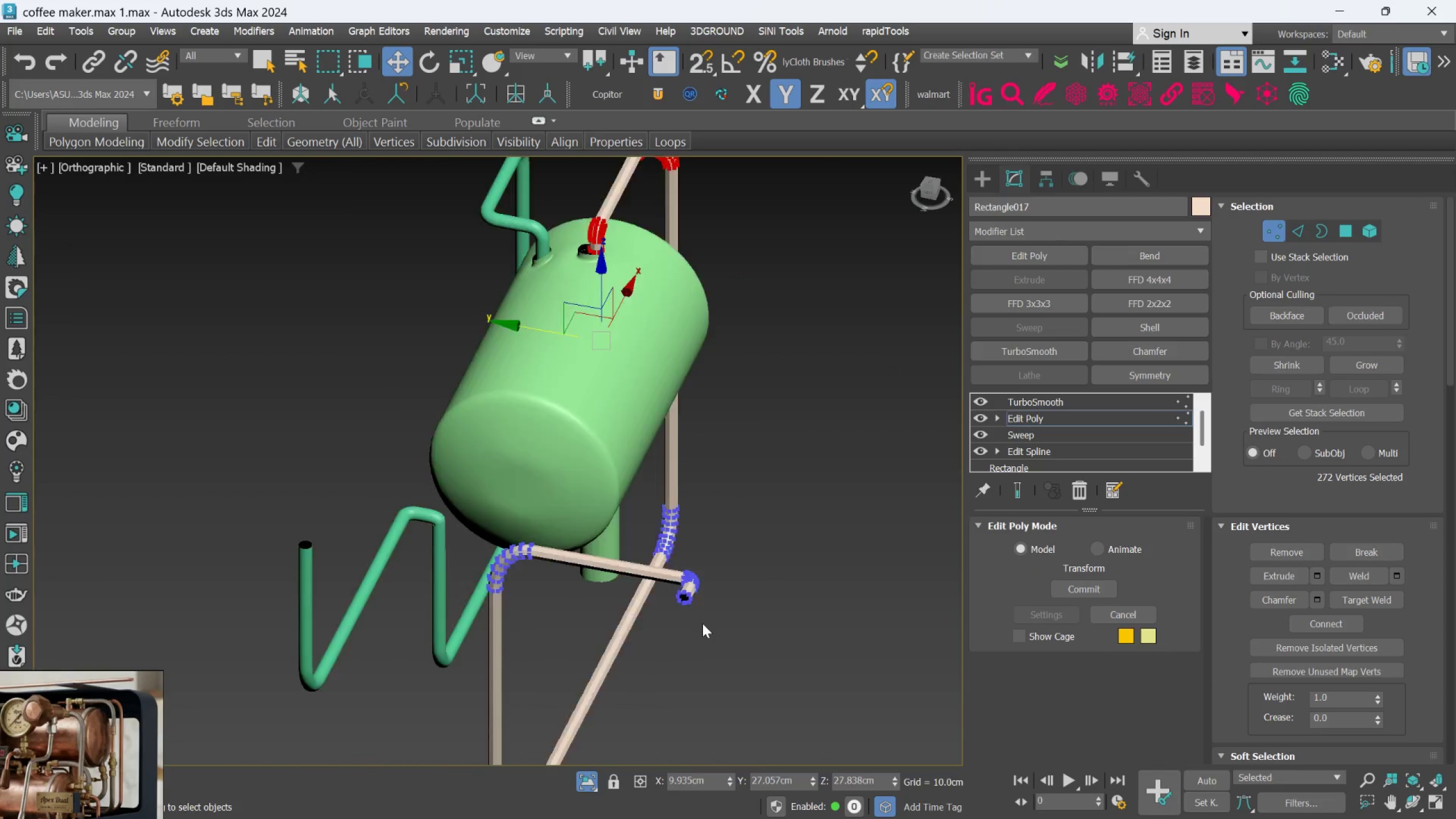 
scroll: coordinate [703, 630], scroll_direction: up, amount: 3.0
 